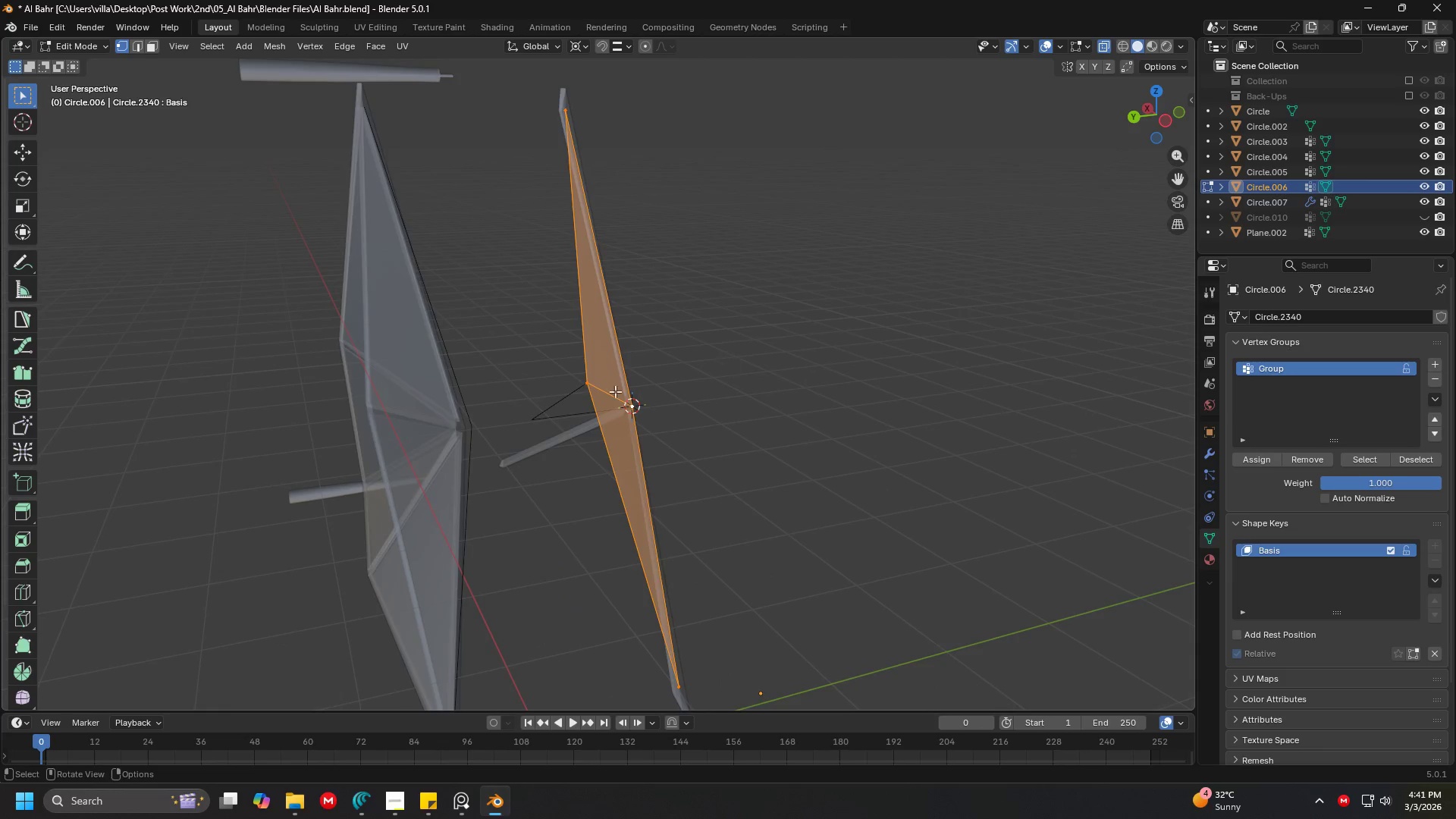 
left_click([596, 388])
 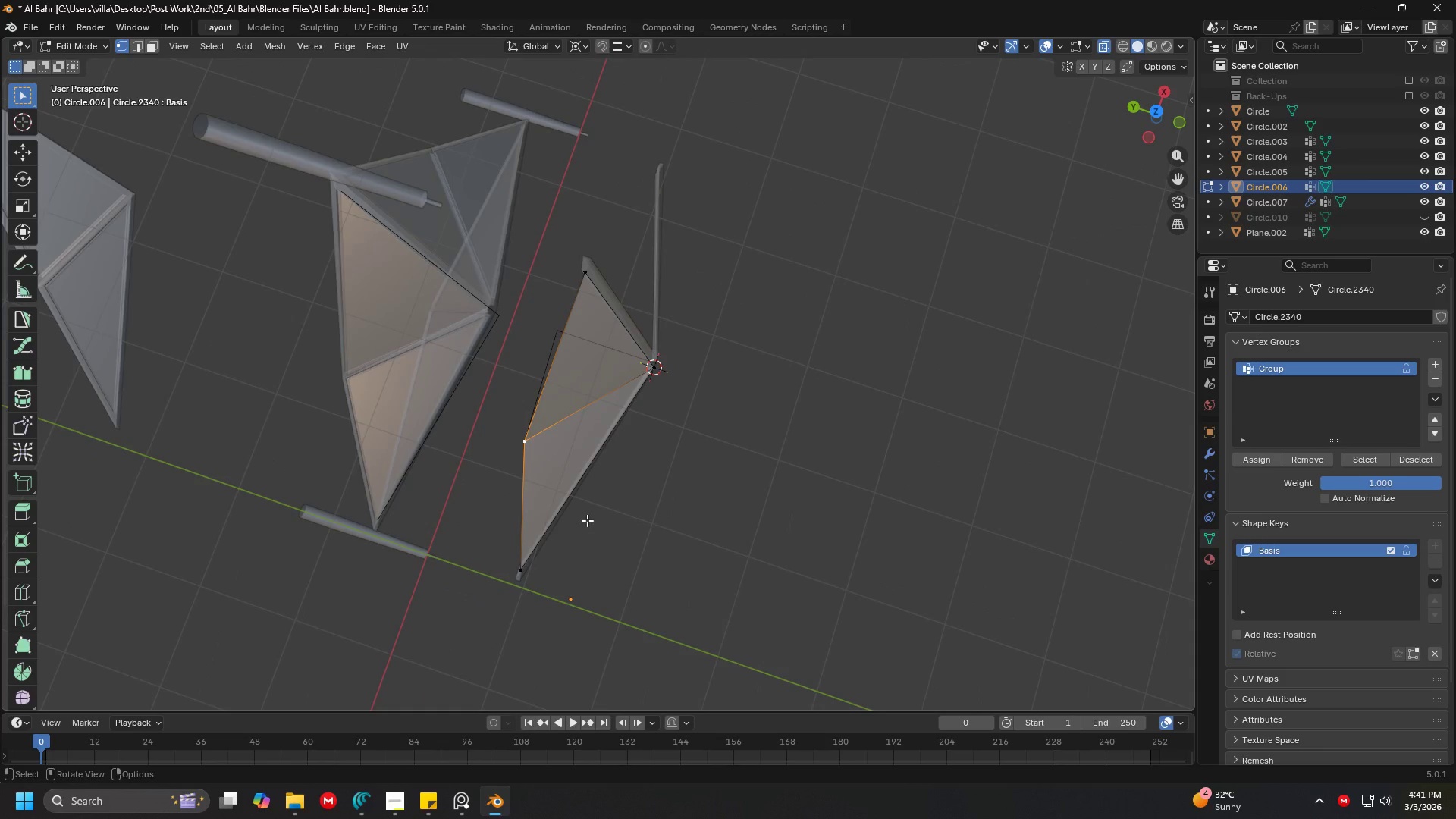 
key(Shift+ShiftLeft)
 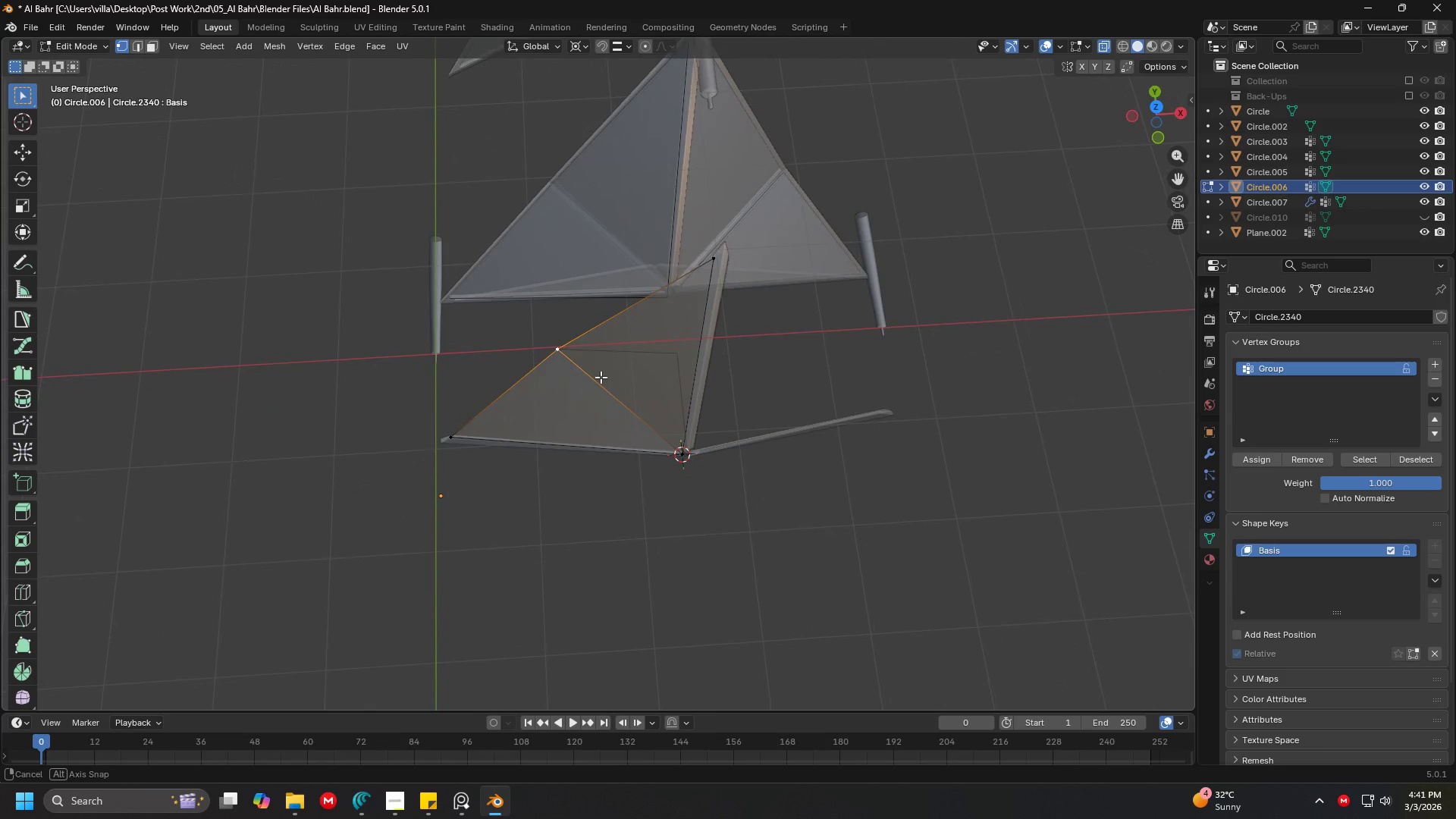 
hold_key(key=ShiftLeft, duration=0.39)
 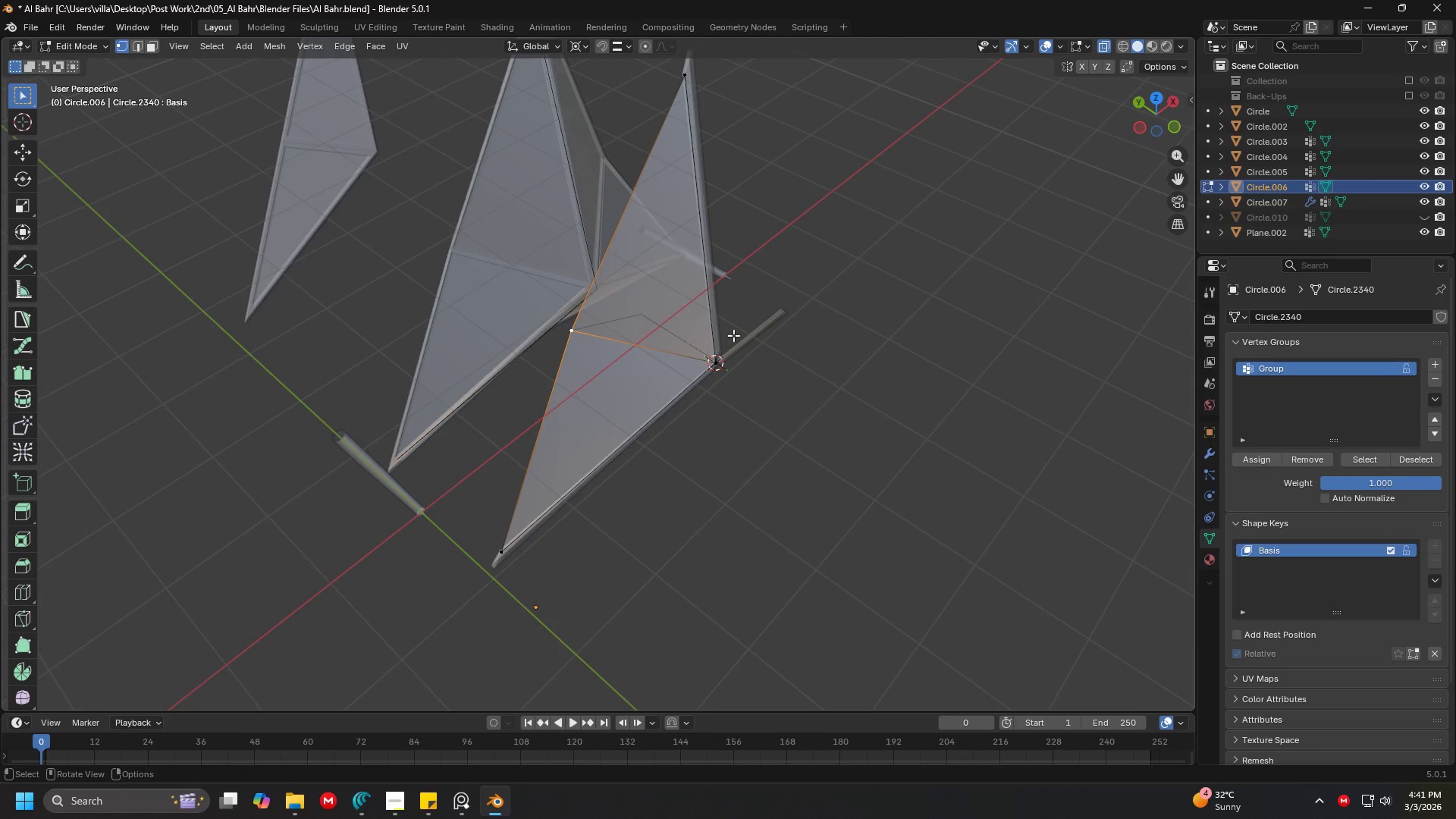 
hold_key(key=ShiftLeft, duration=1.52)
 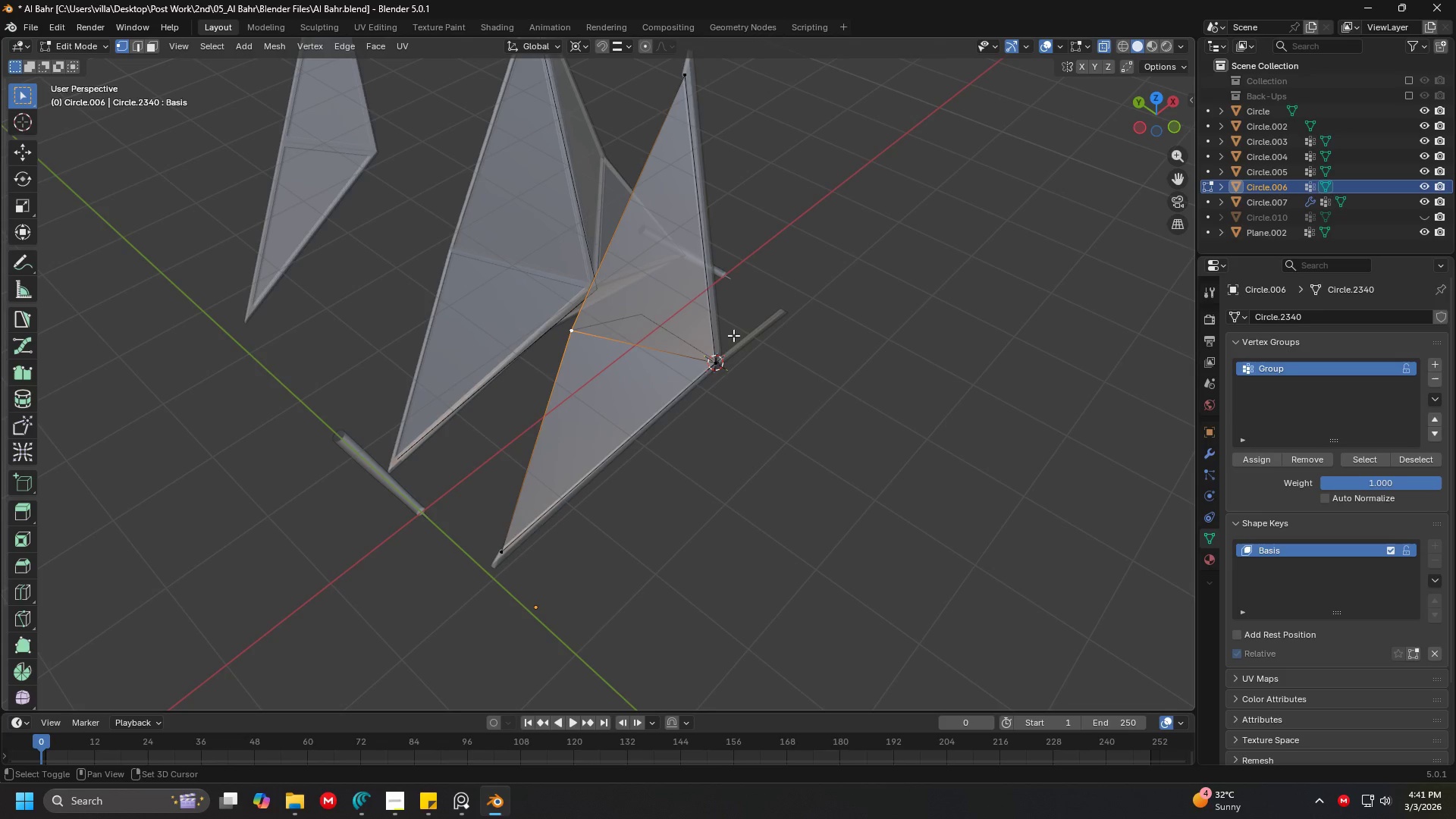 
hold_key(key=ShiftLeft, duration=1.5)
 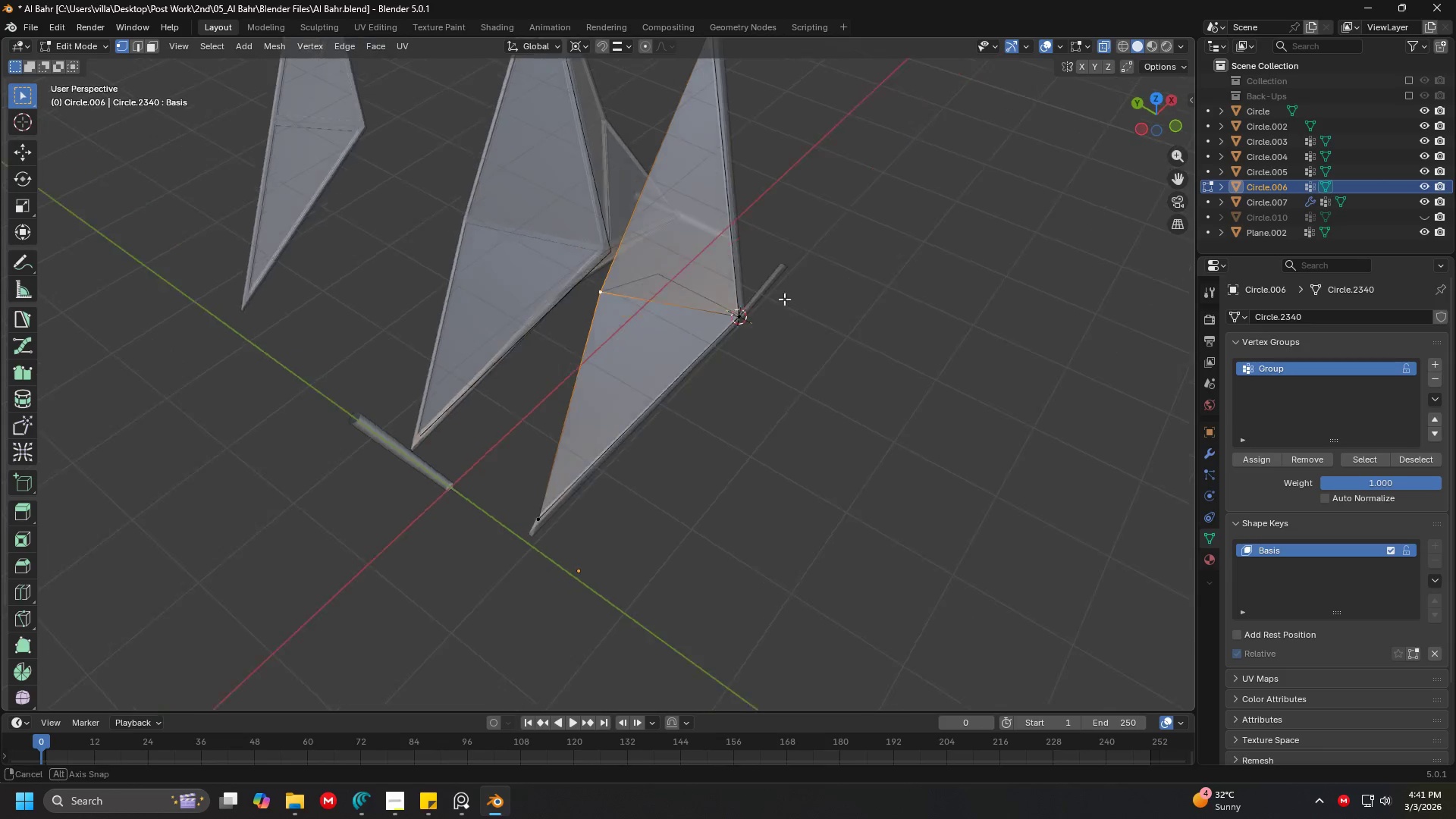 
hold_key(key=ShiftLeft, duration=0.31)
 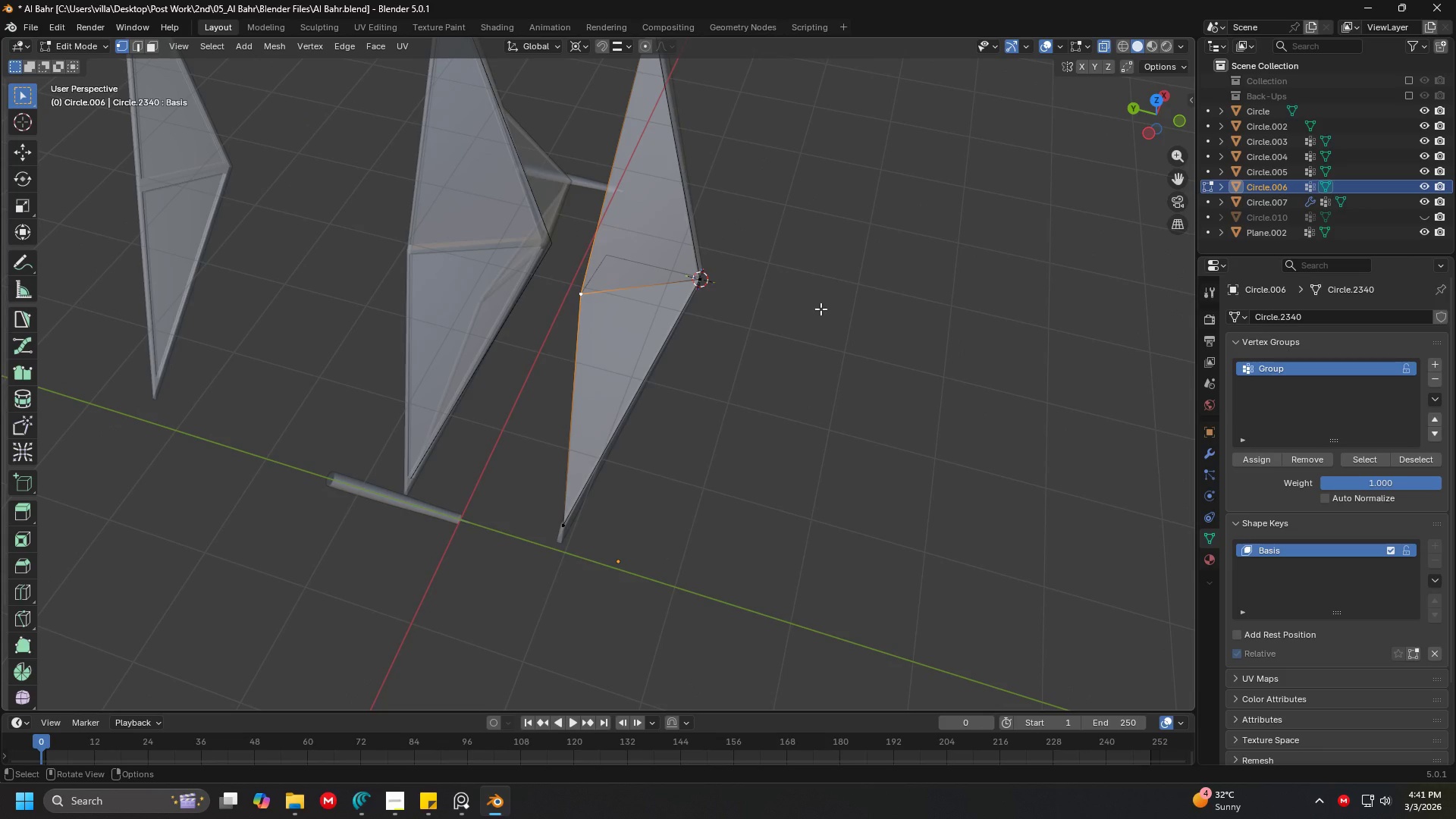 
hold_key(key=ShiftLeft, duration=0.98)
 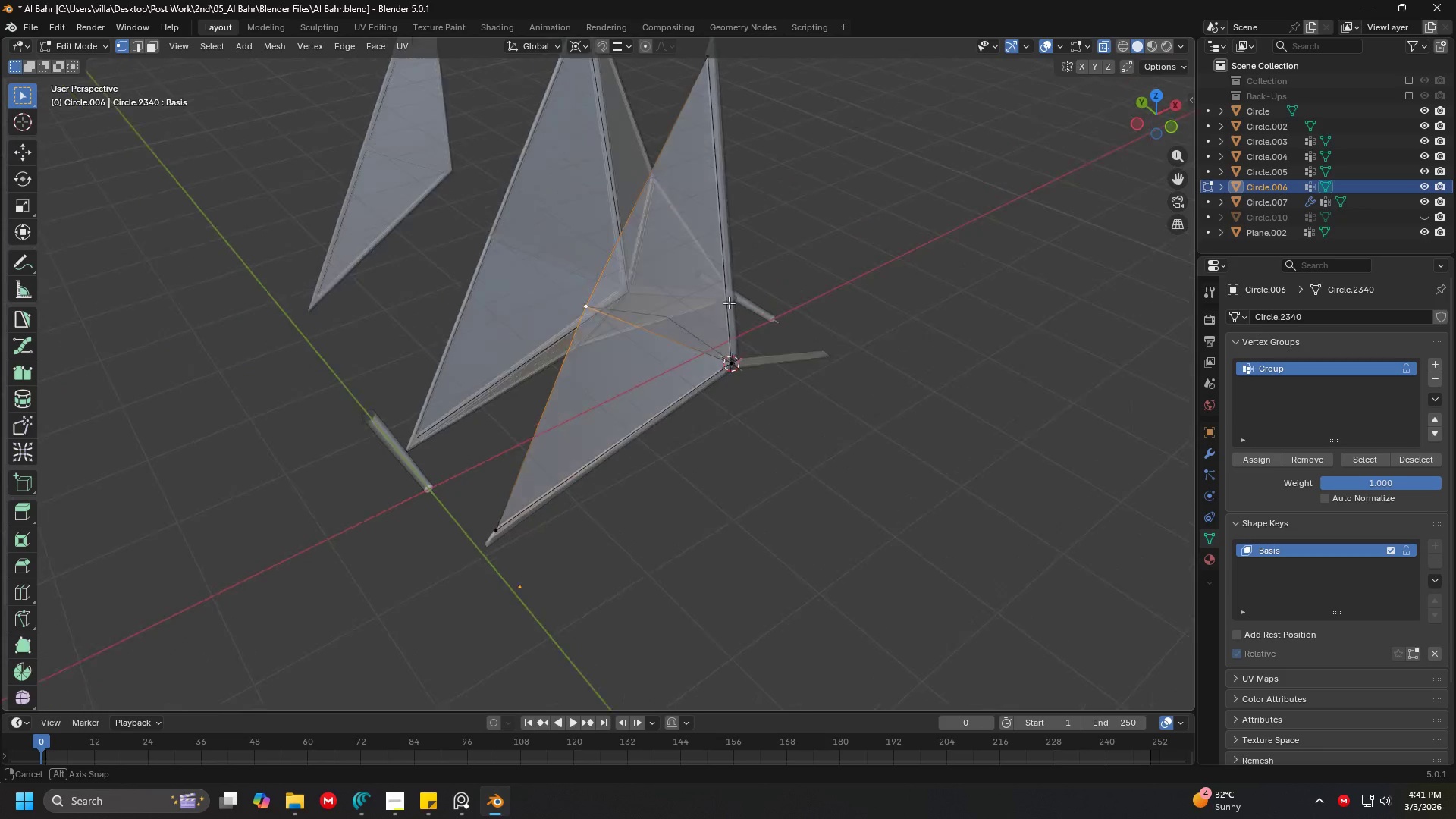 
key(Shift+ShiftLeft)
 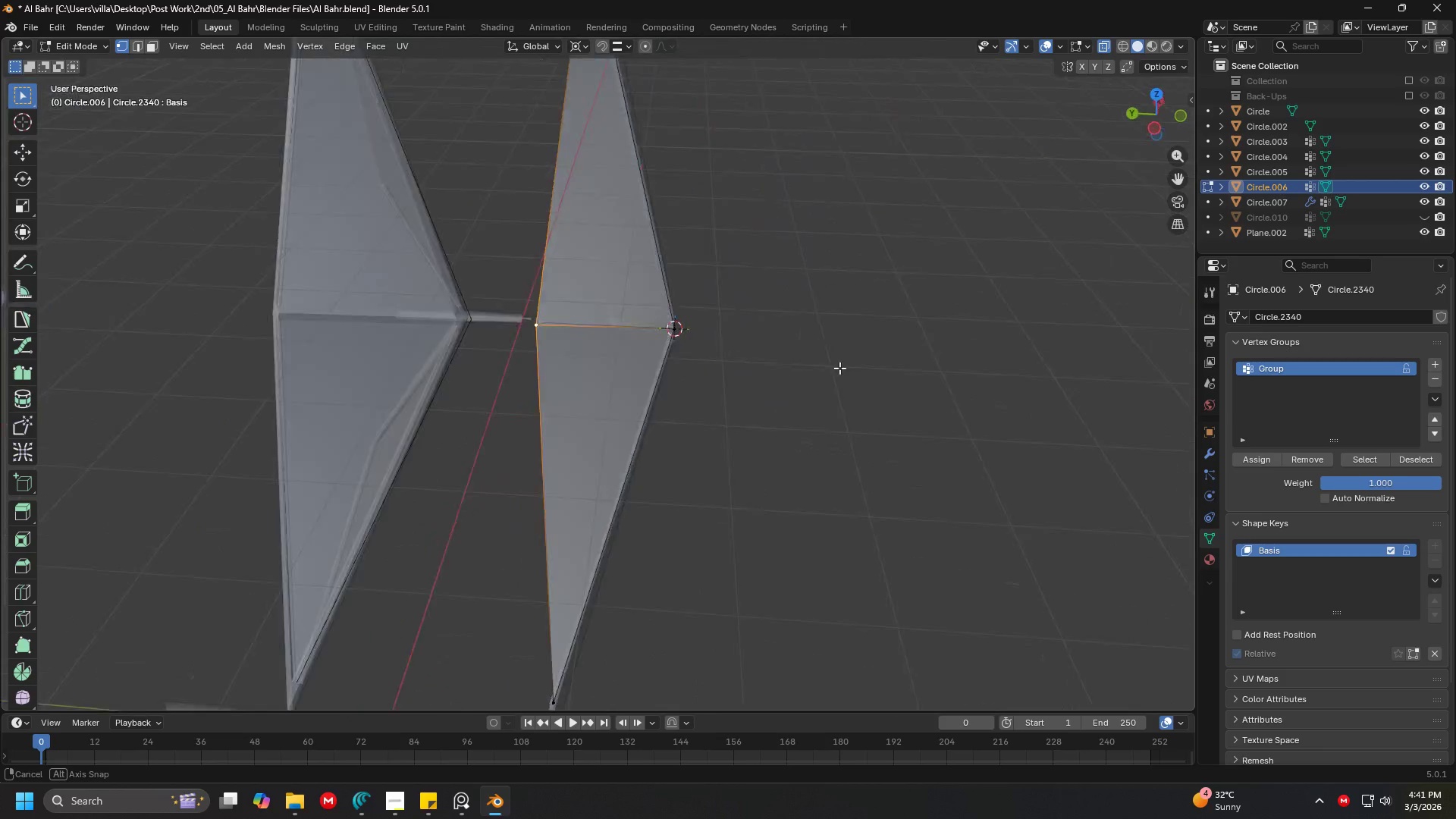 
scroll: coordinate [699, 289], scroll_direction: up, amount: 4.0
 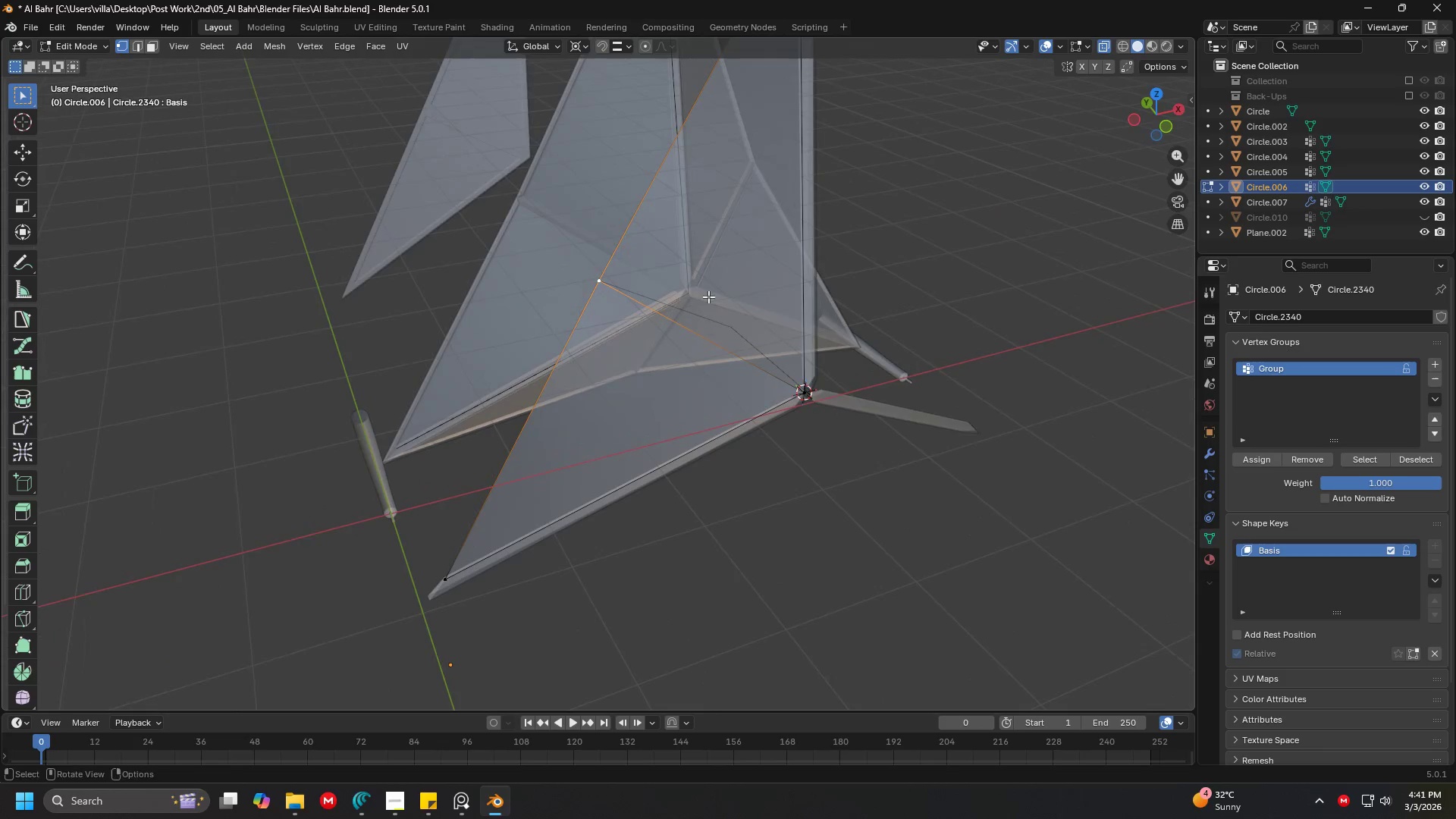 
key(Control+S)
 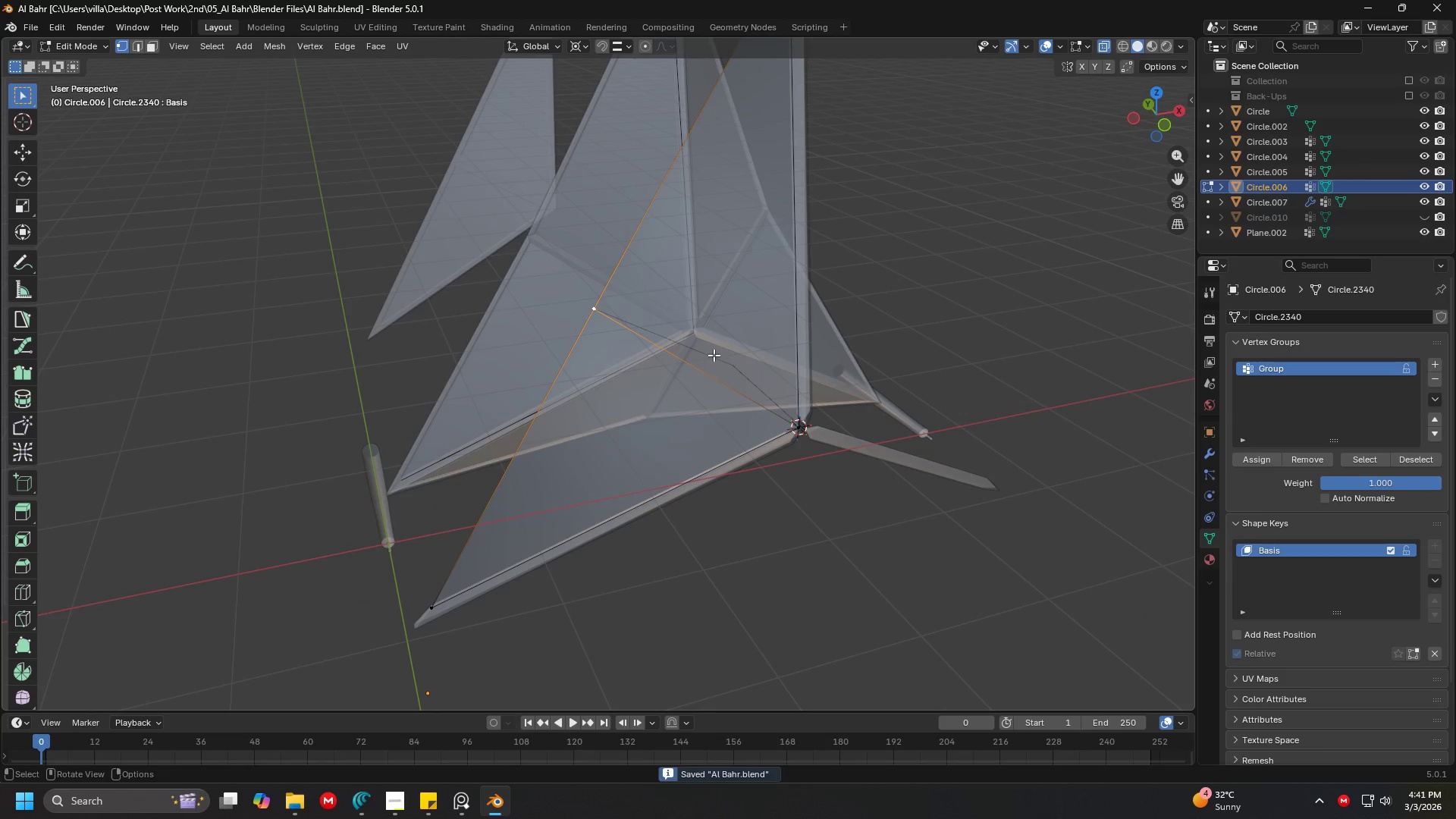 
hold_key(key=ShiftLeft, duration=0.72)
 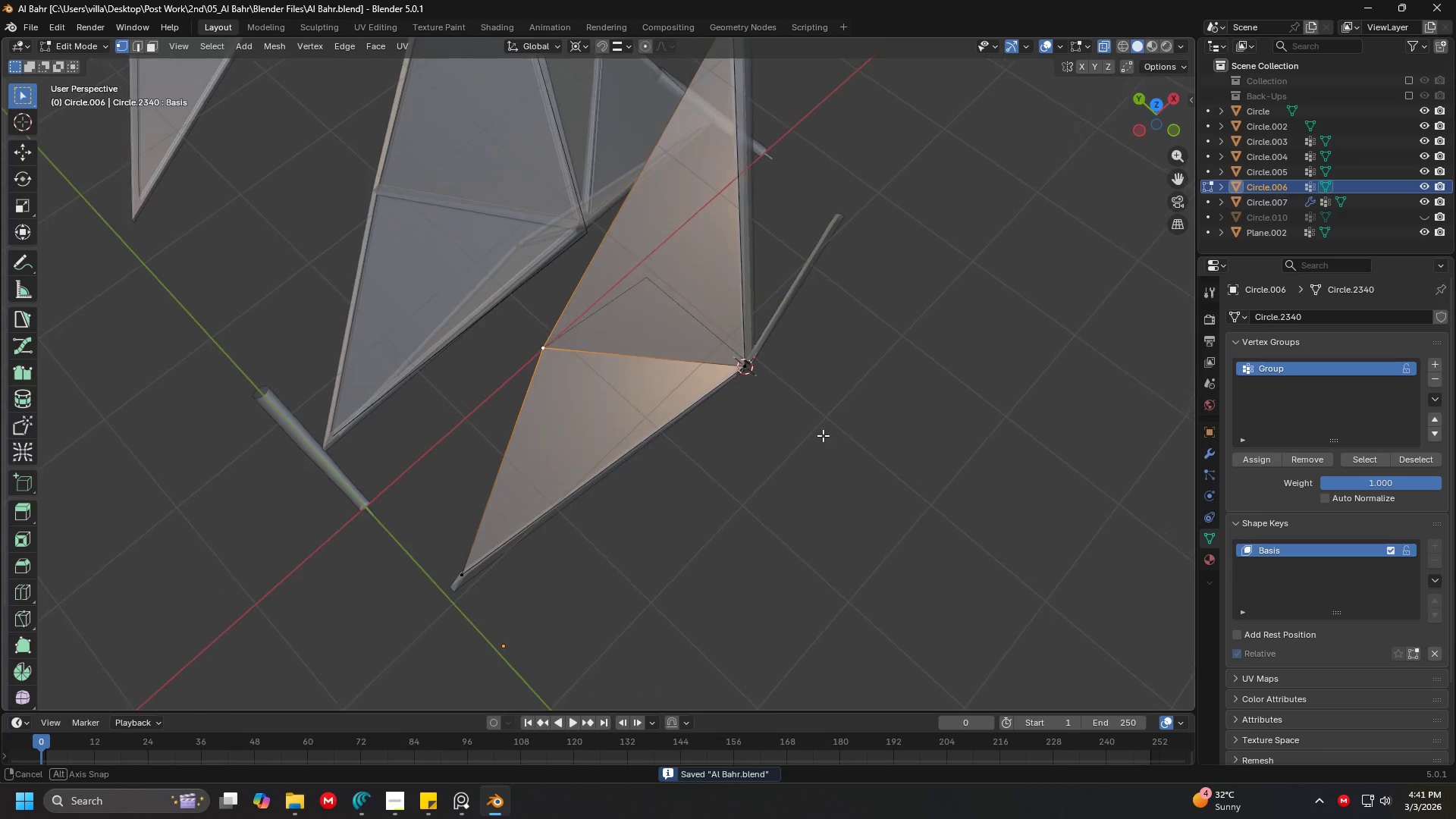 
key(7)
 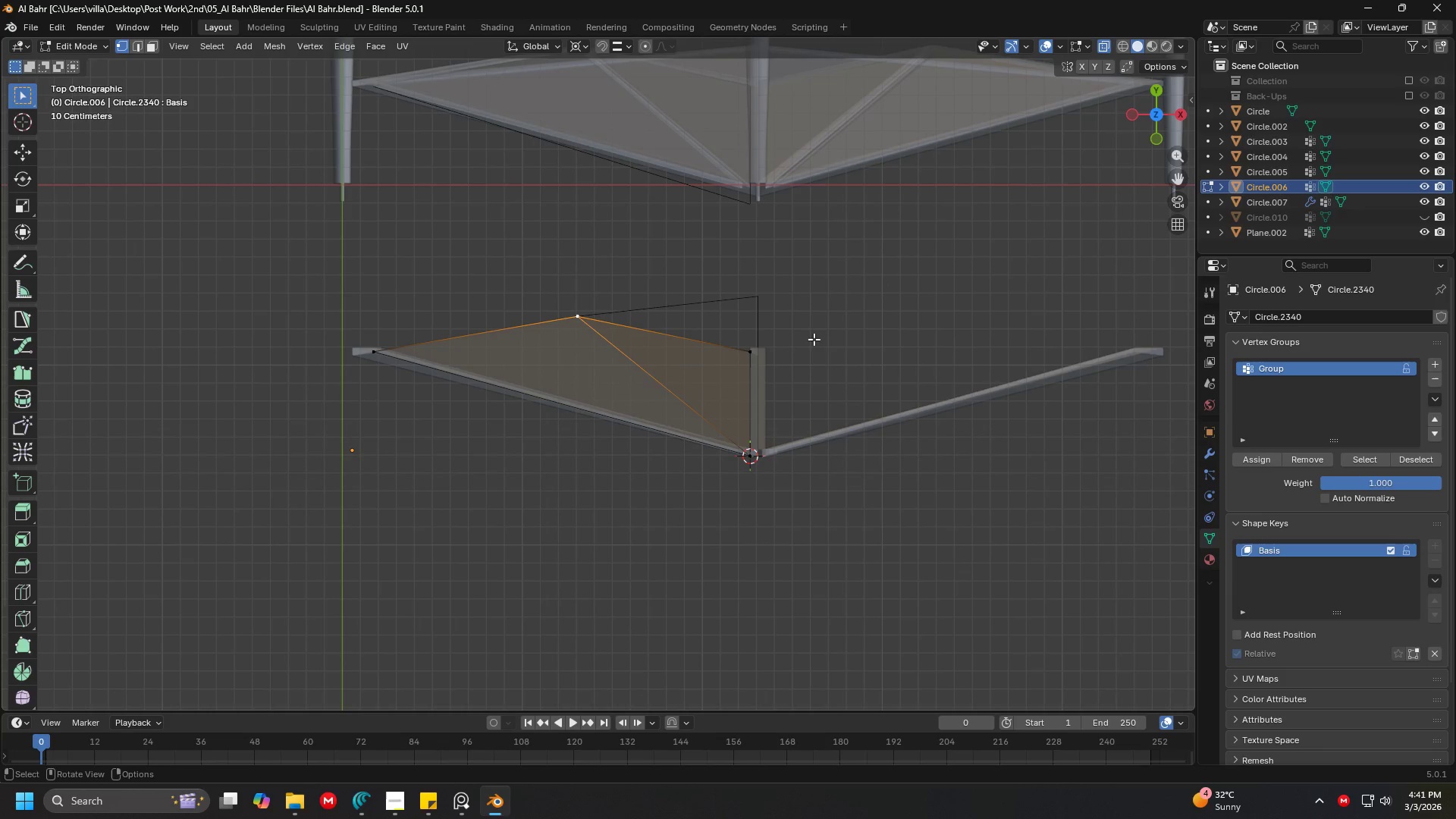 
left_click([585, 48])
 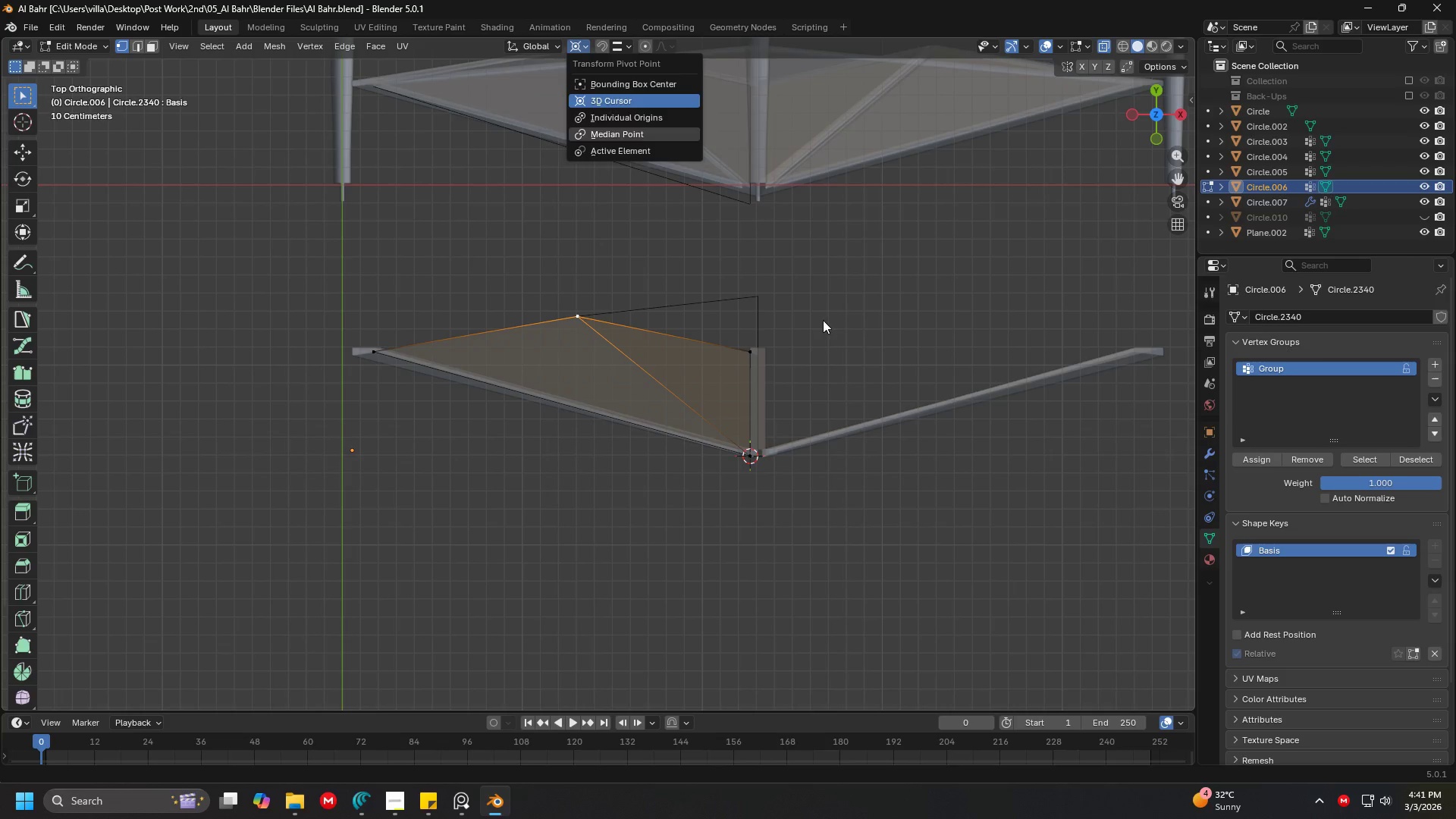 
key(R)
 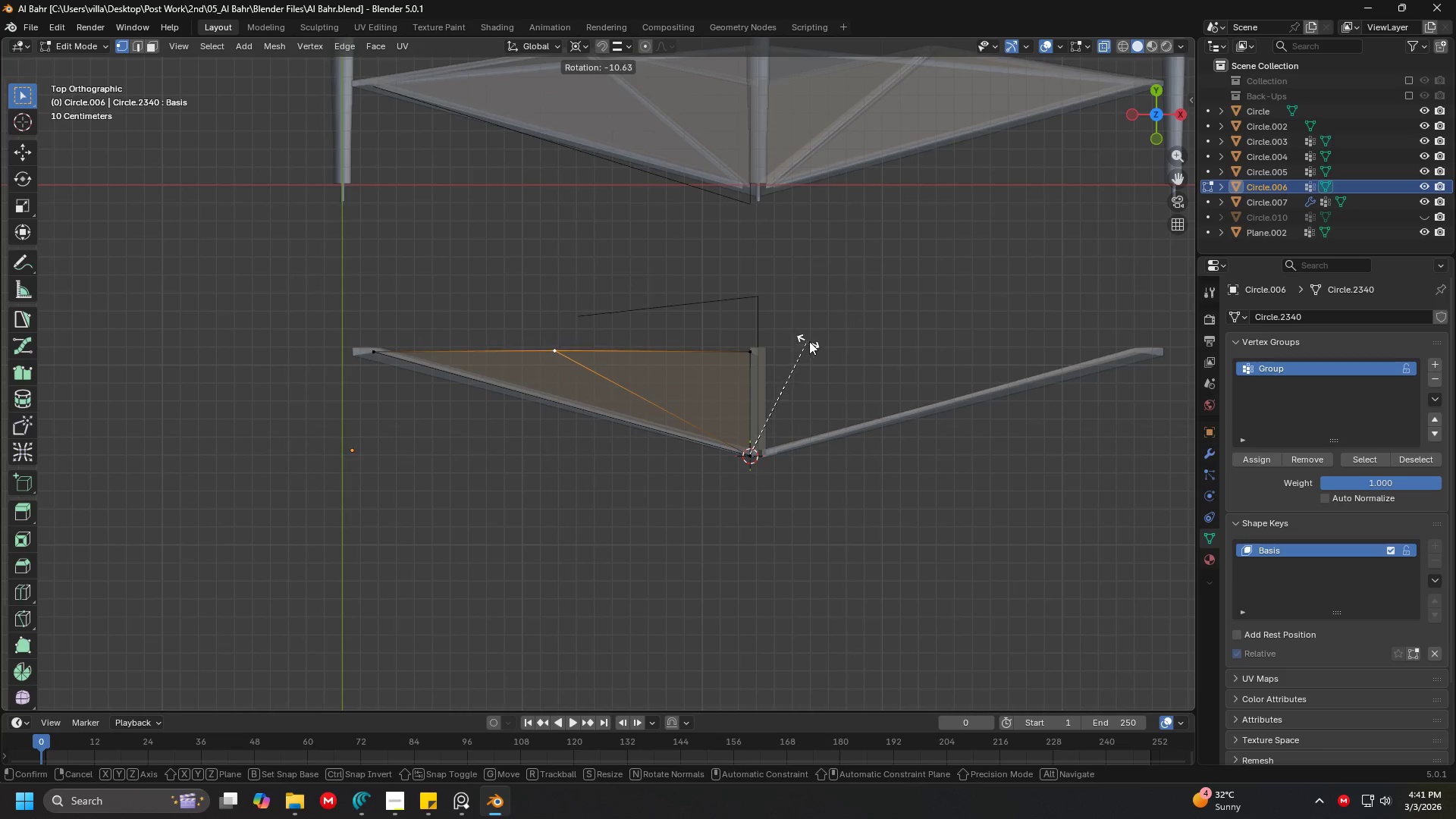 
key(Escape)
 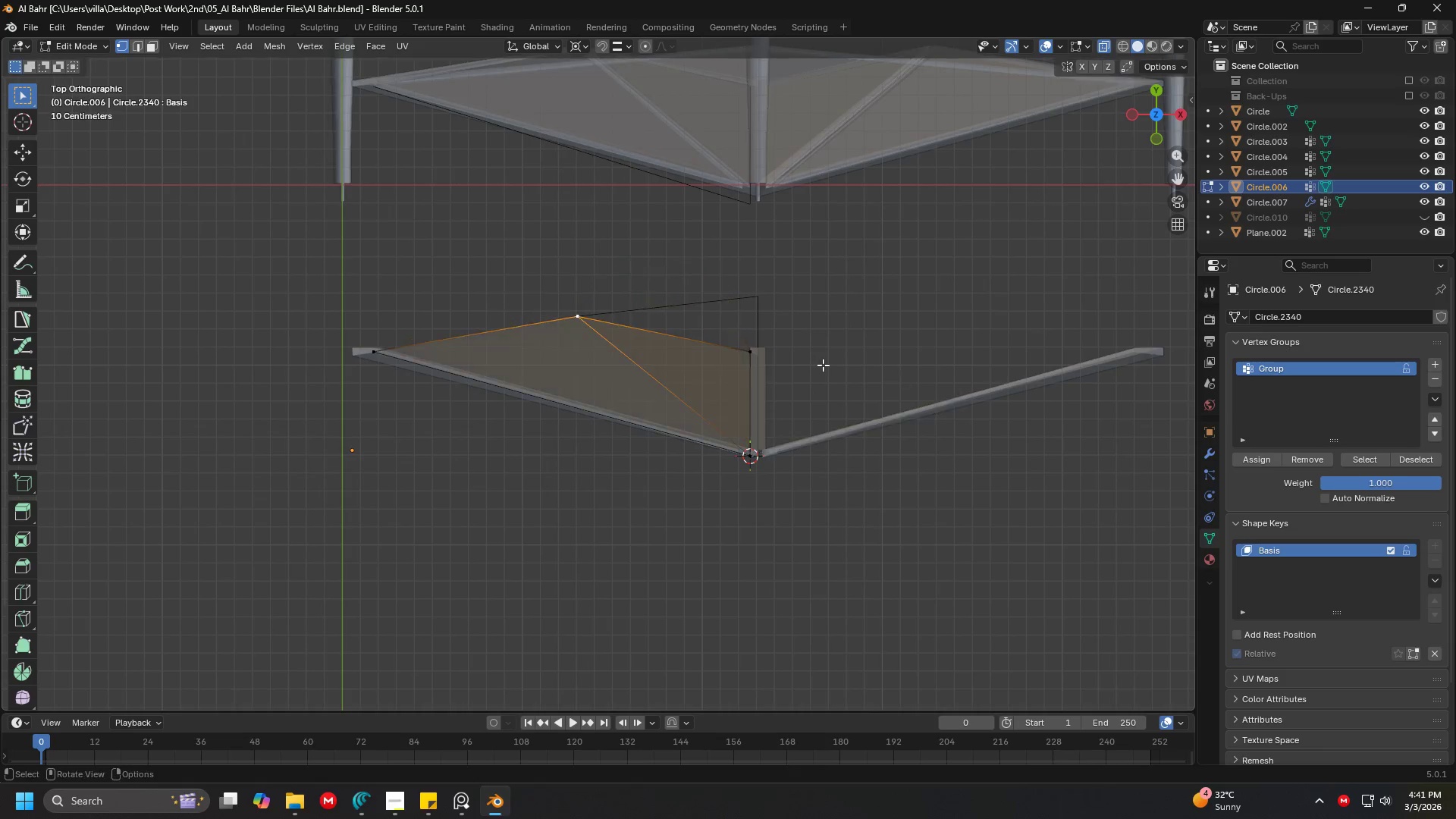 
scroll: coordinate [767, 368], scroll_direction: down, amount: 3.0
 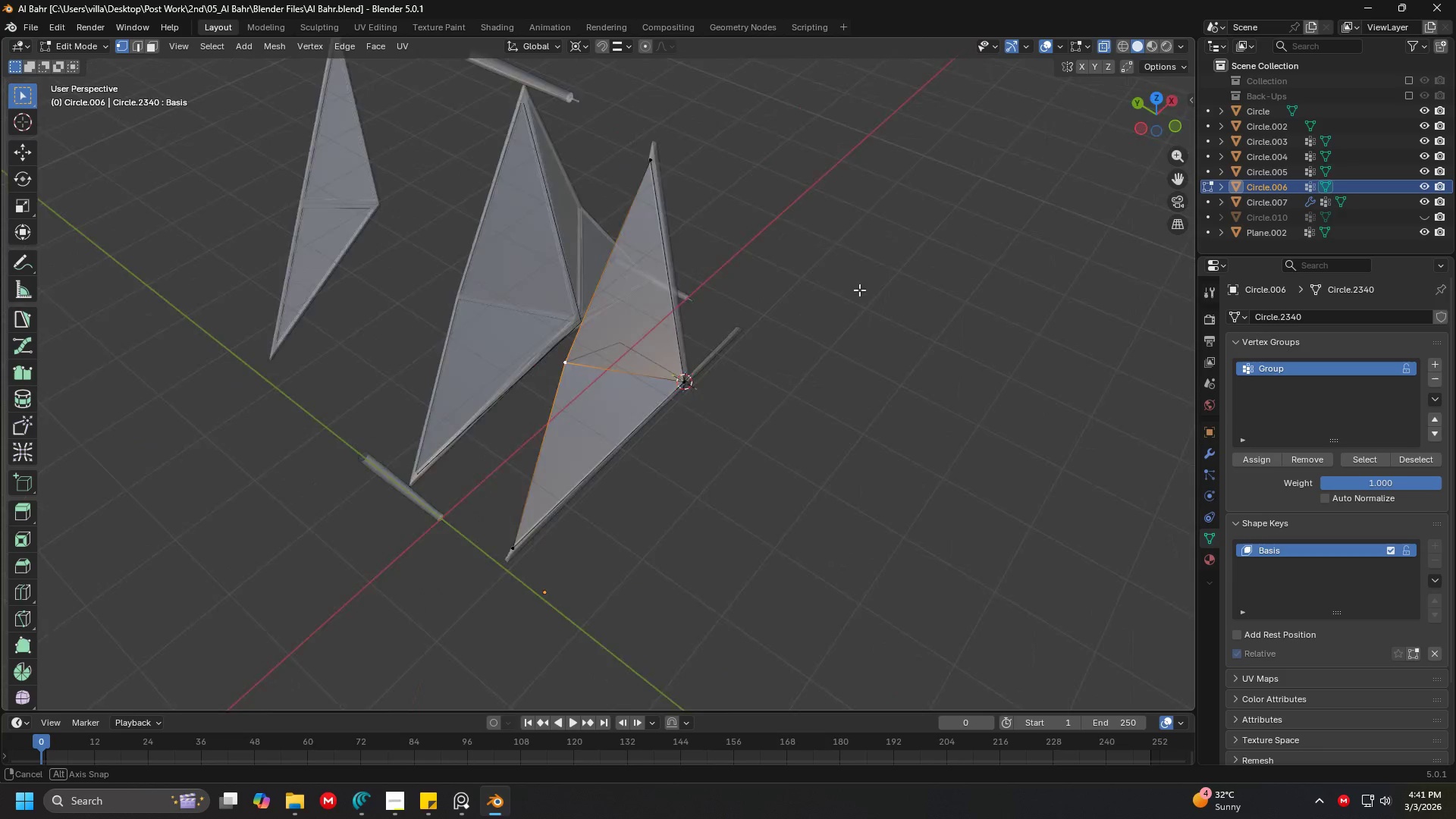 
key(R)
 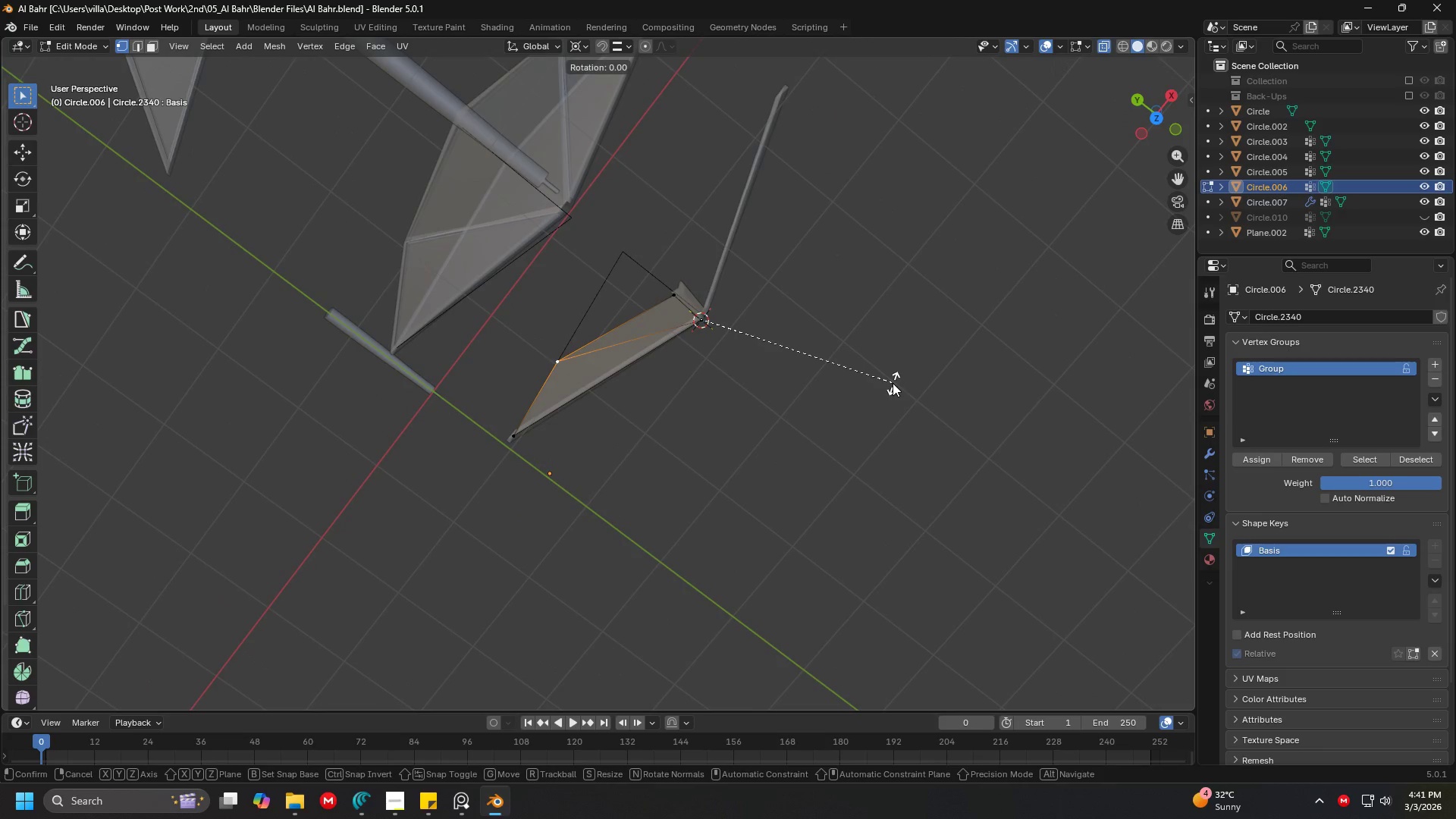 
scroll: coordinate [878, 384], scroll_direction: up, amount: 2.0
 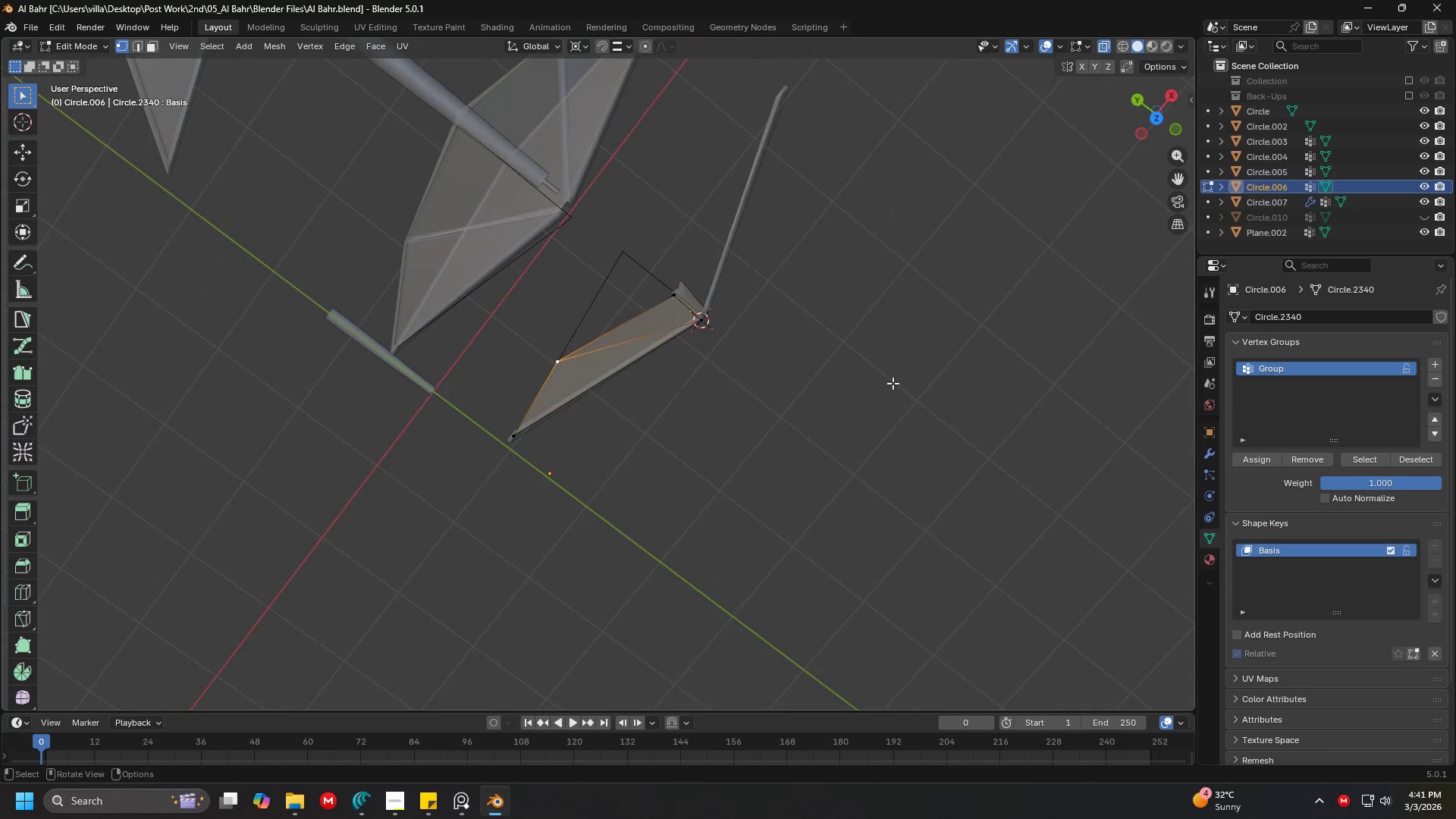 
key(Z)
 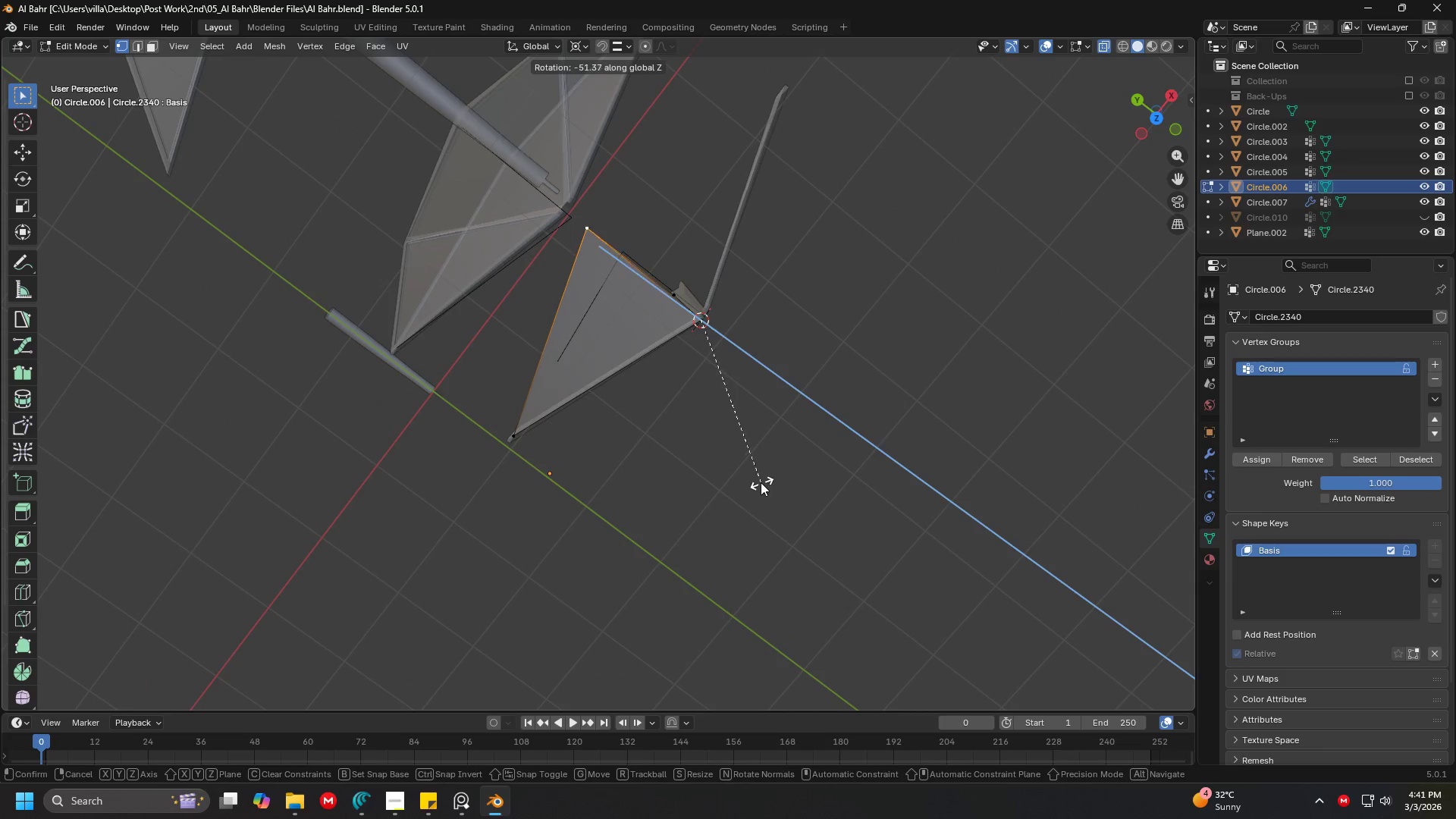 
left_click([754, 485])
 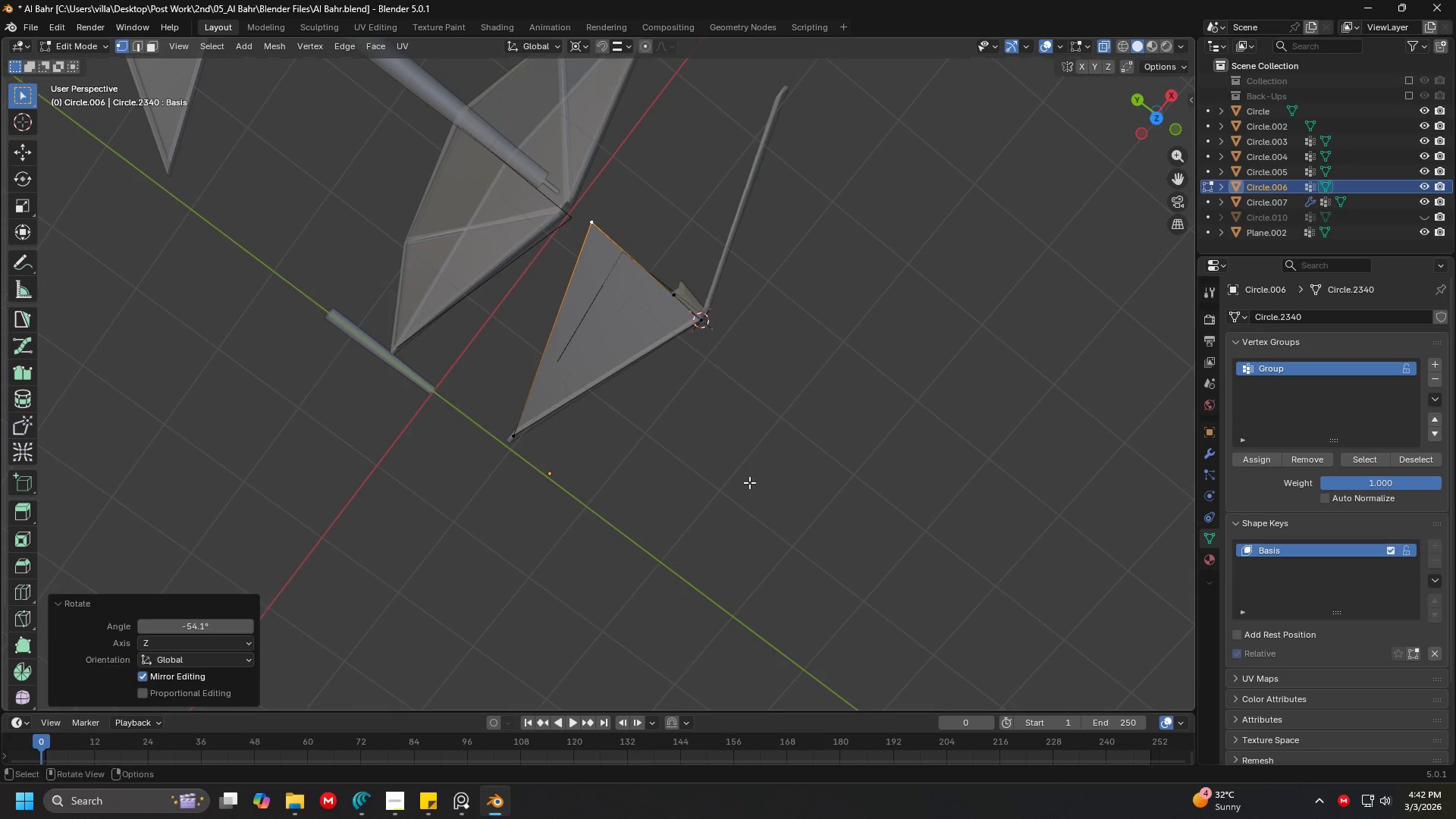 
scroll: coordinate [741, 469], scroll_direction: down, amount: 1.0
 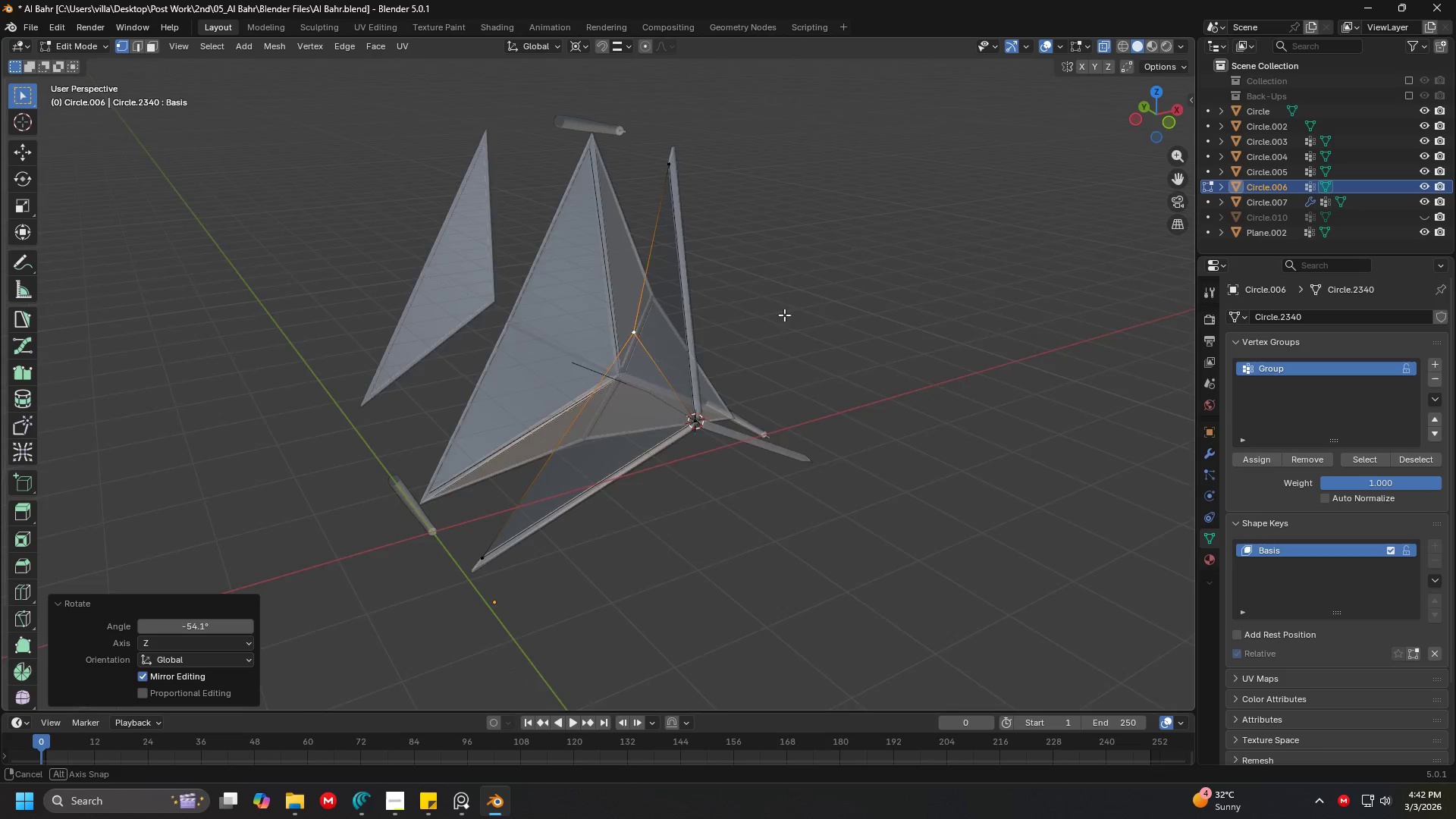 
scroll: coordinate [784, 306], scroll_direction: up, amount: 4.0
 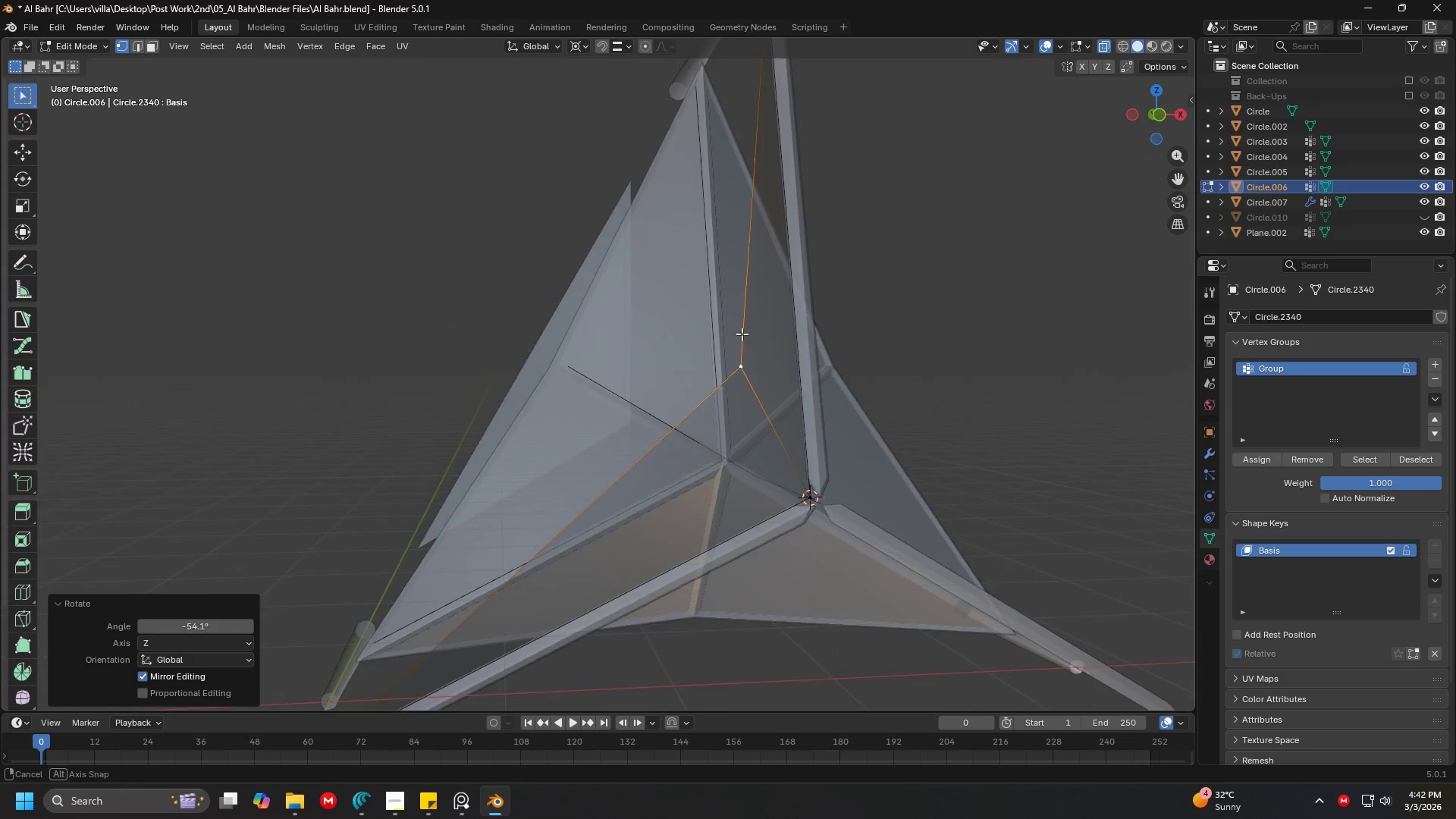 
key(Control+Z)
 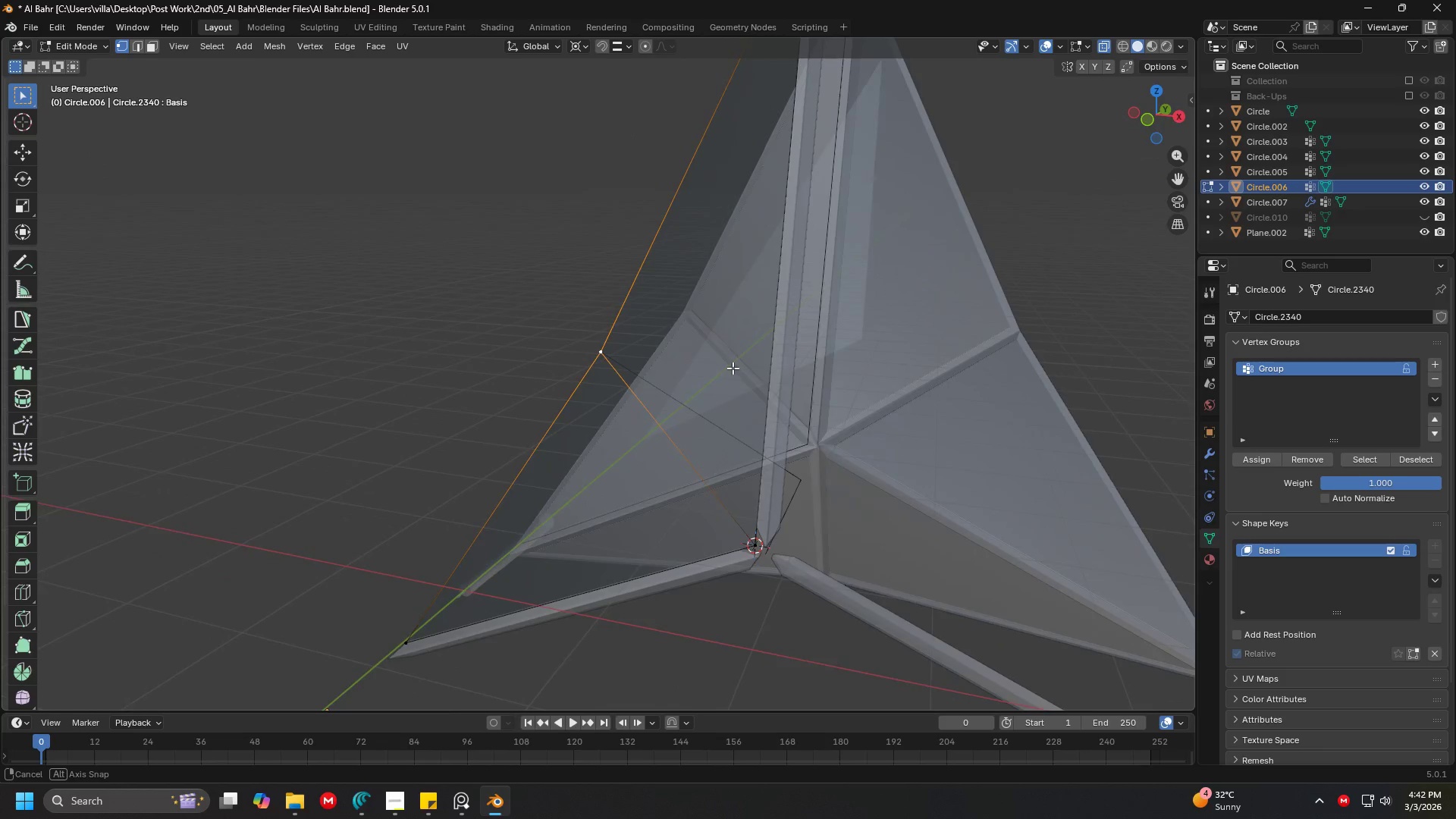 
key(Shift+ShiftLeft)
 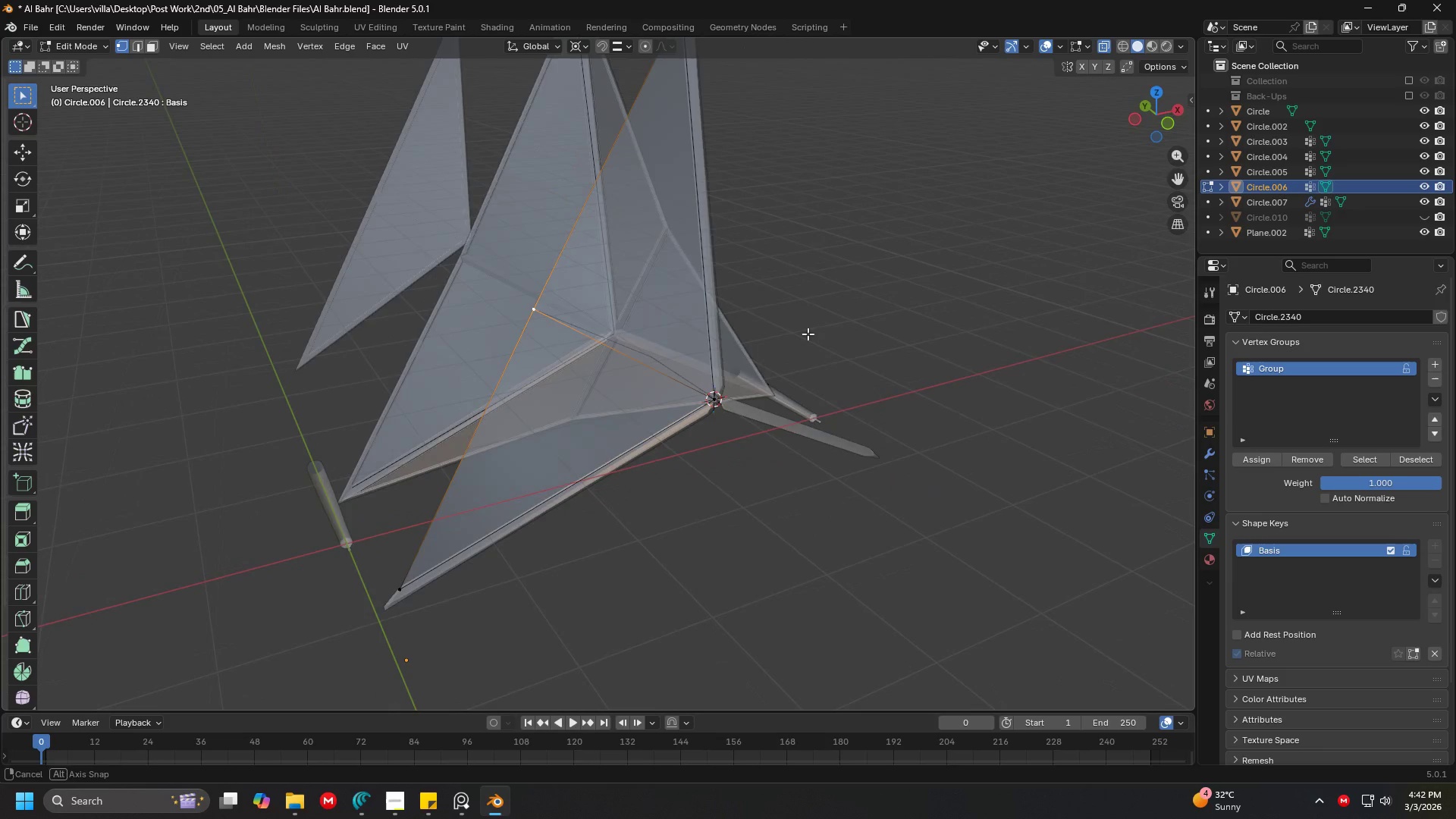 
scroll: coordinate [770, 379], scroll_direction: down, amount: 2.0
 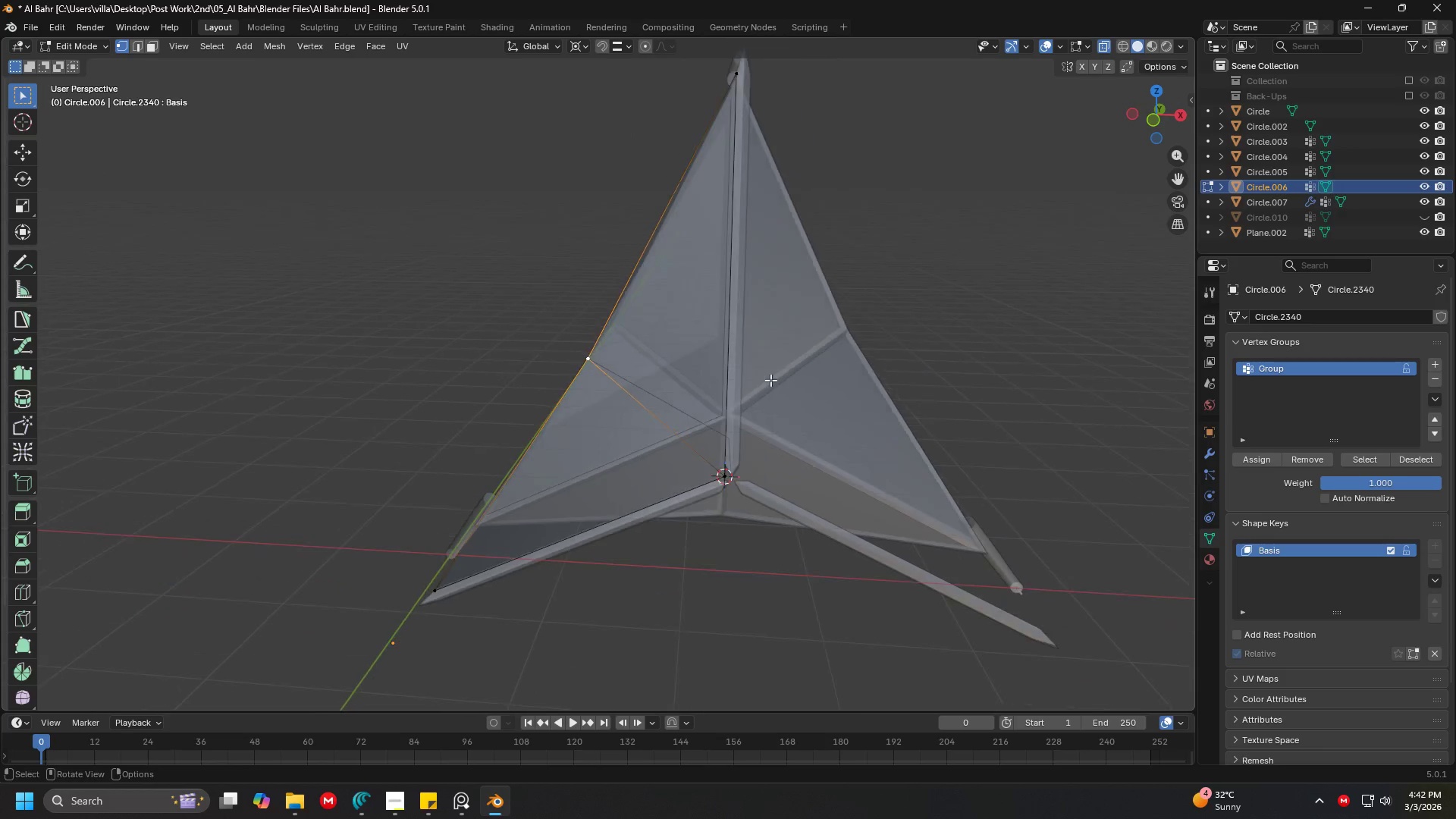 
scroll: coordinate [808, 334], scroll_direction: up, amount: 2.0
 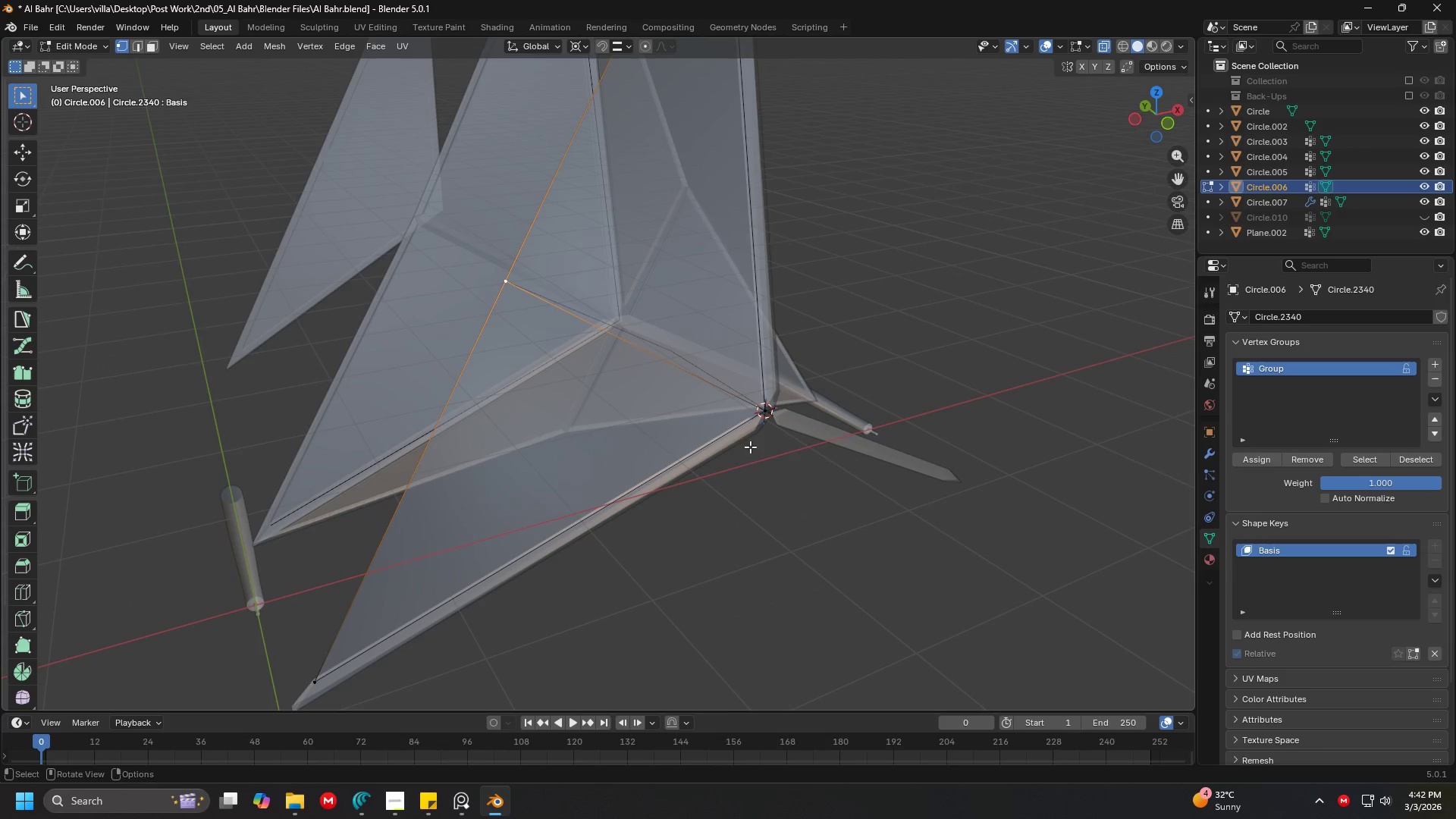 
key(Tab)
 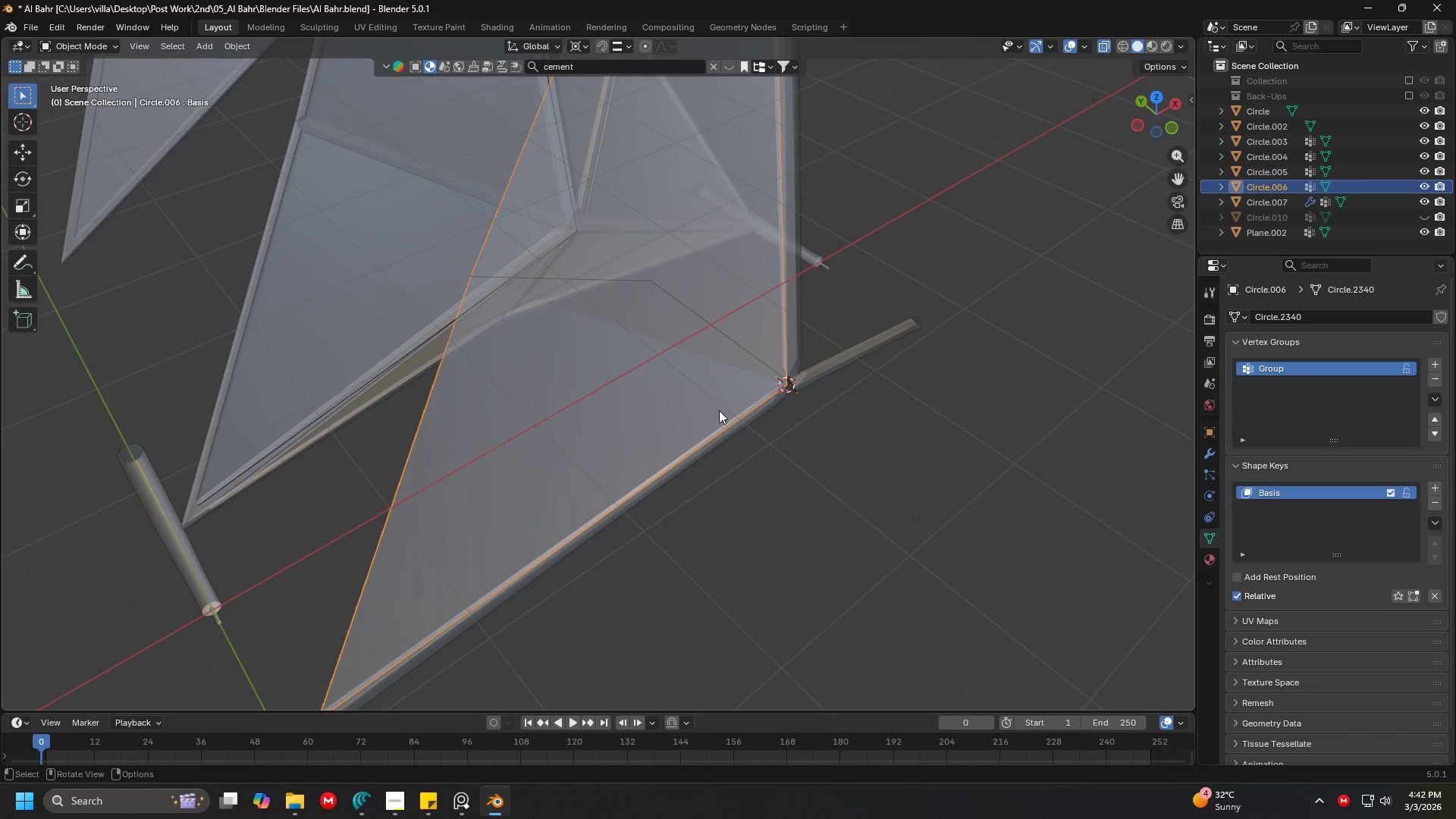 
scroll: coordinate [762, 488], scroll_direction: up, amount: 1.0
 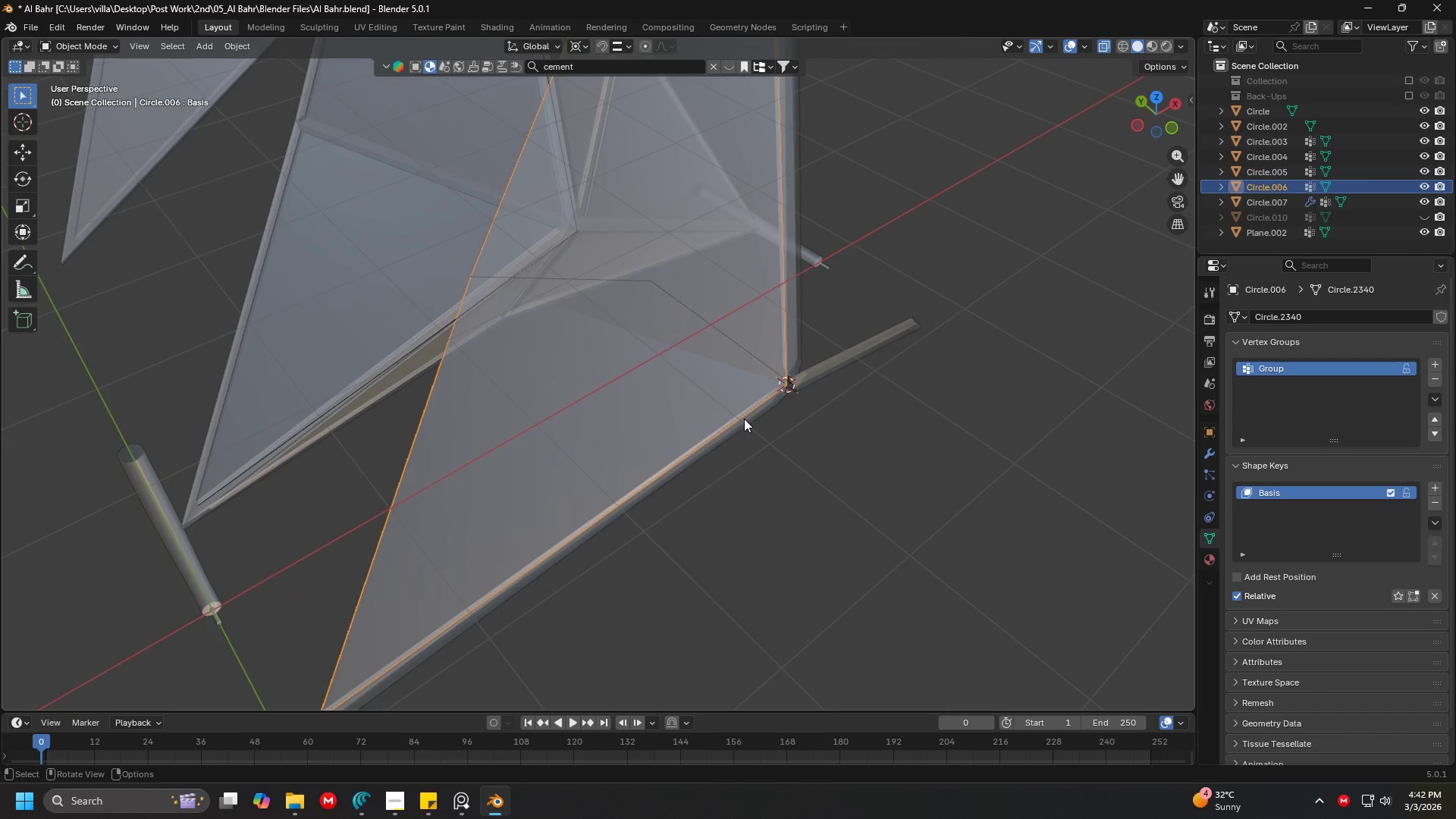 
hold_key(key=ShiftLeft, duration=1.31)
left_click([812, 385])
 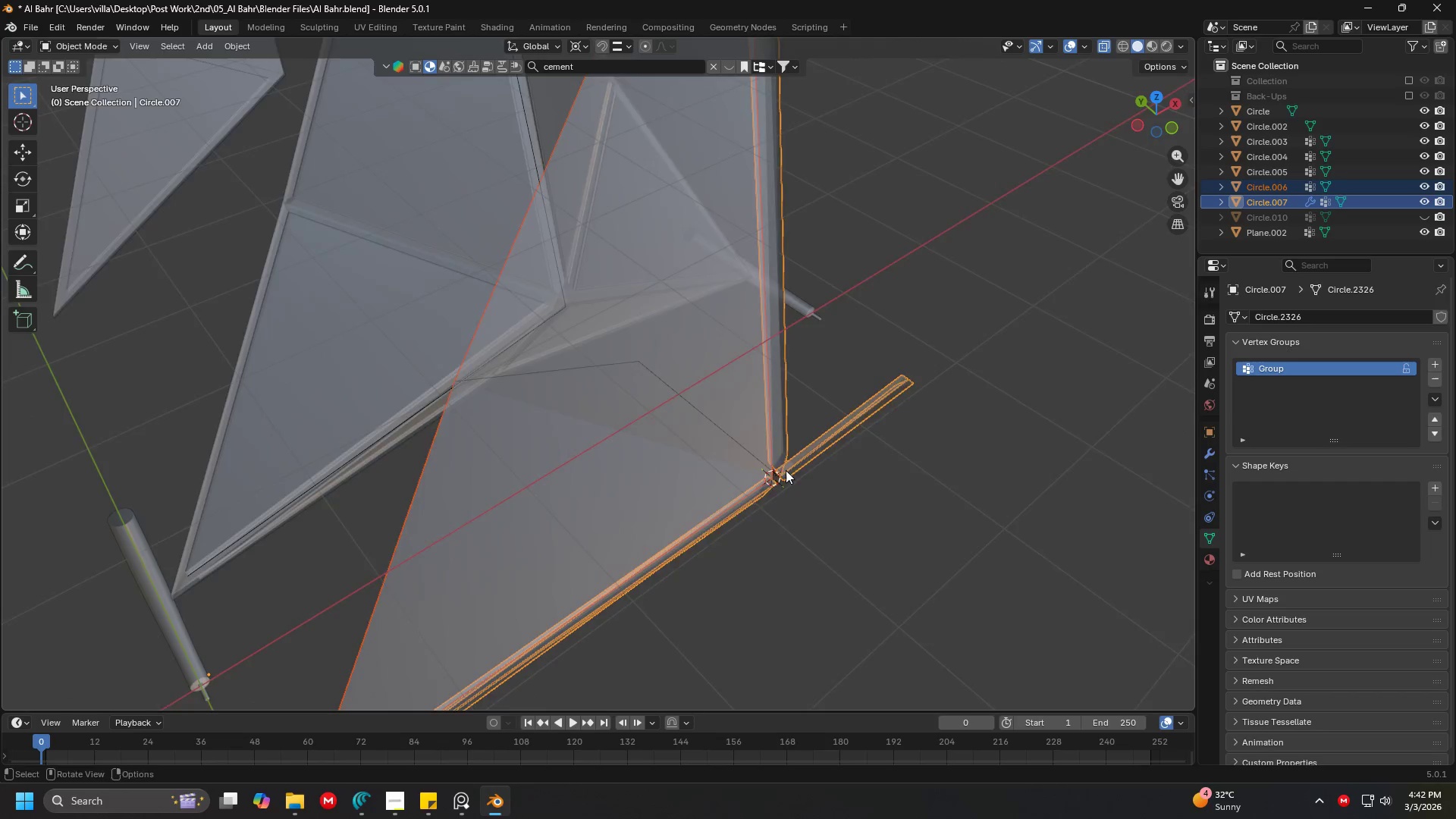 
hold_key(key=ShiftLeft, duration=0.86)
 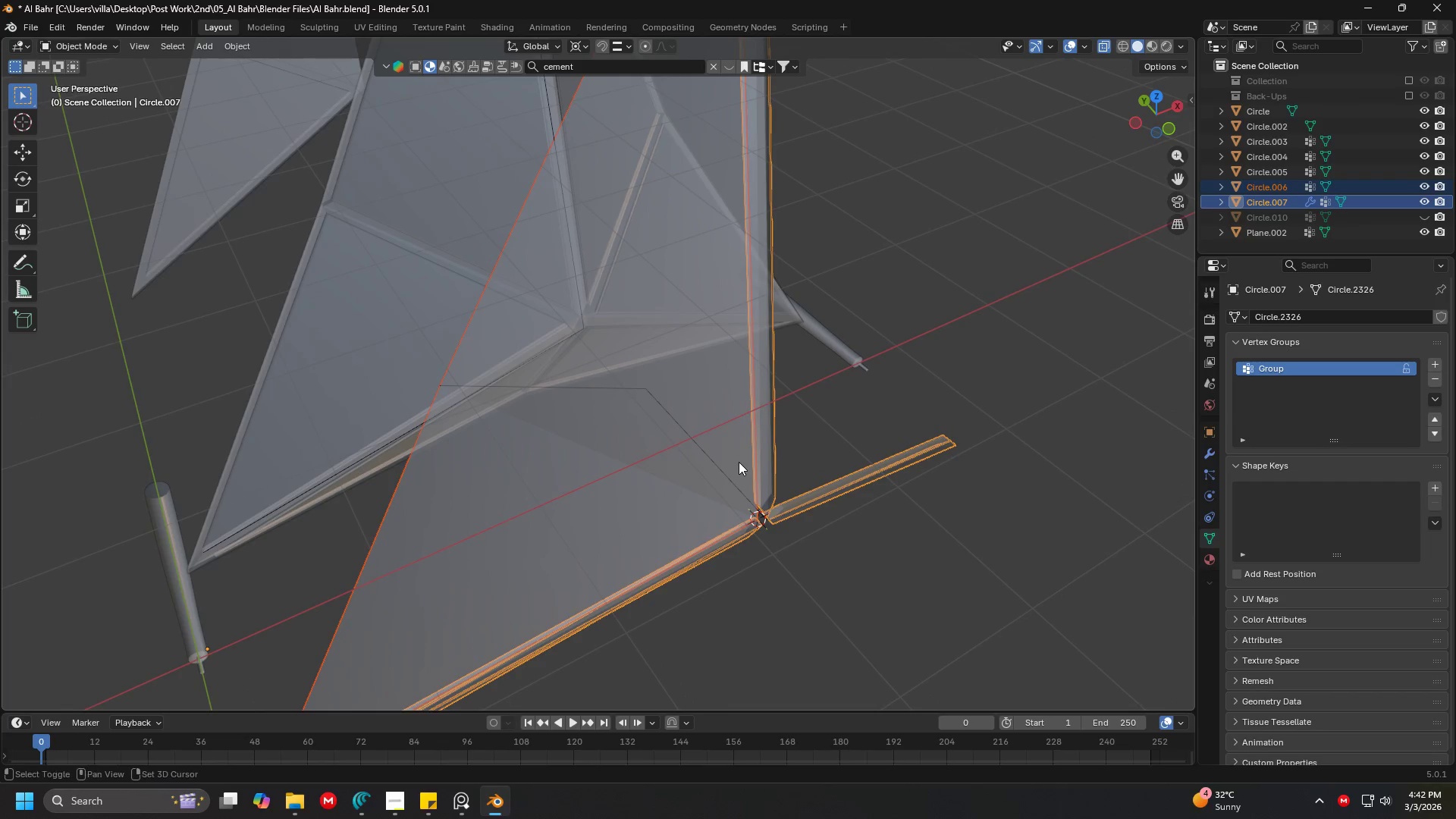 
key(Shift+ShiftLeft)
 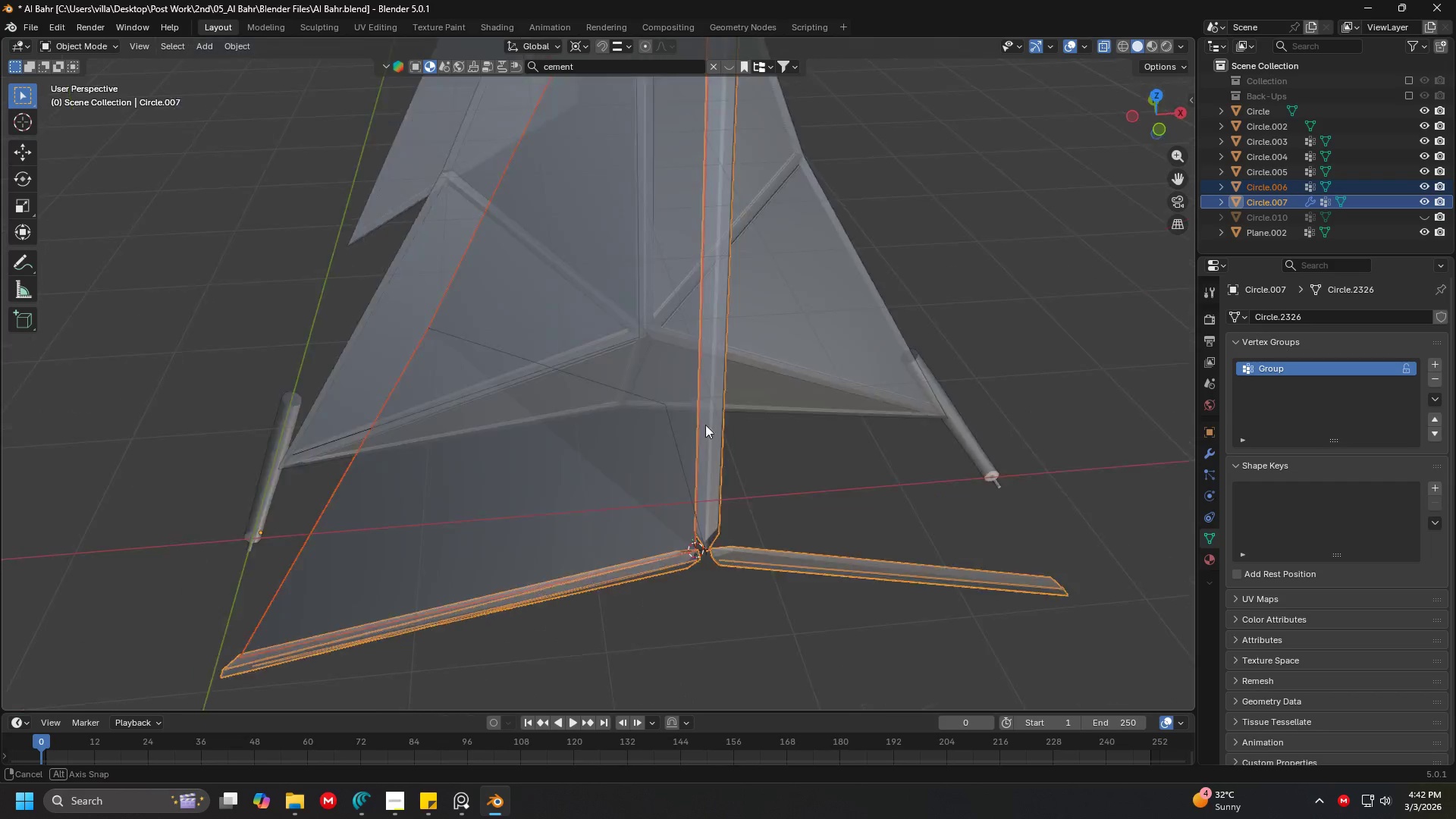 
hold_key(key=ShiftLeft, duration=0.94)
left_click([687, 458])
 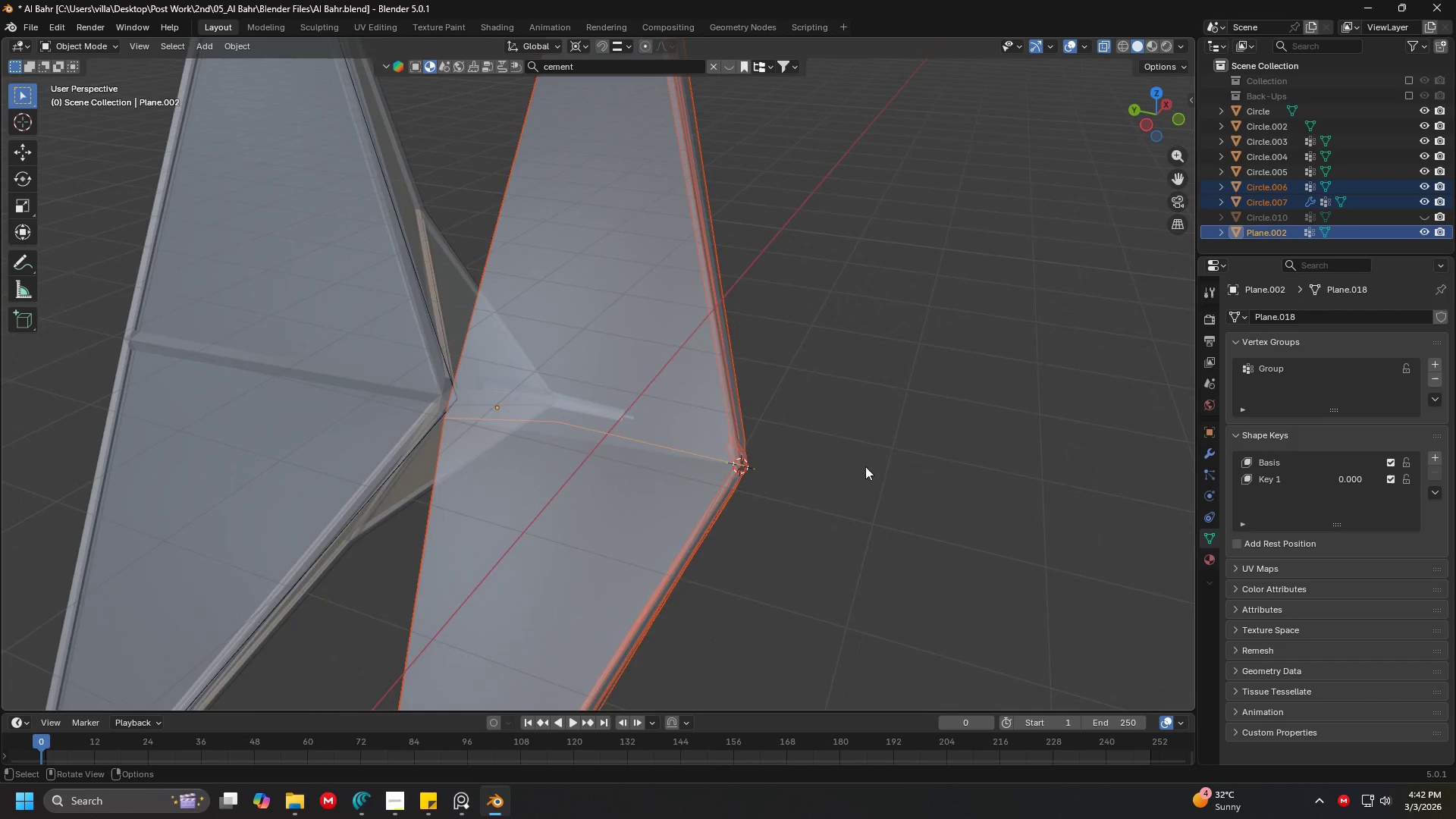 
key(1)
 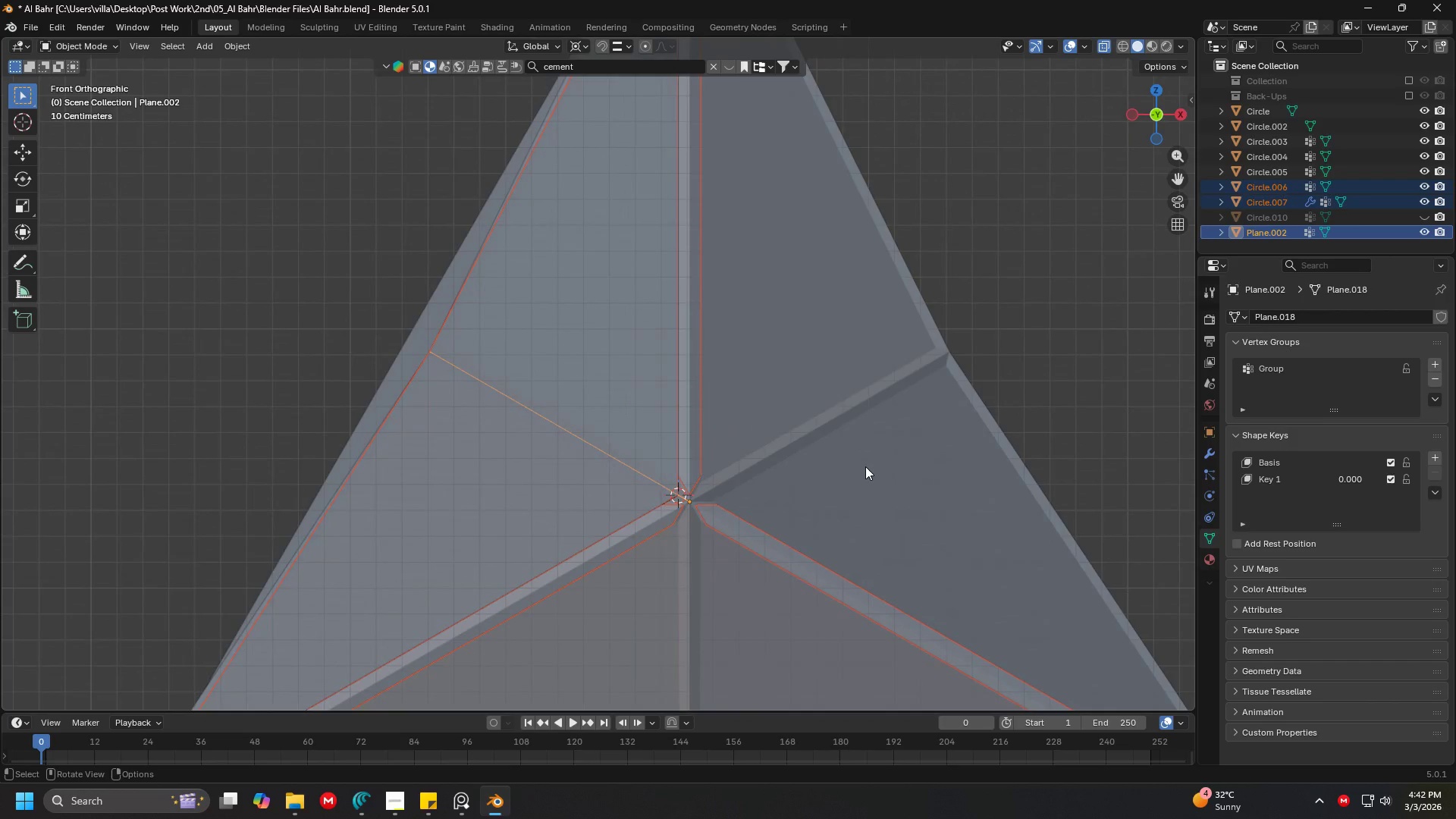 
key(Shift+ShiftLeft)
 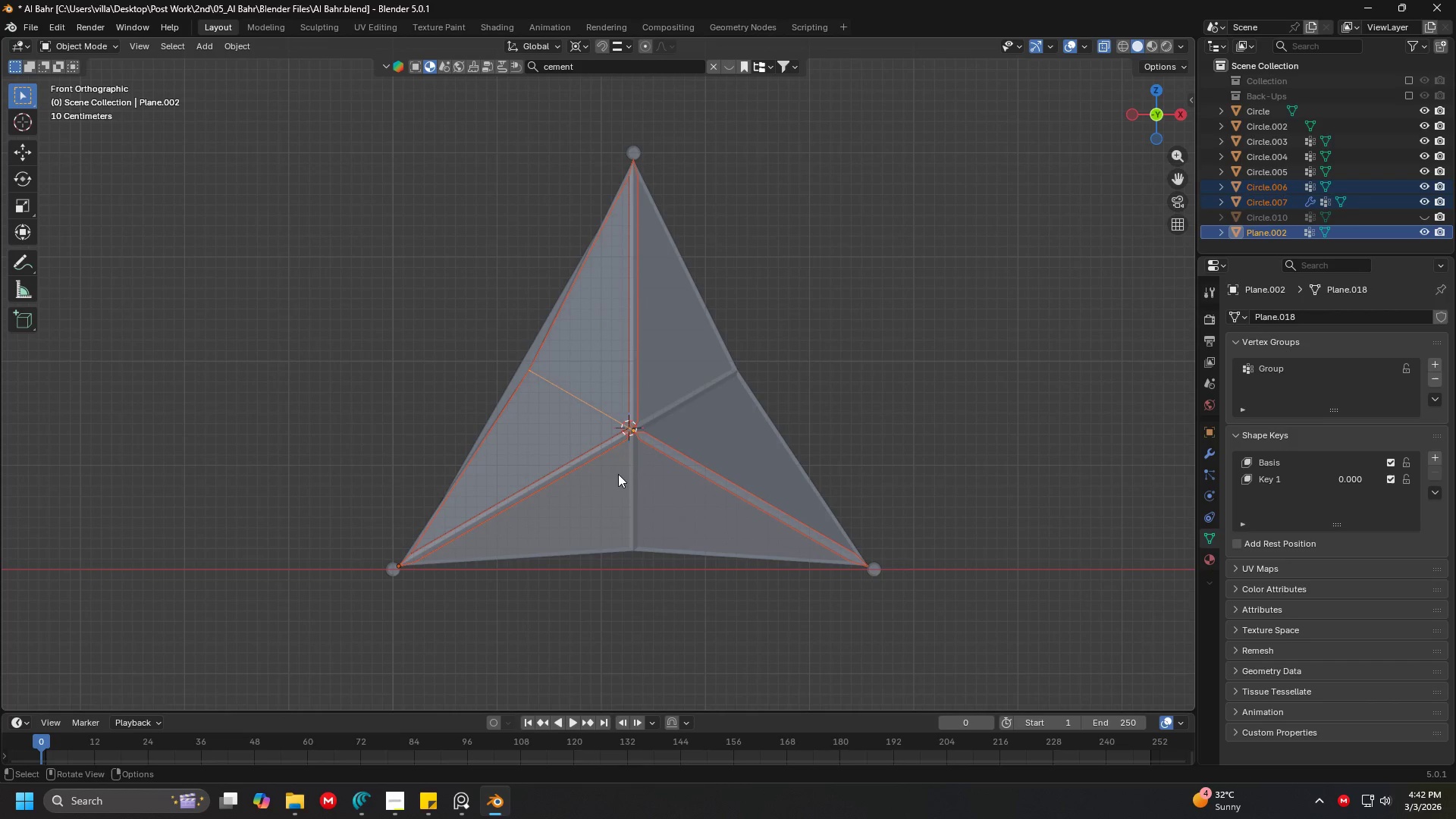 
scroll: coordinate [861, 472], scroll_direction: down, amount: 5.0
 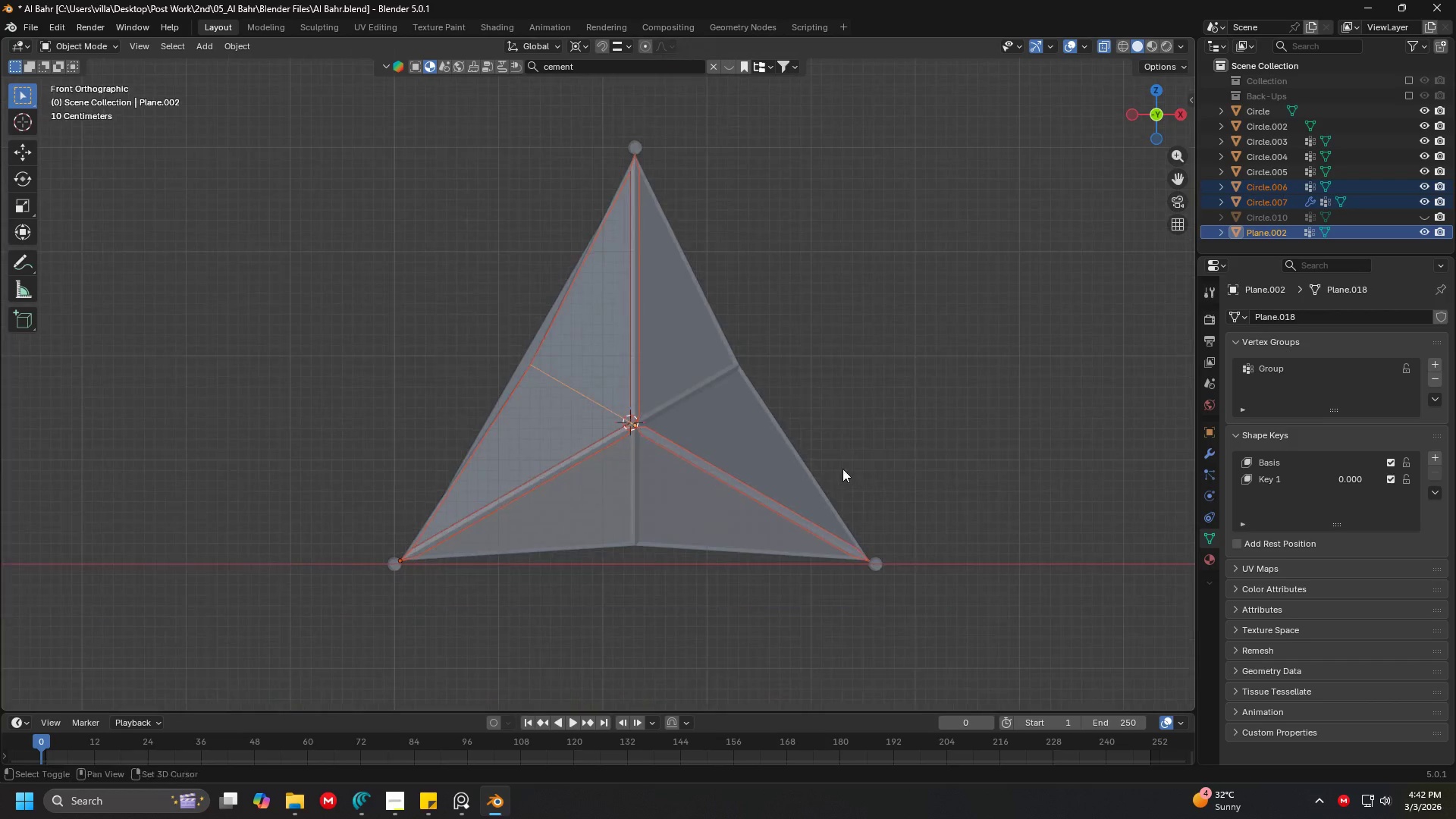 
key(G)
 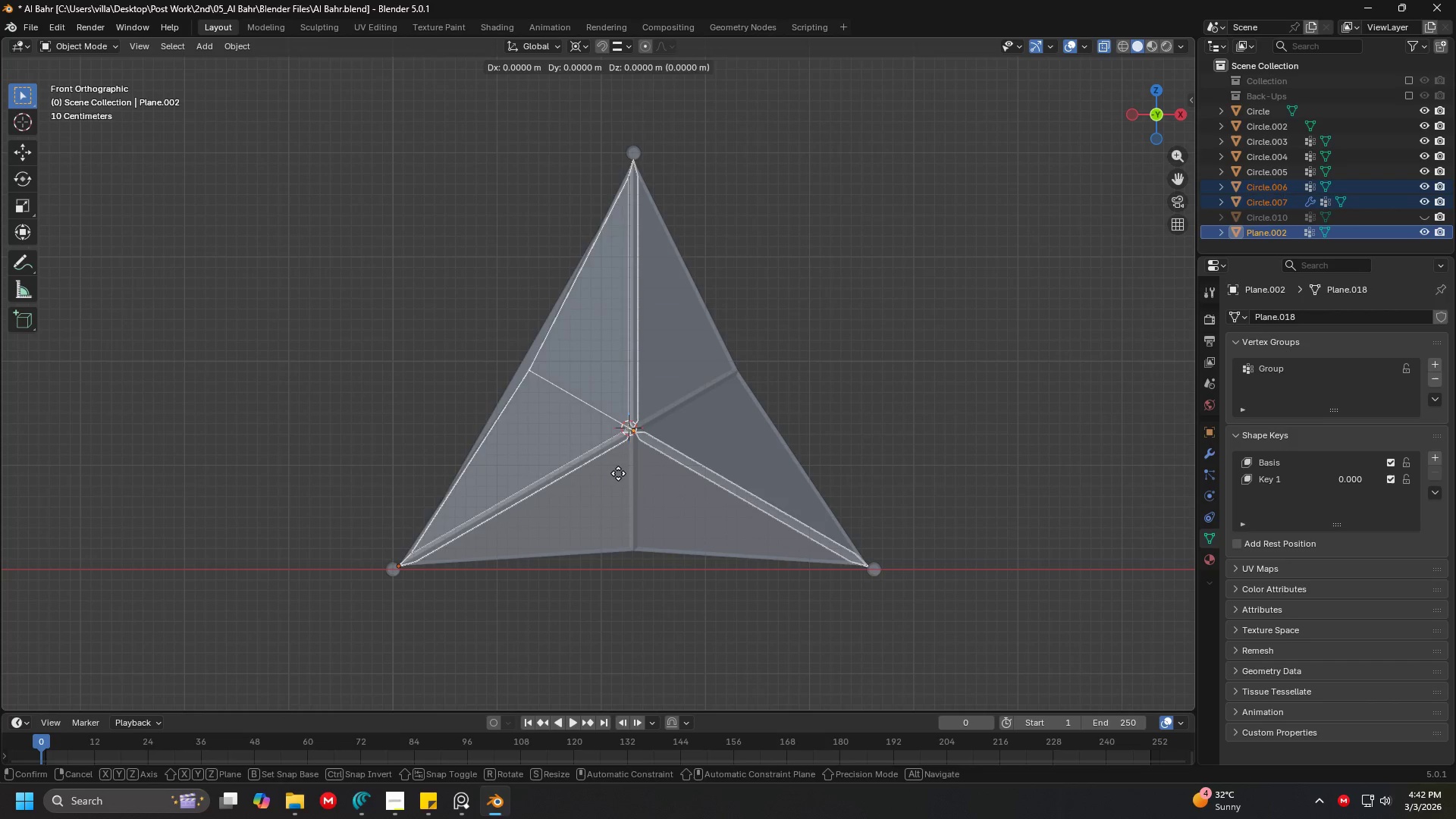 
key(Escape)
 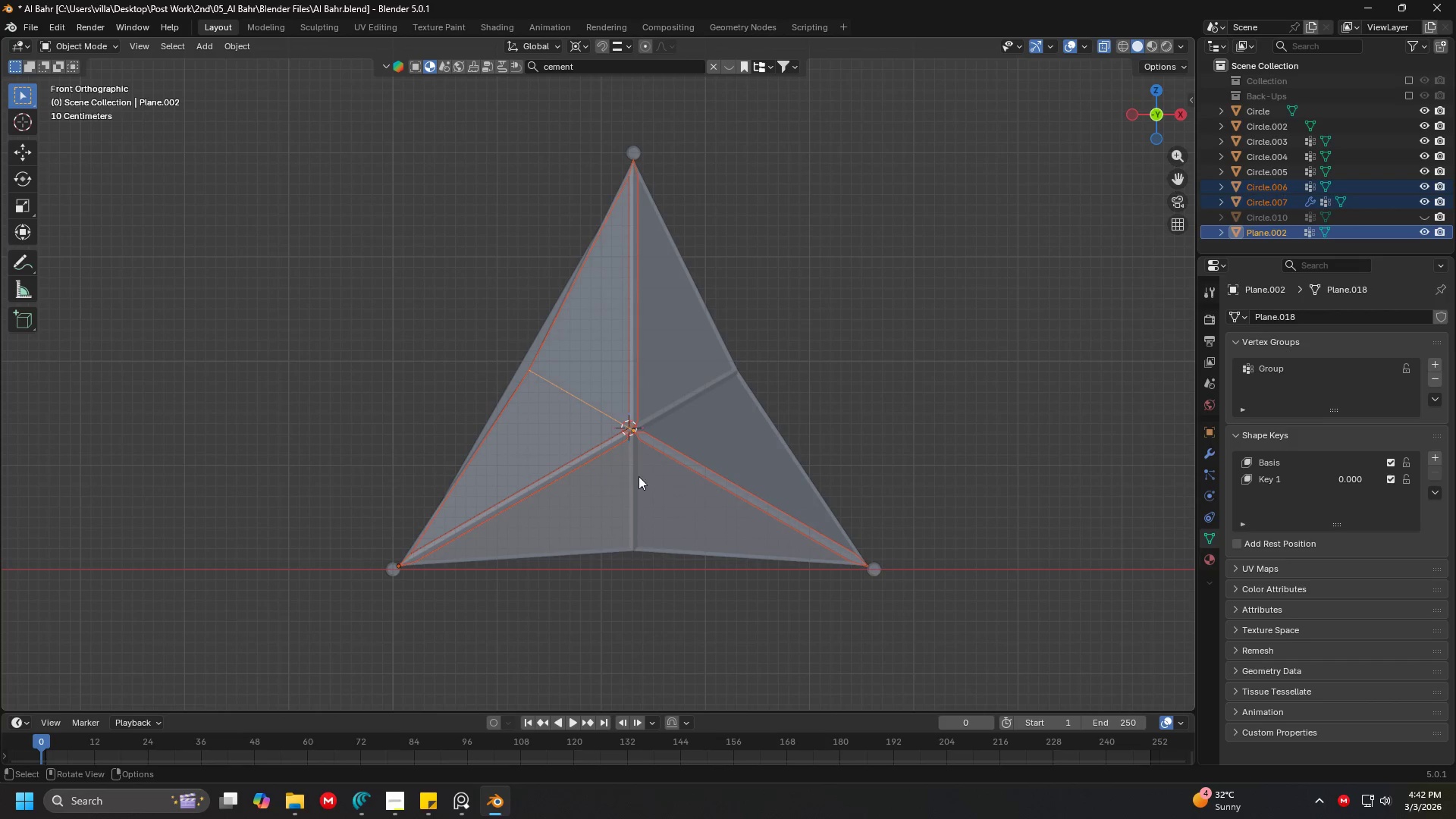 
key(Shift+D)
 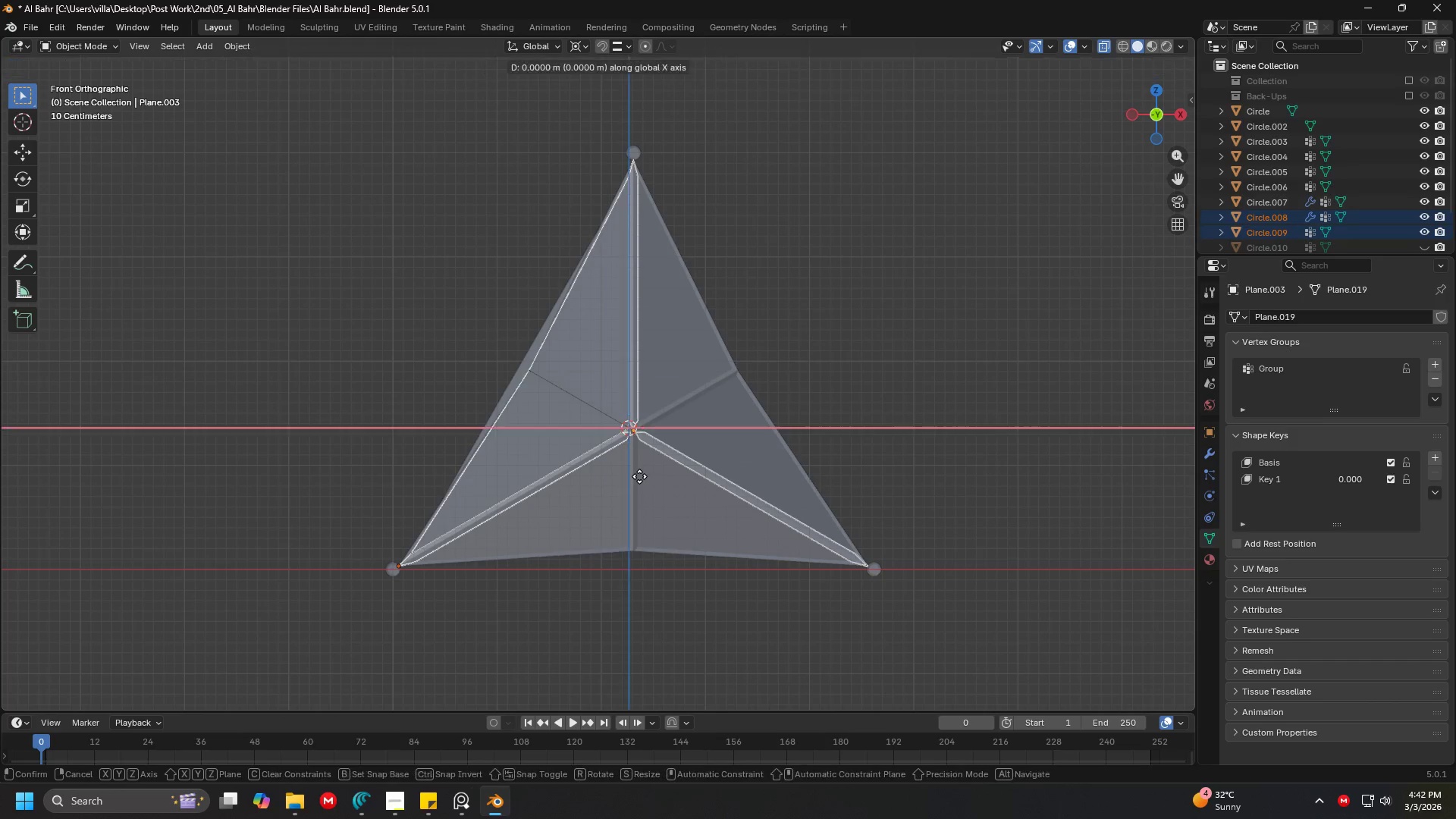 
scroll: coordinate [639, 476], scroll_direction: up, amount: 1.0
 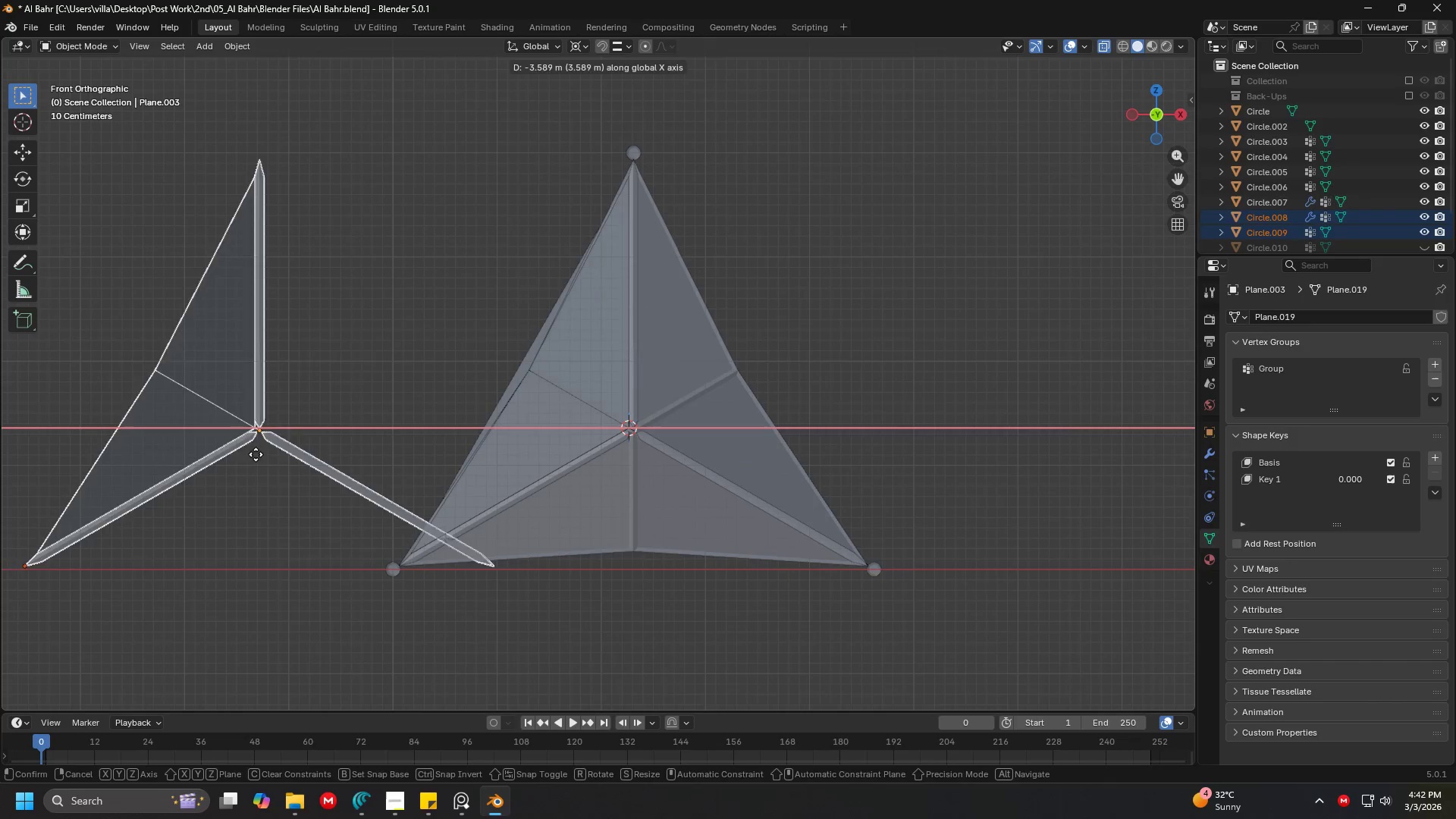 
left_click([239, 450])
 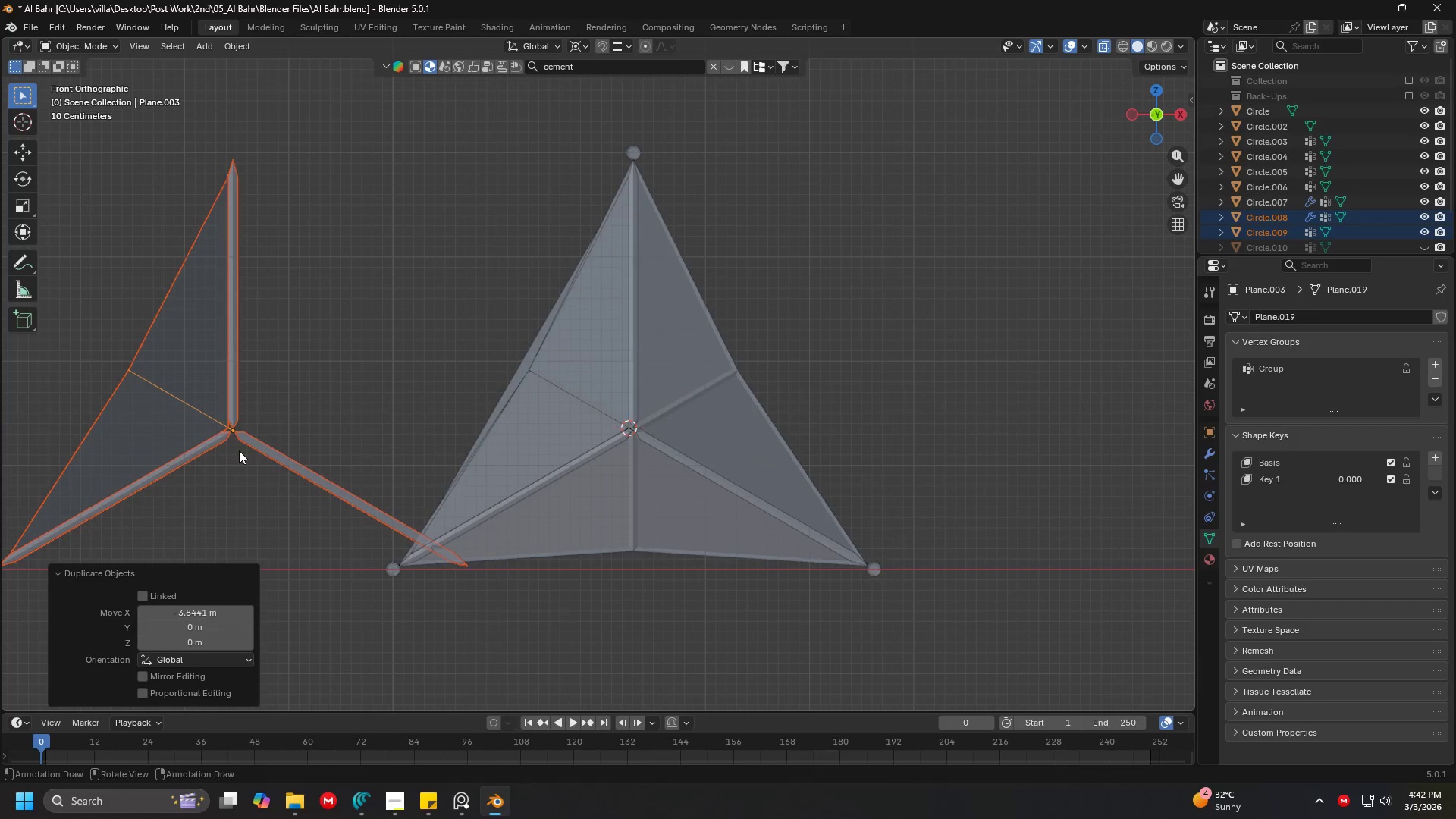 
hold_key(key=ShiftLeft, duration=0.33)
 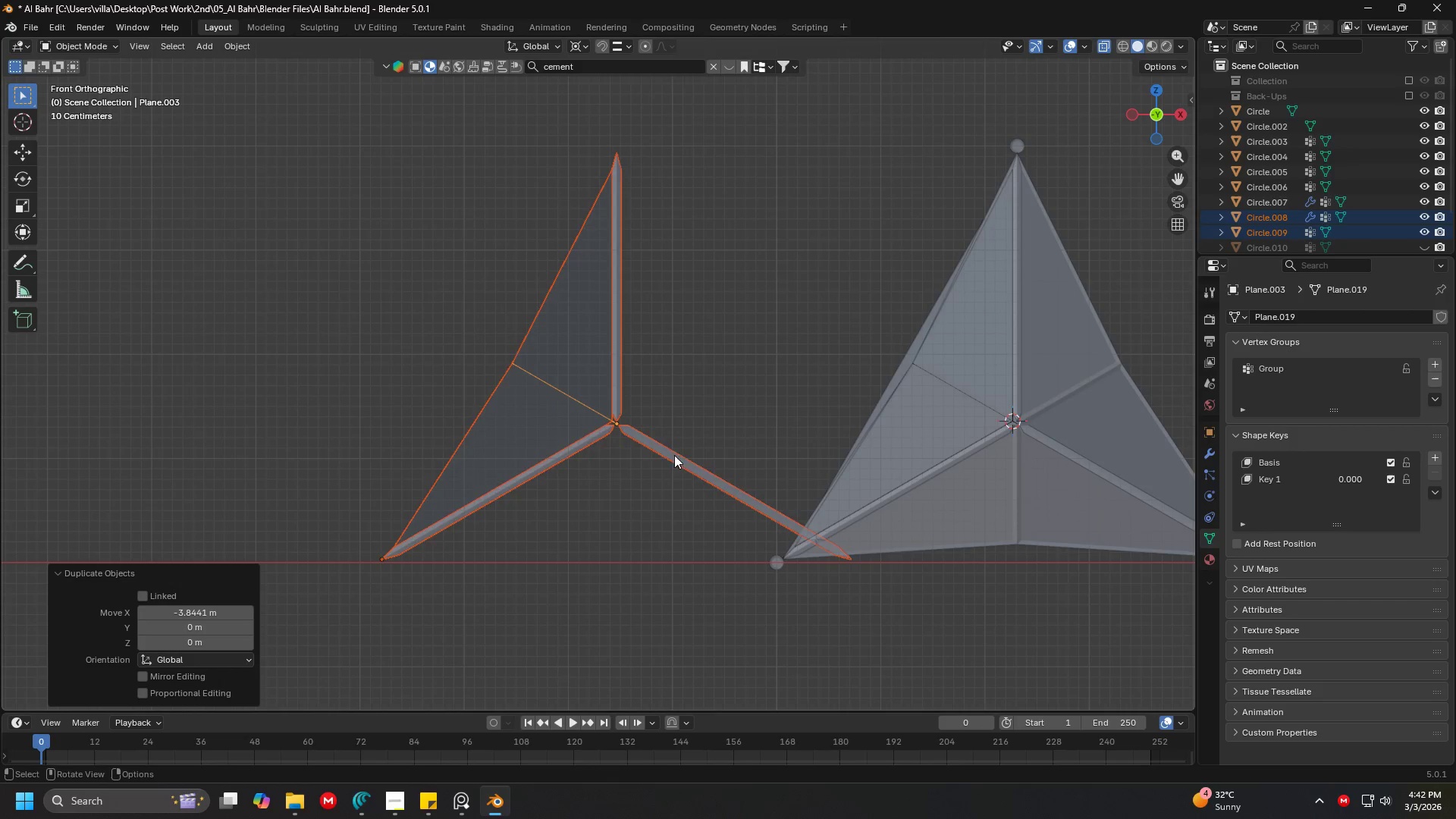 
key(G)
 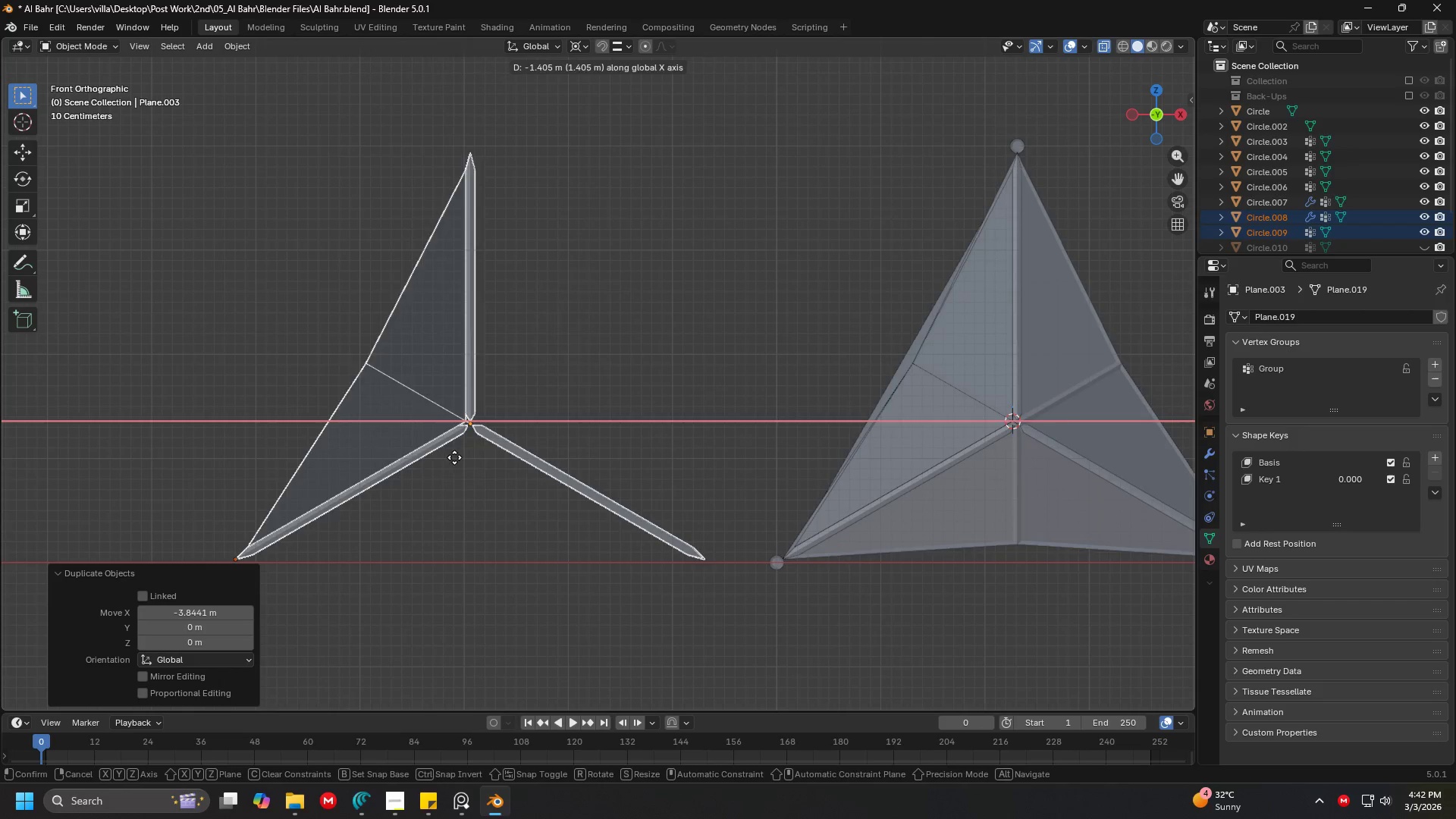 
left_click([445, 457])
 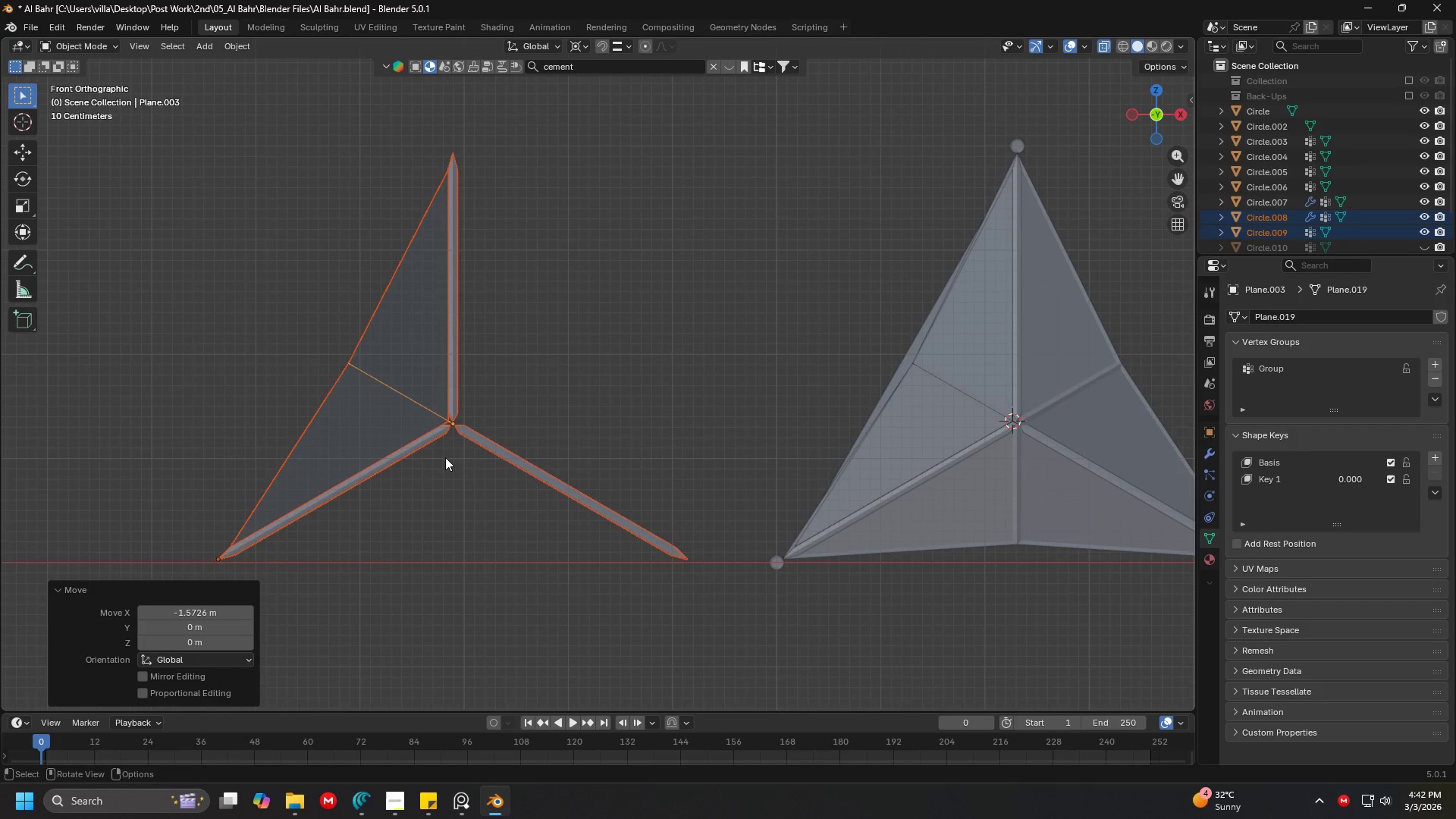 
key(Shift+ShiftLeft)
 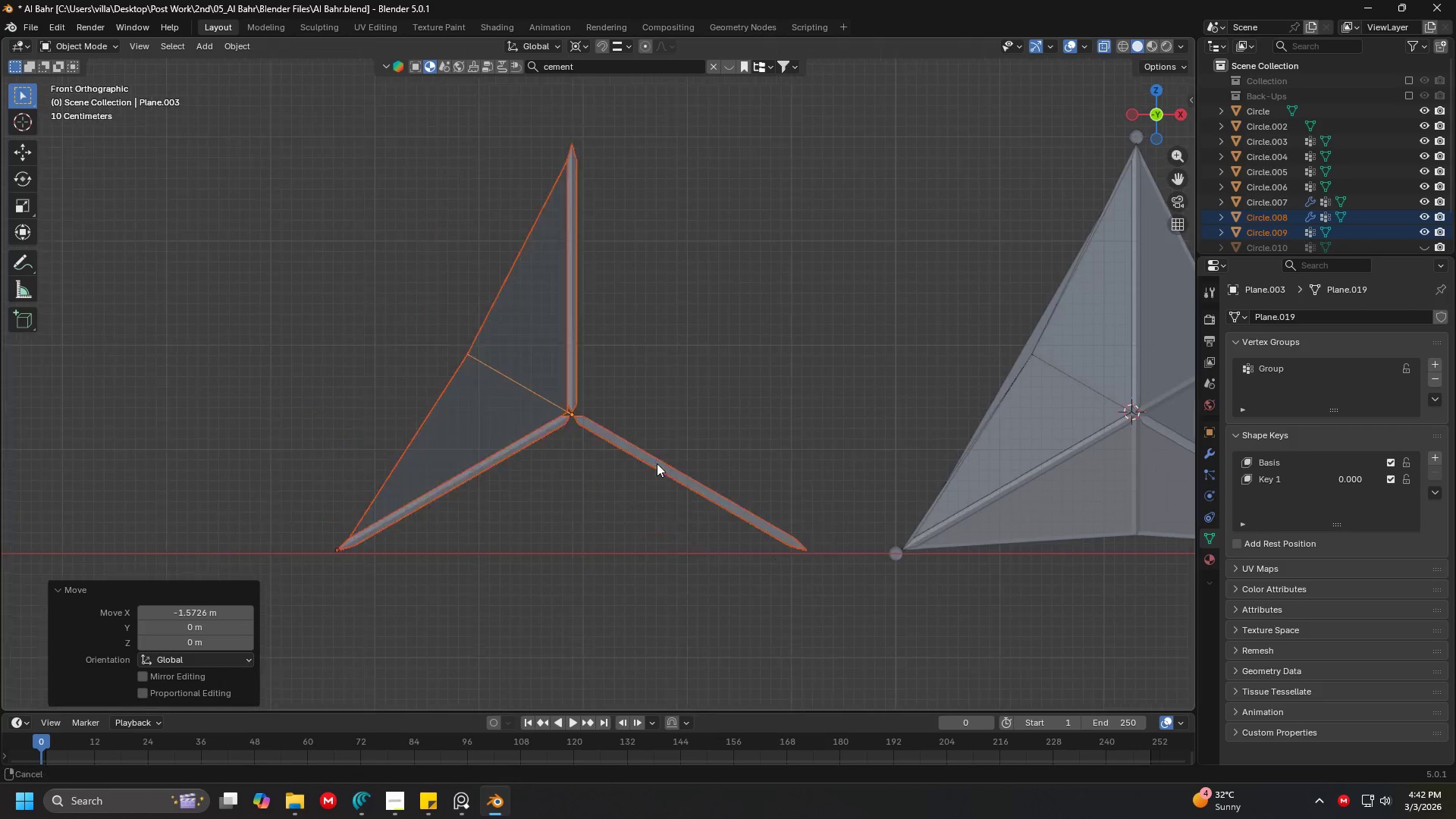 
scroll: coordinate [701, 459], scroll_direction: up, amount: 2.0
 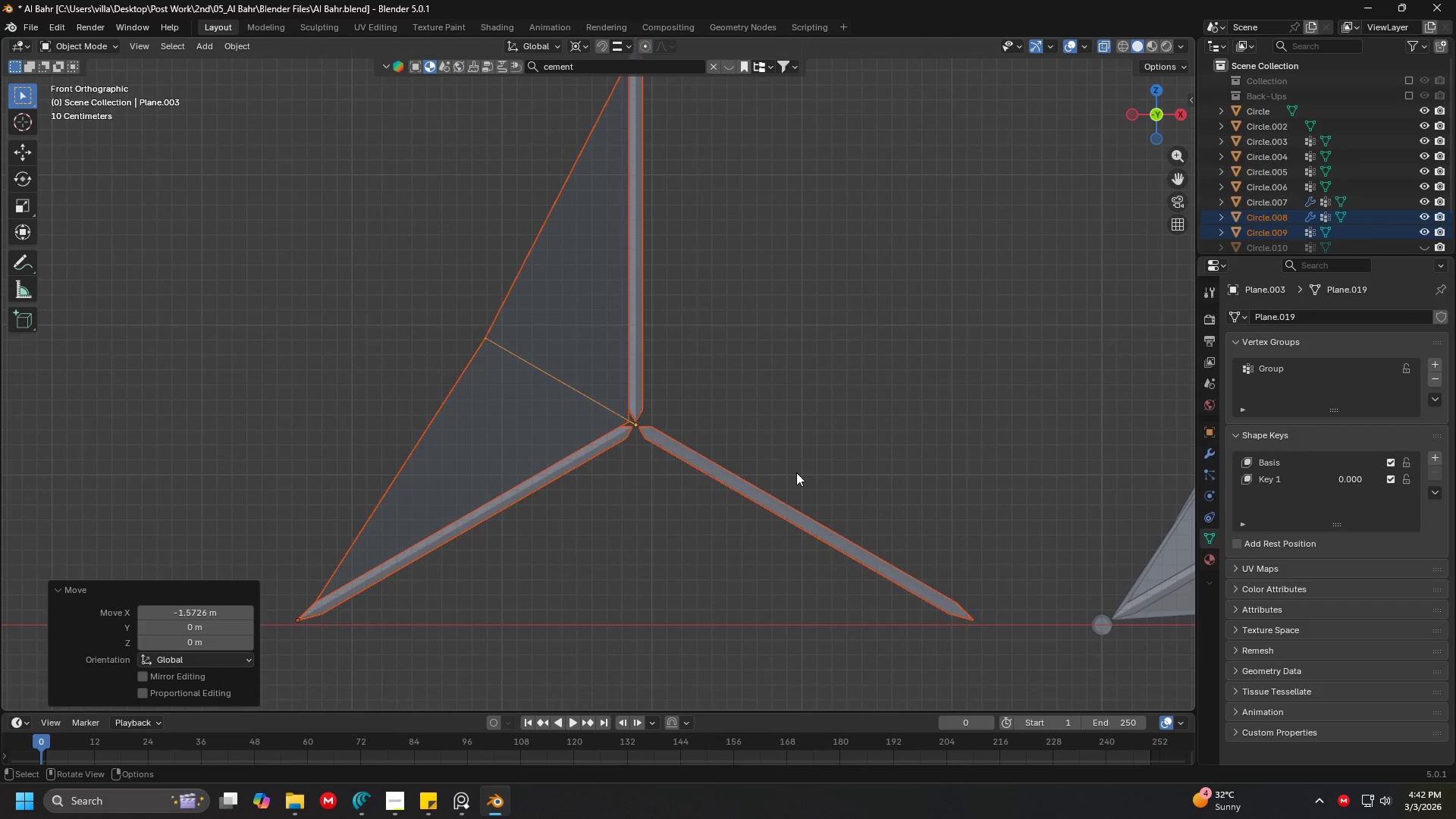 
key(G)
 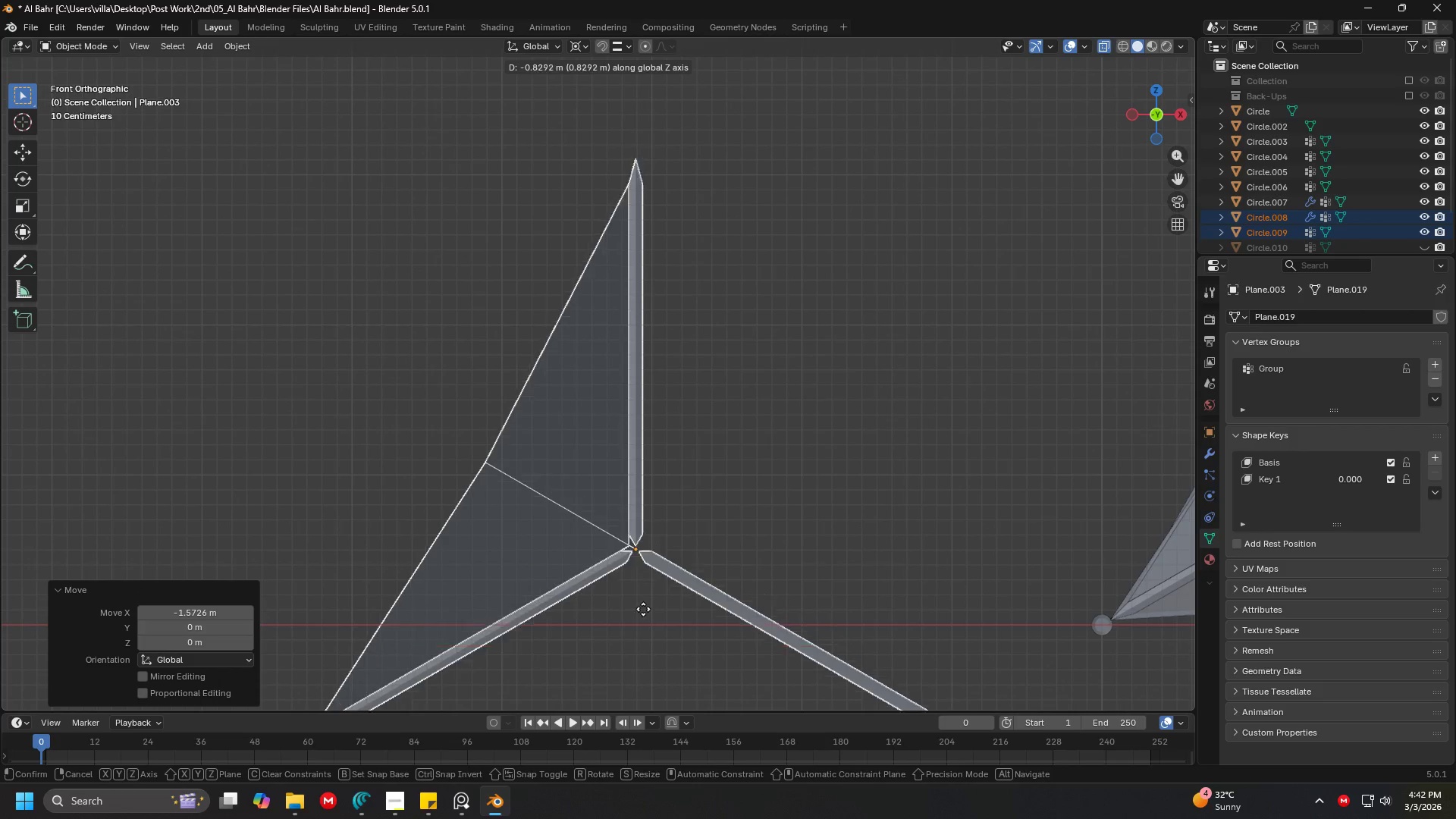 
left_click([642, 620])
 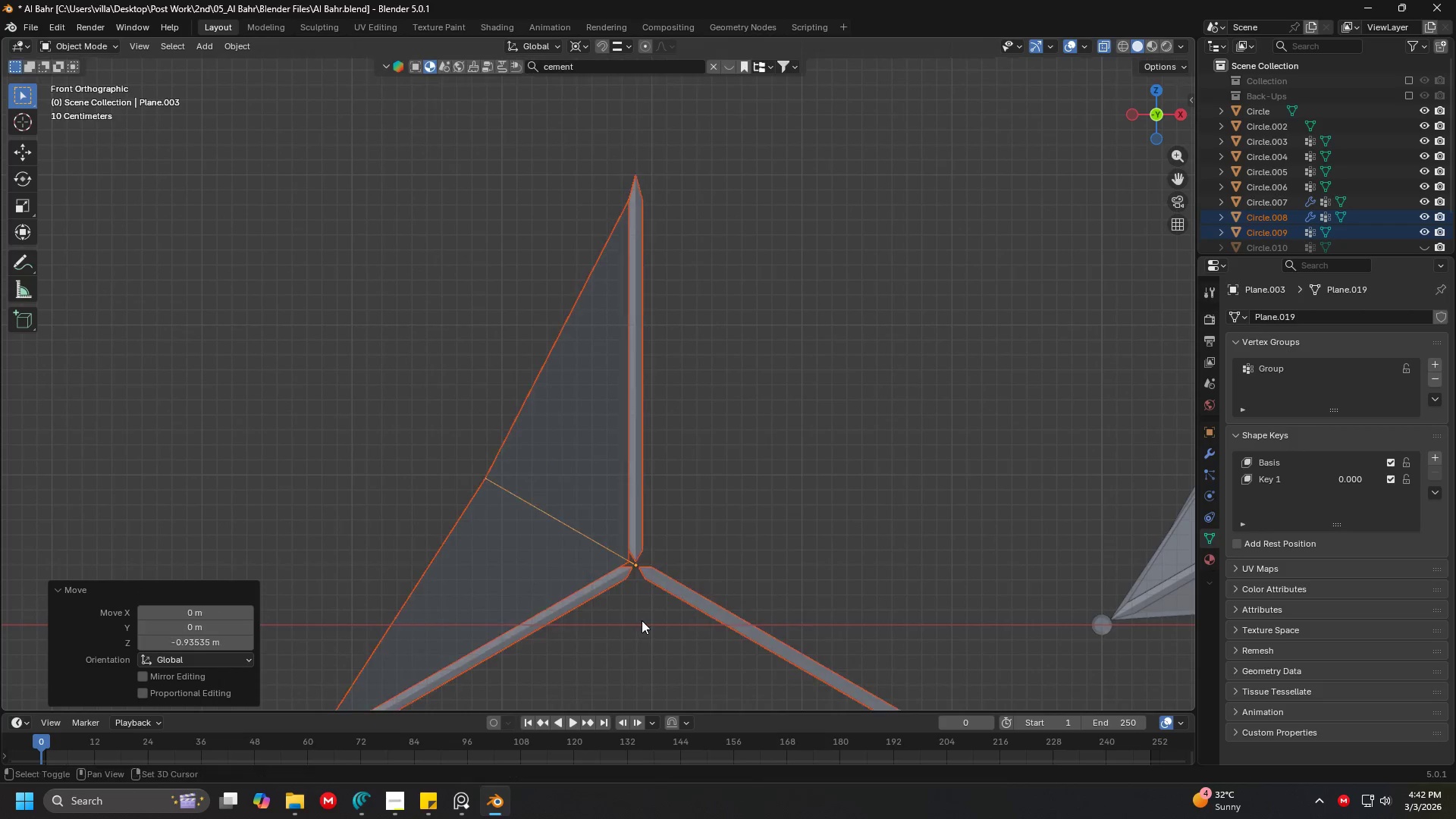 
hold_key(key=ShiftLeft, duration=0.48)
 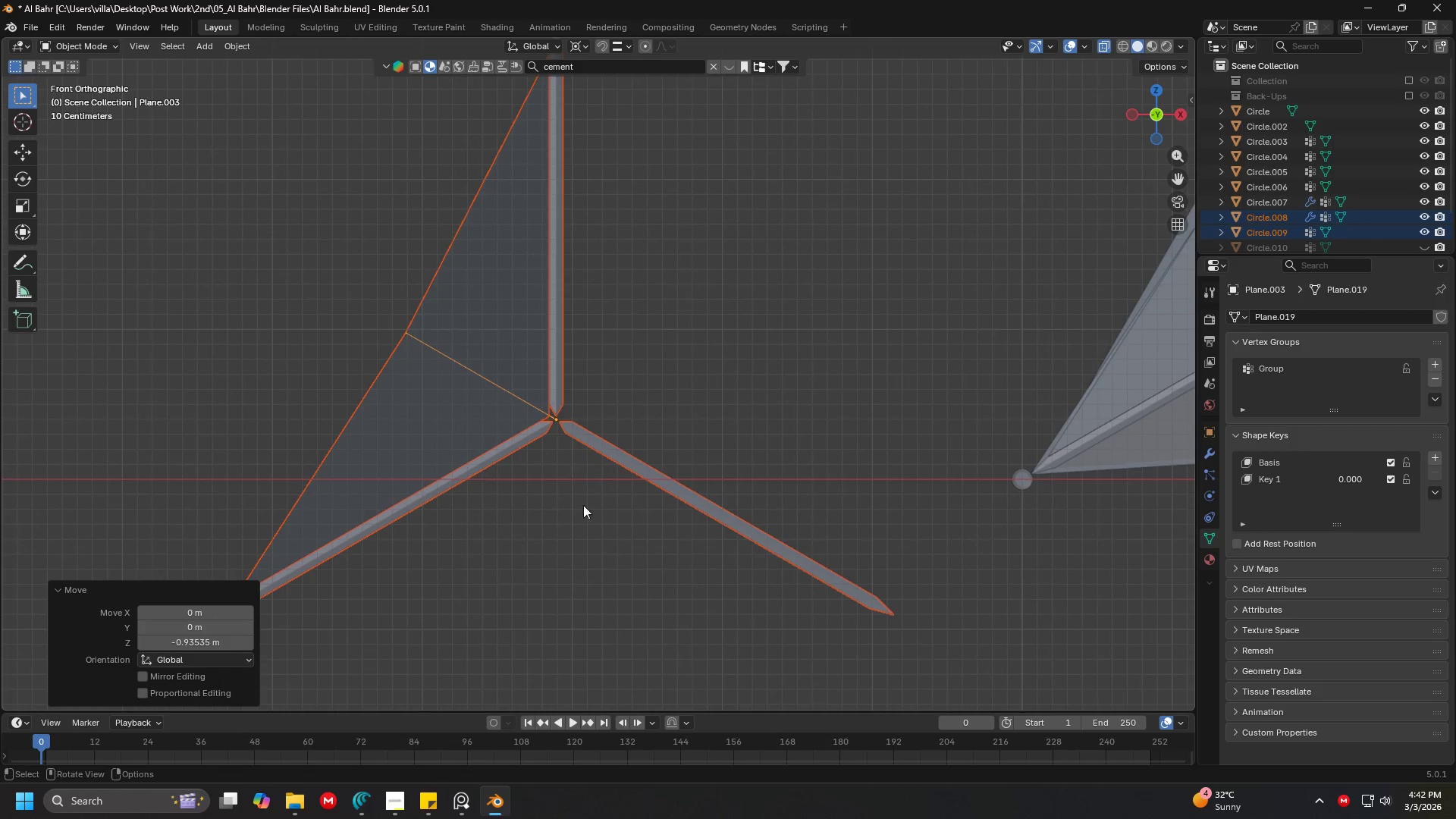 
key(Shift+ShiftLeft)
 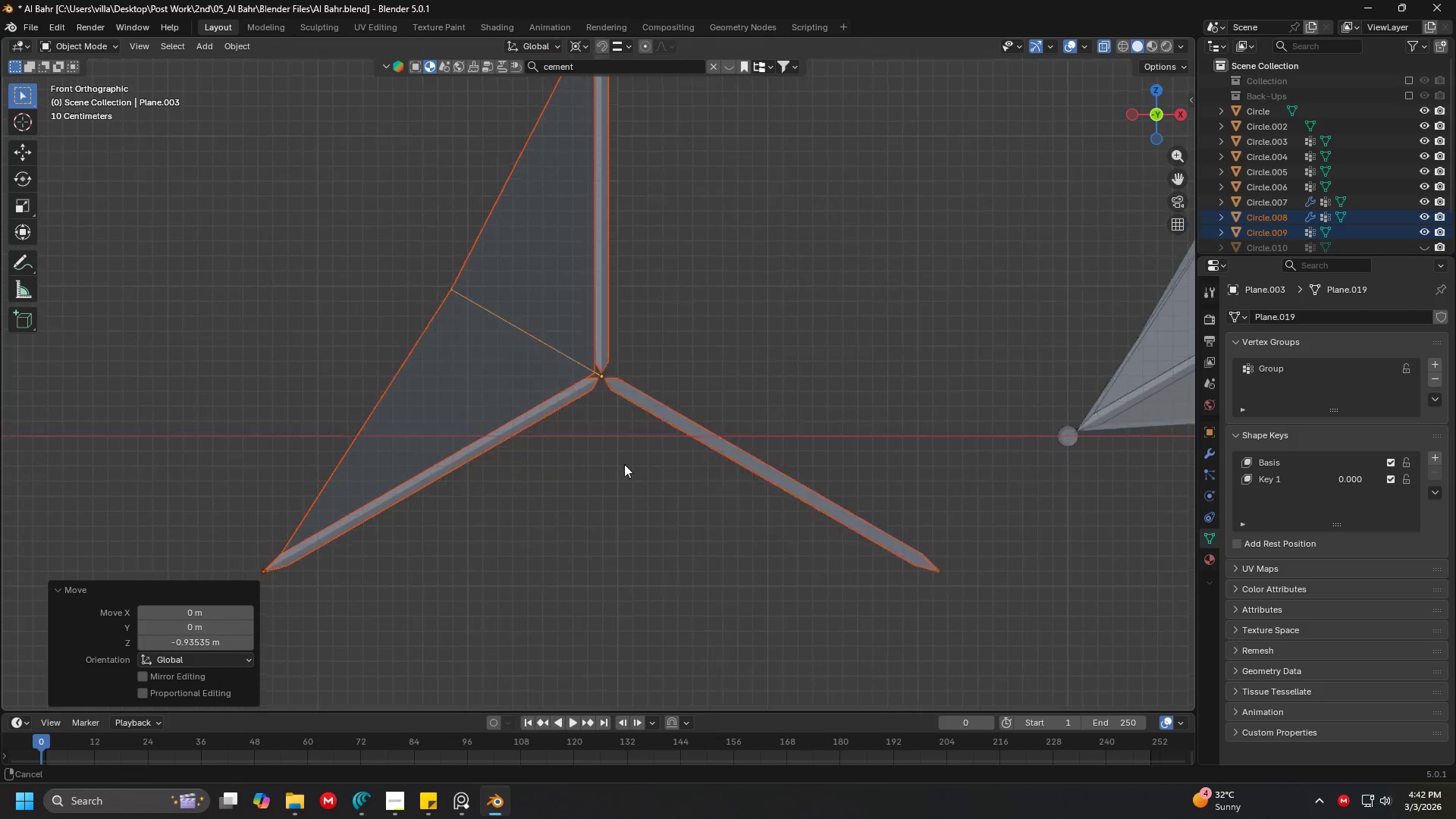 
key(G)
 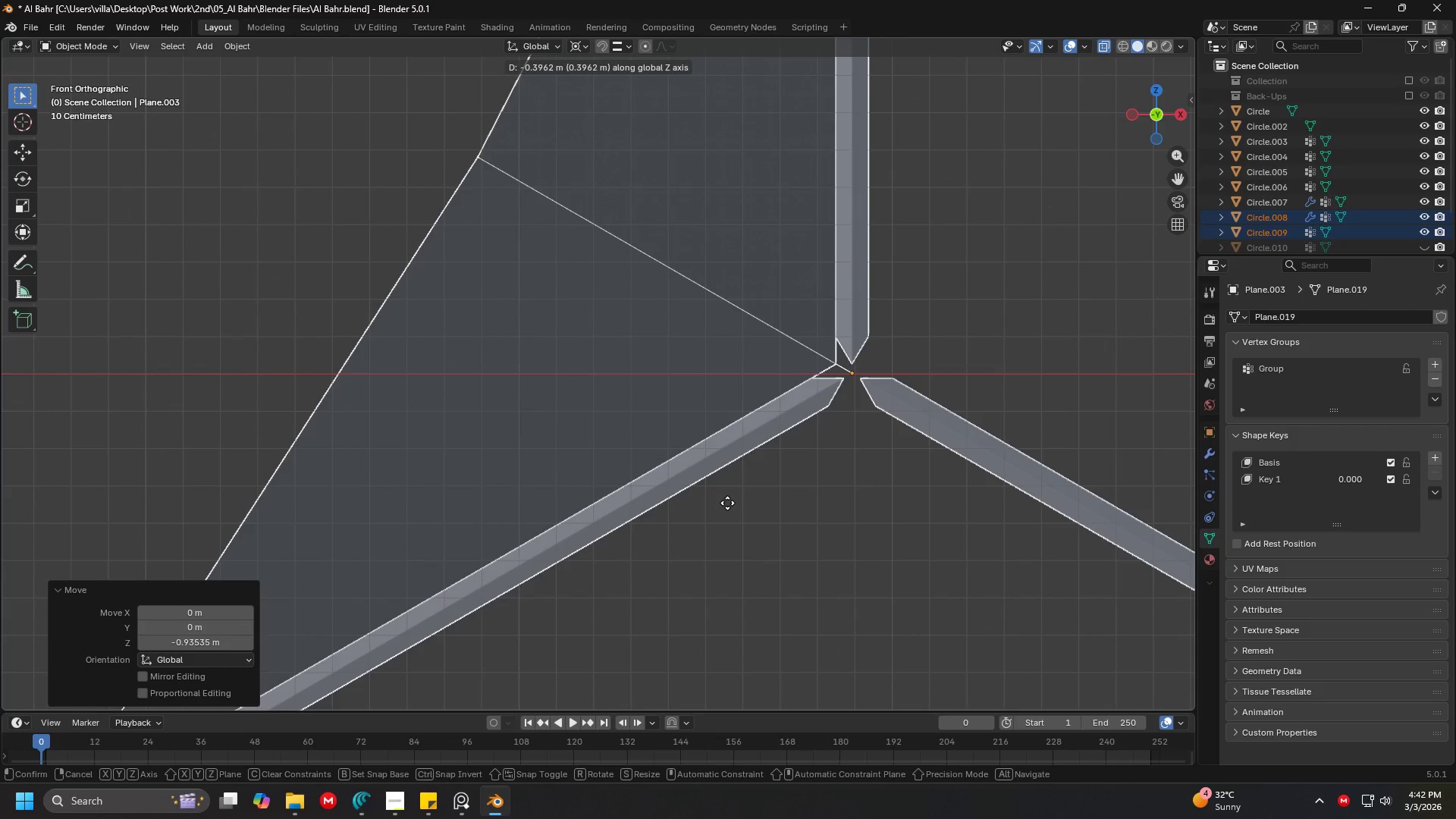 
scroll: coordinate [713, 409], scroll_direction: up, amount: 5.0
 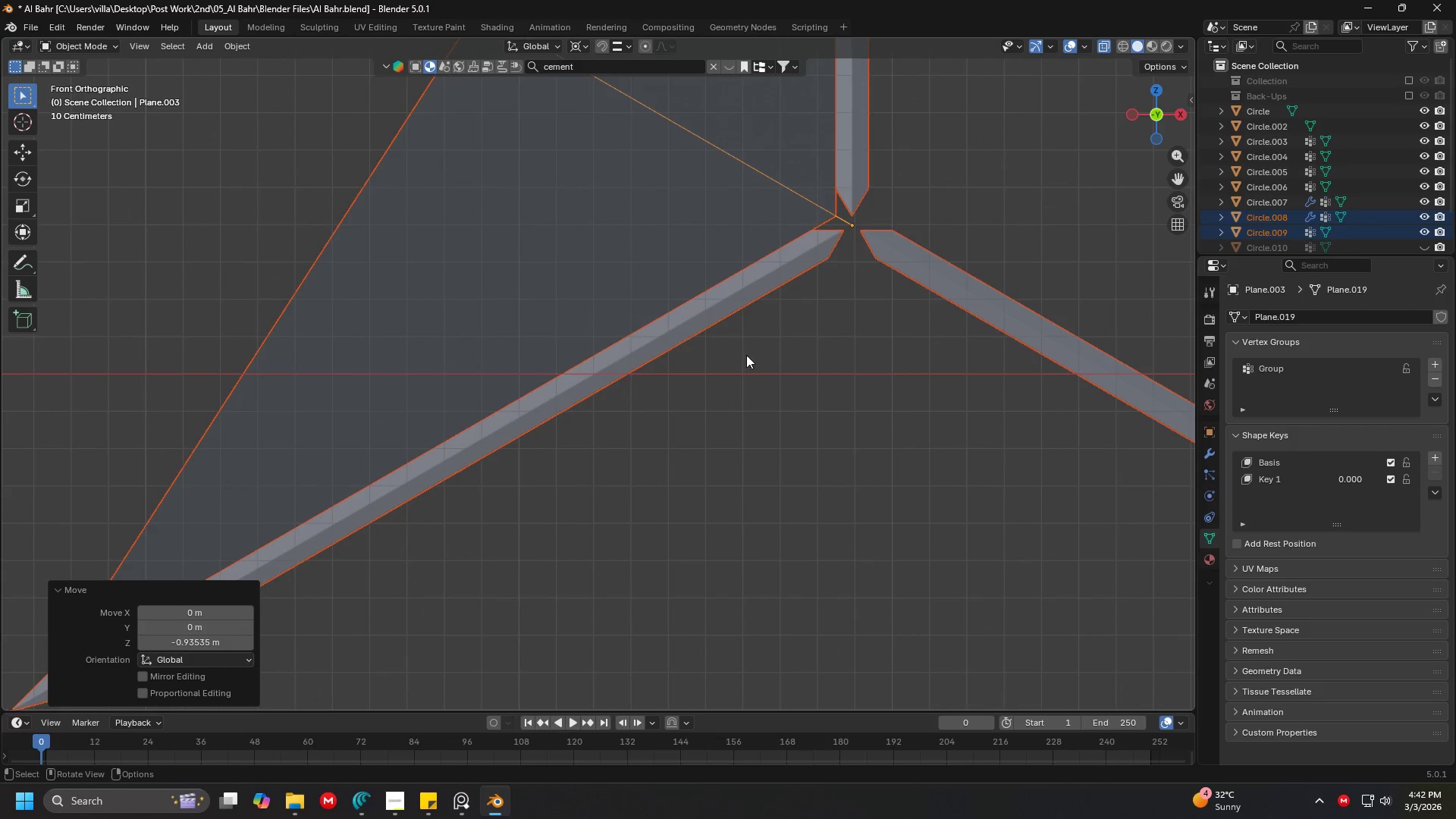 
left_click([726, 504])
 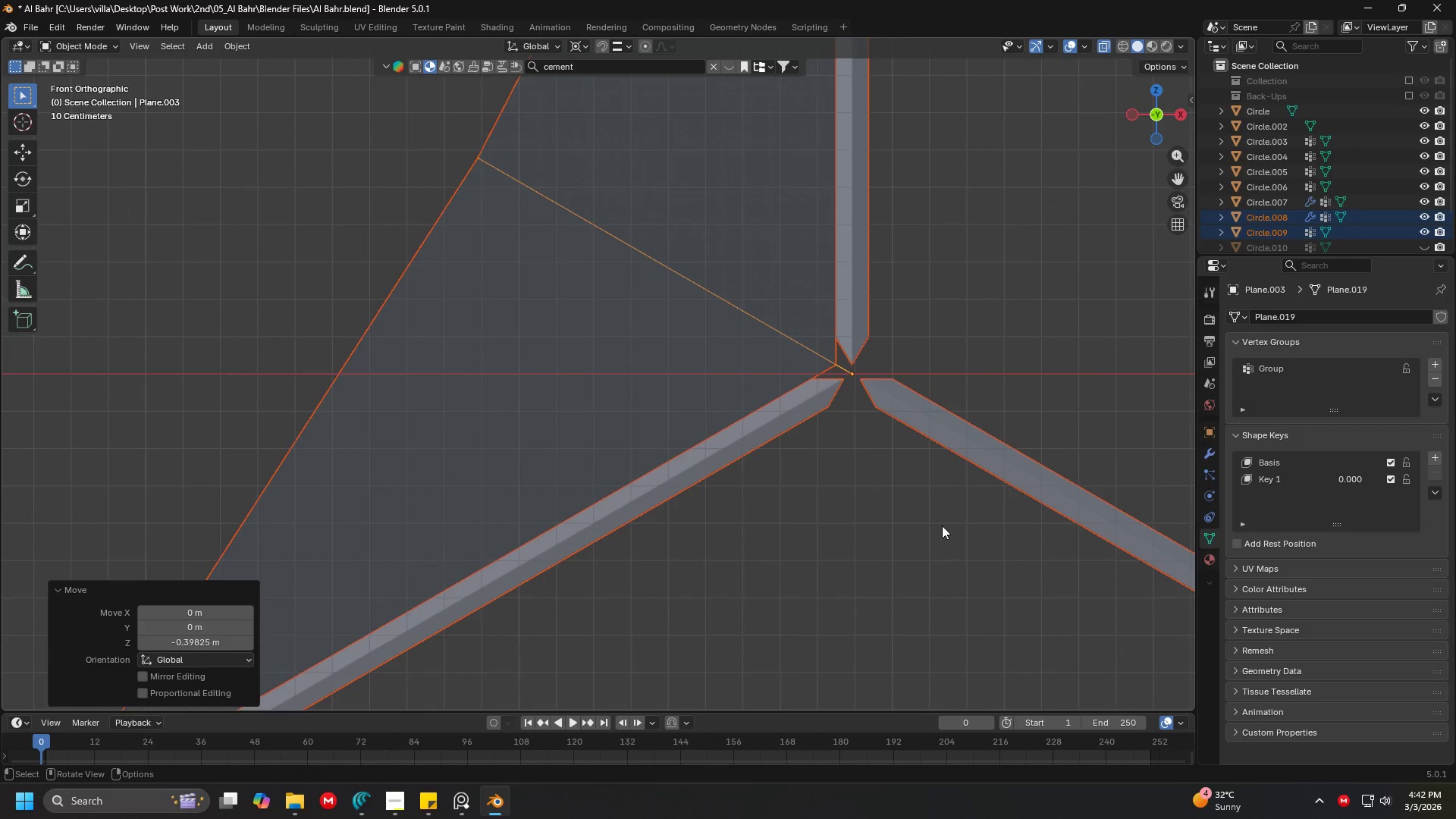 
type(rz)
key(Escape)
 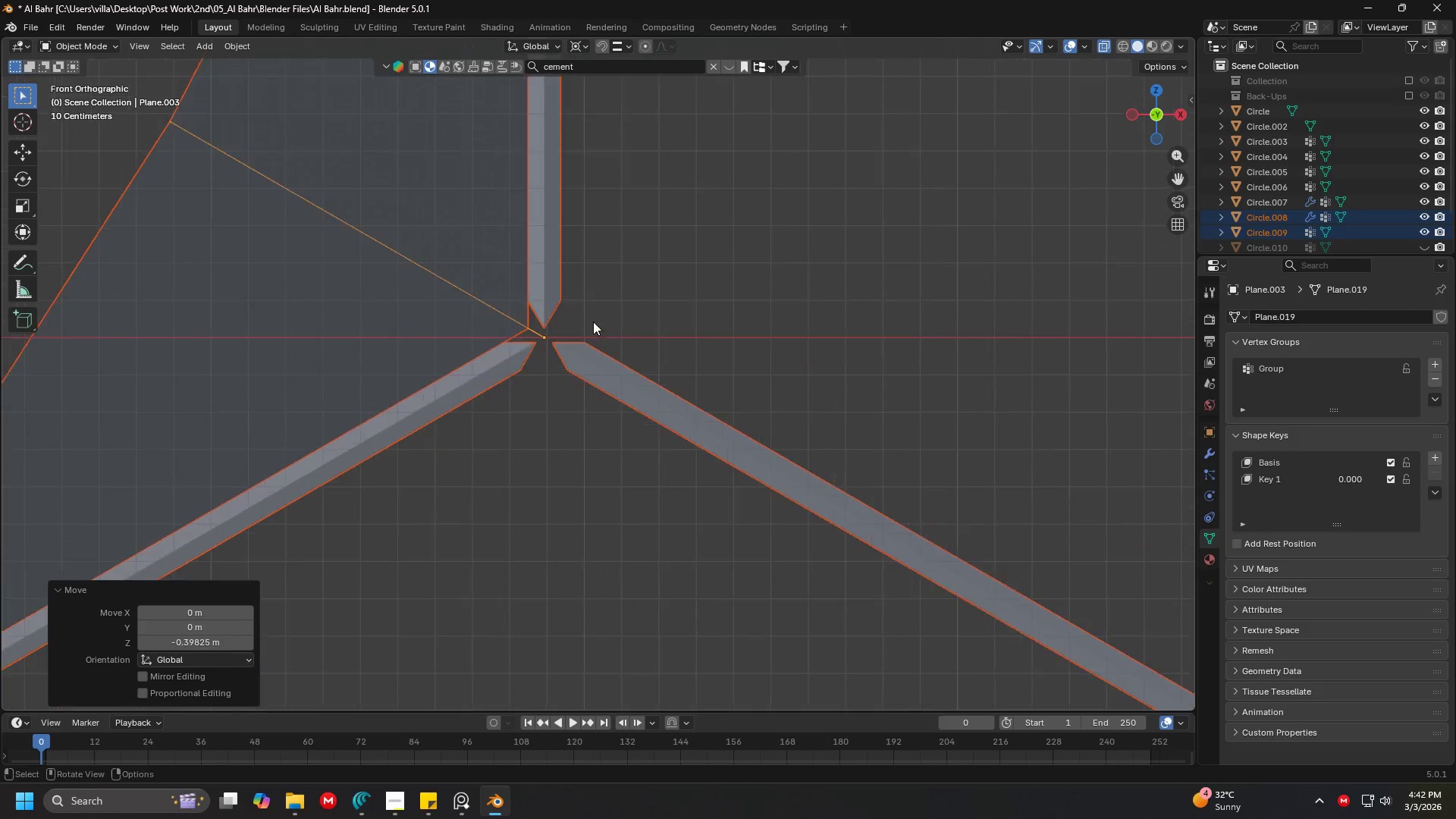 
scroll: coordinate [587, 323], scroll_direction: up, amount: 2.0
 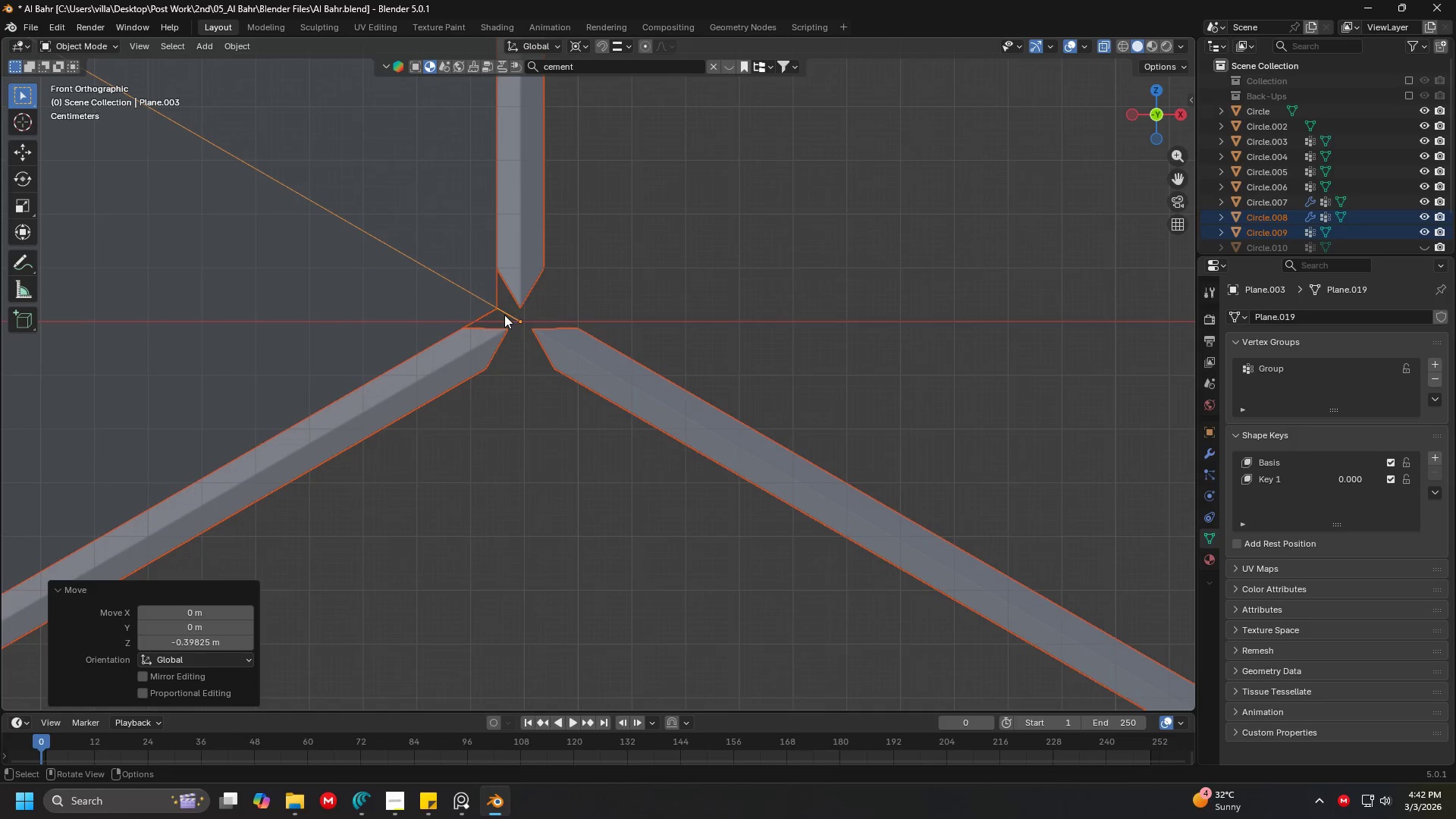 
left_click([515, 319])
 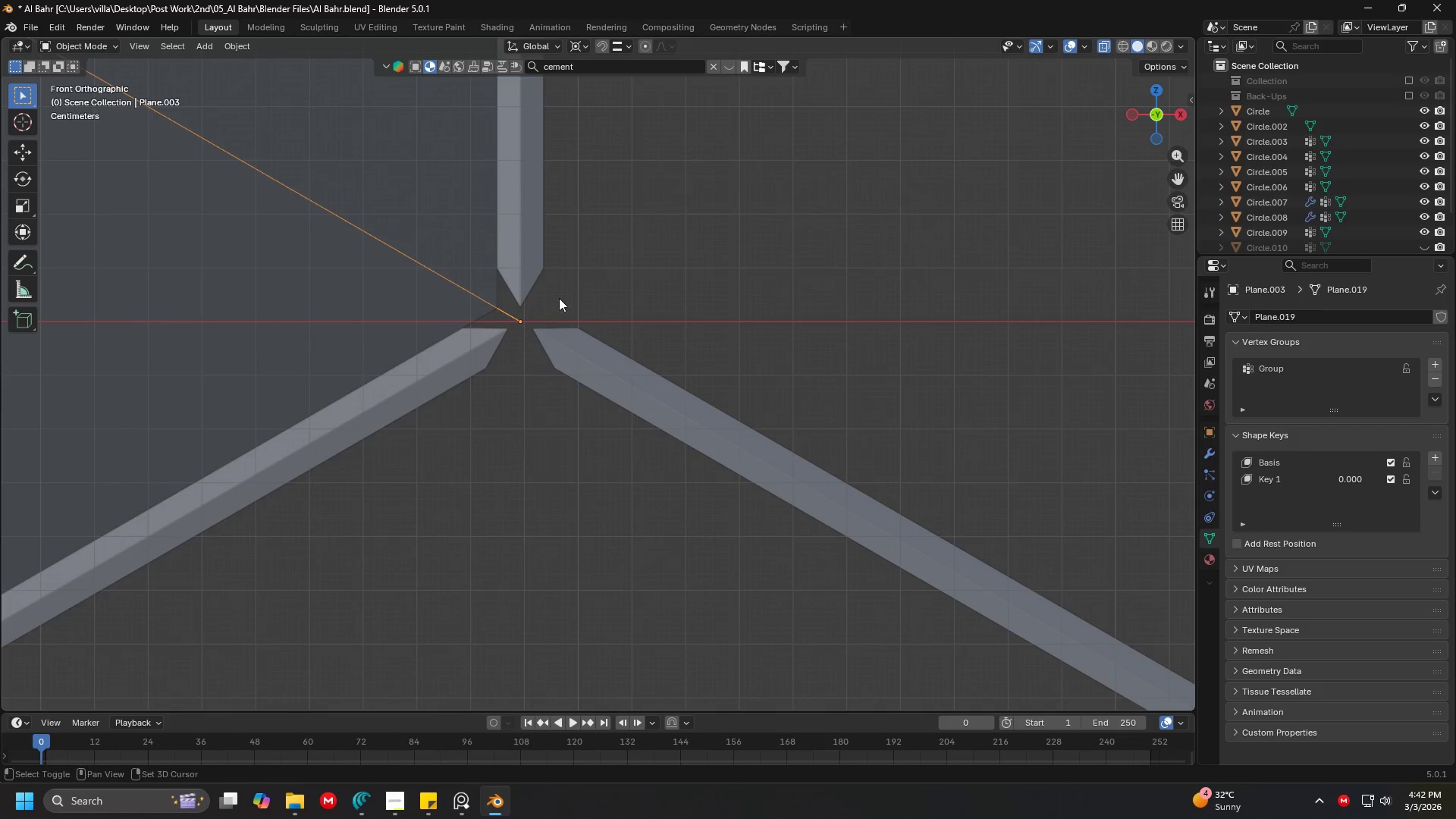 
key(Shift+S)
 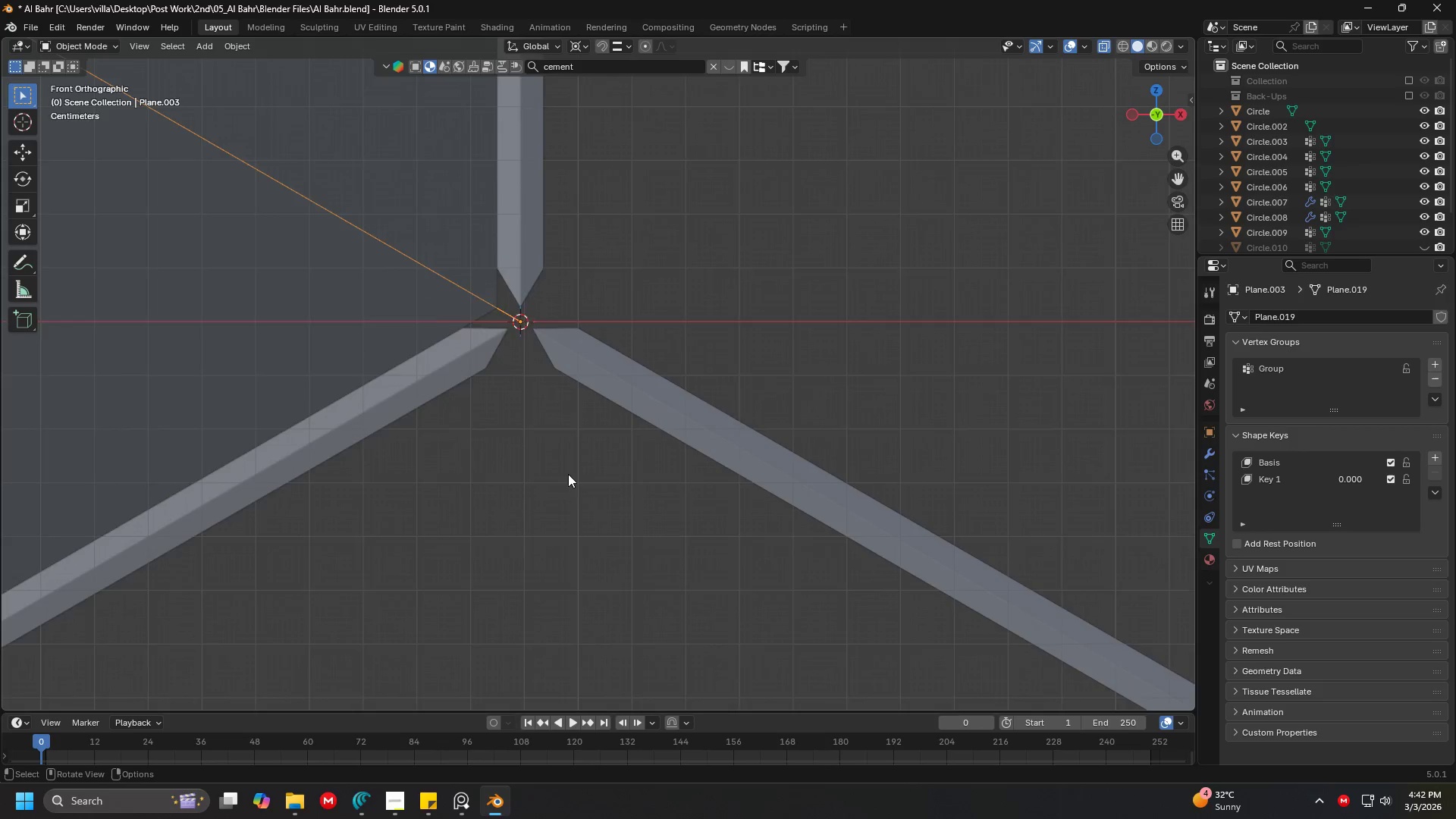 
left_click_drag(start_coordinate=[690, 547], to_coordinate=[412, 226])
 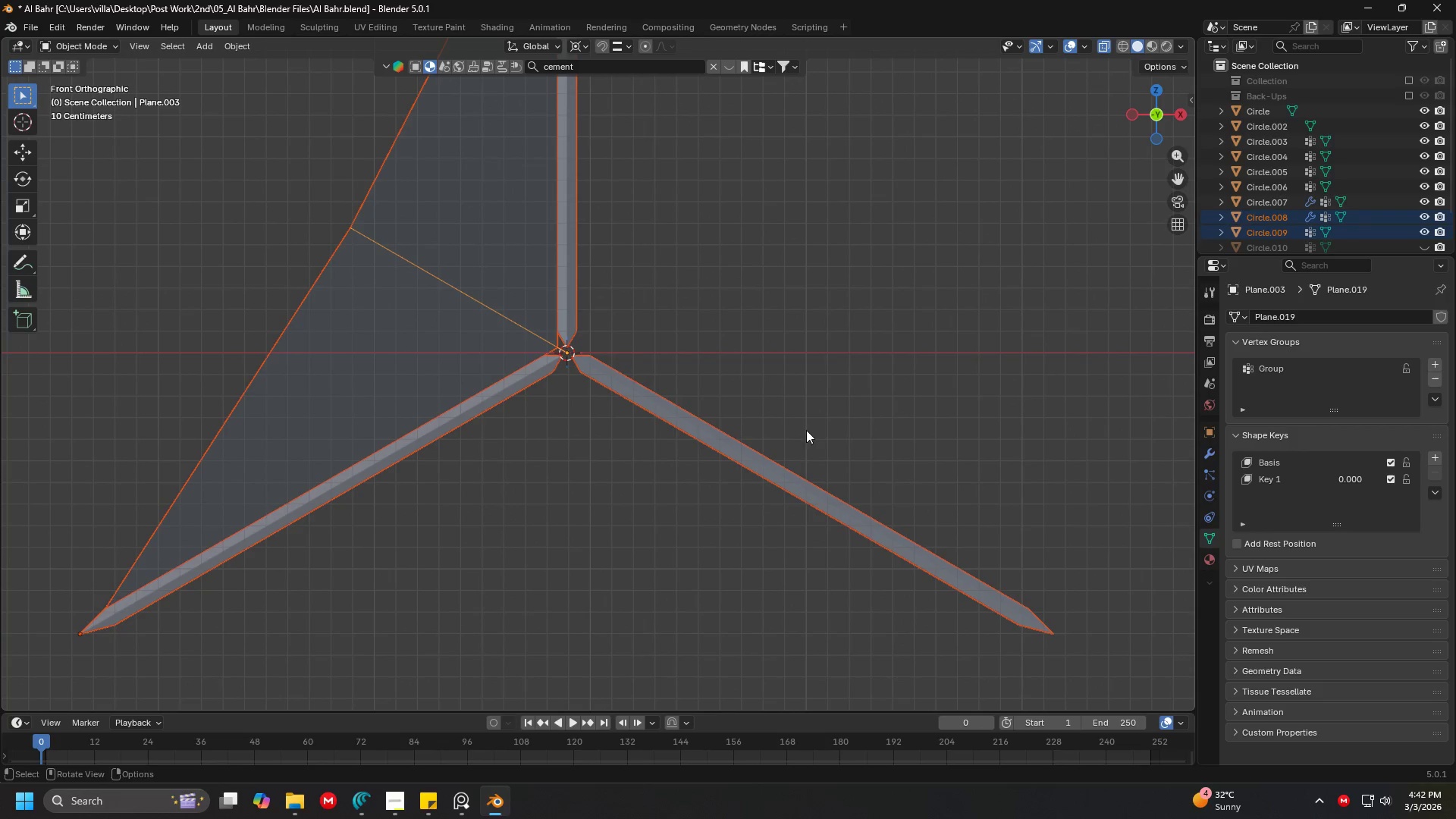 
scroll: coordinate [568, 461], scroll_direction: down, amount: 5.0
 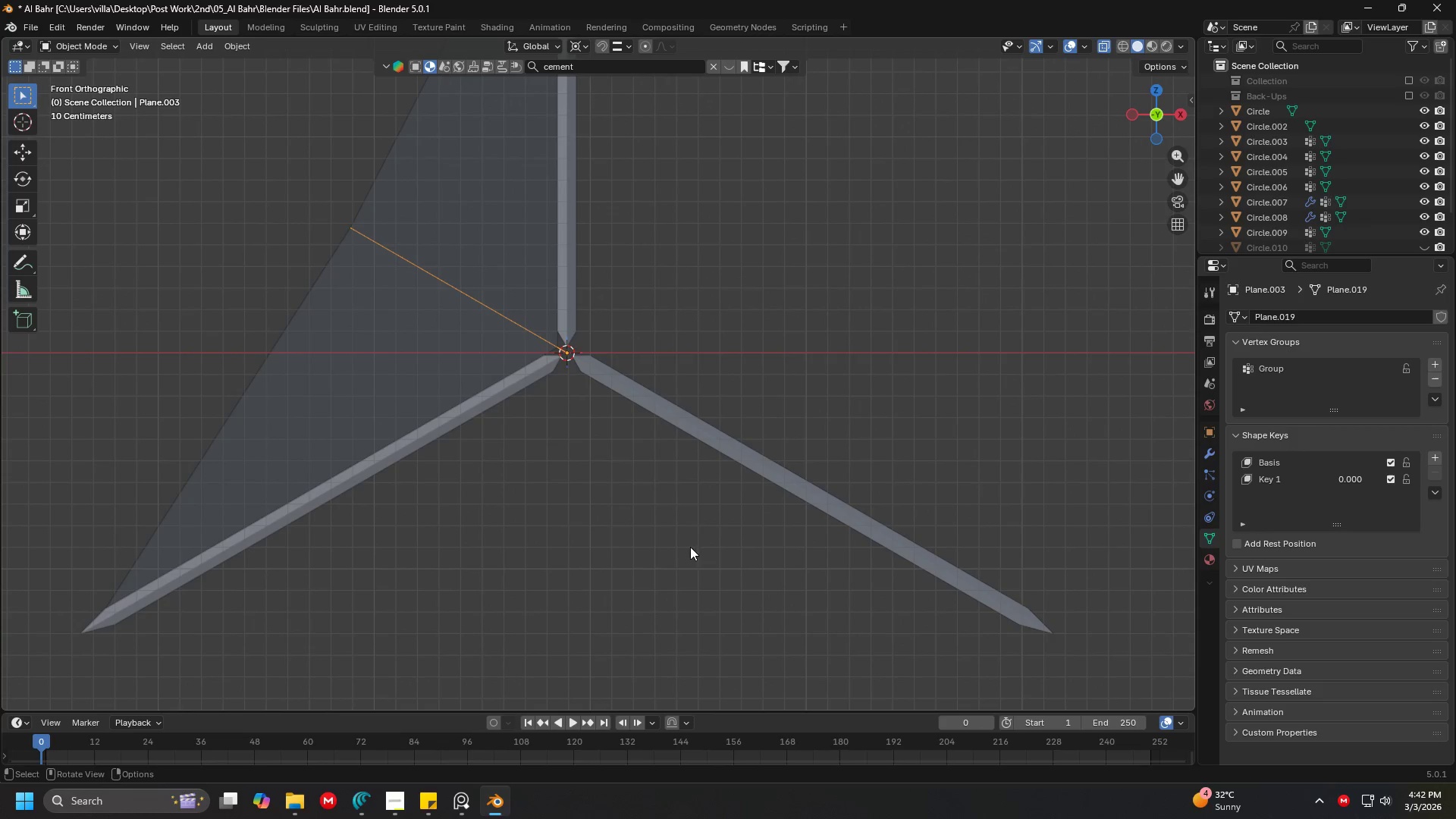 
type(rzy)
 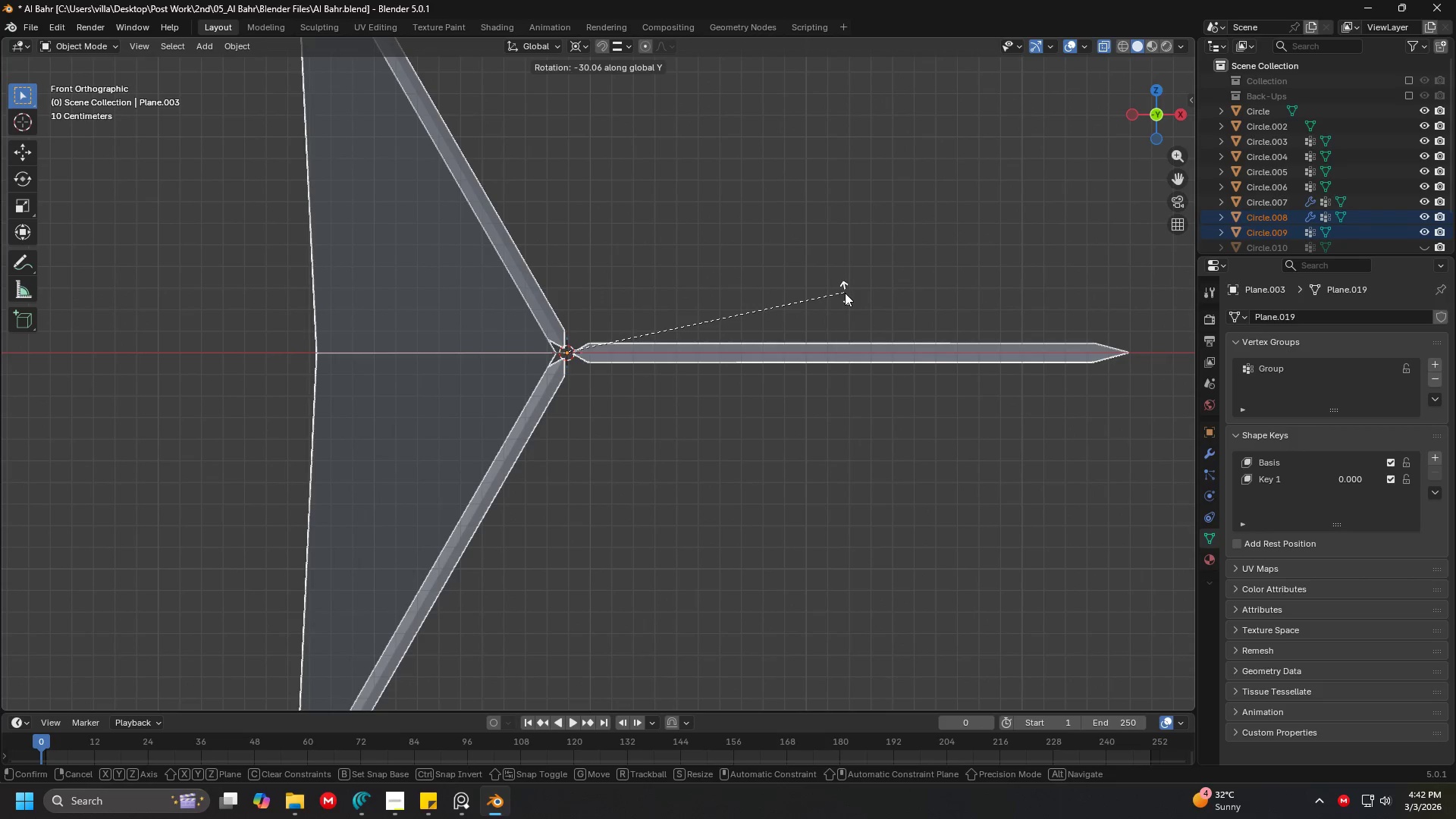 
left_click([845, 293])
 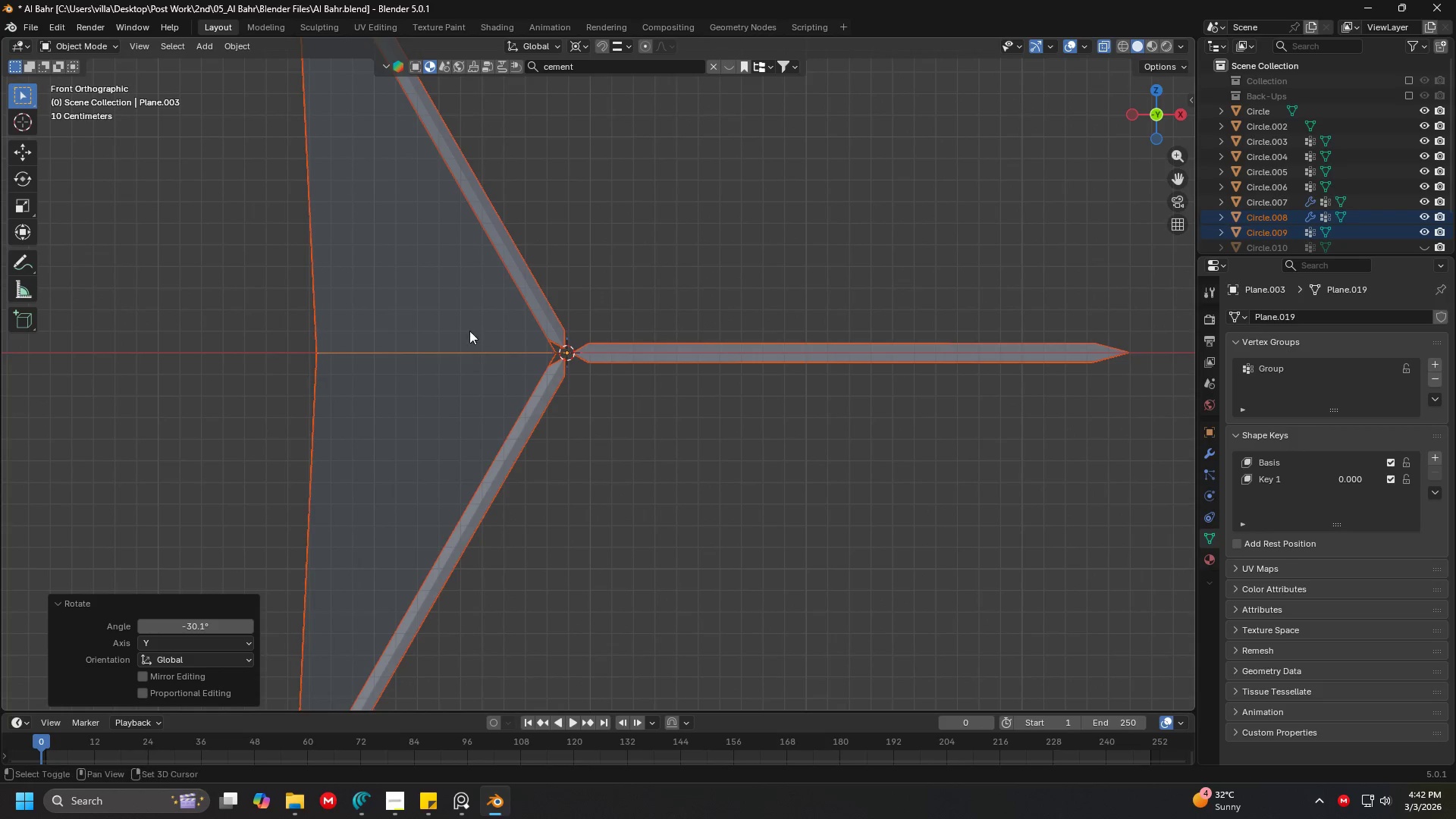 
key(Shift+ShiftLeft)
 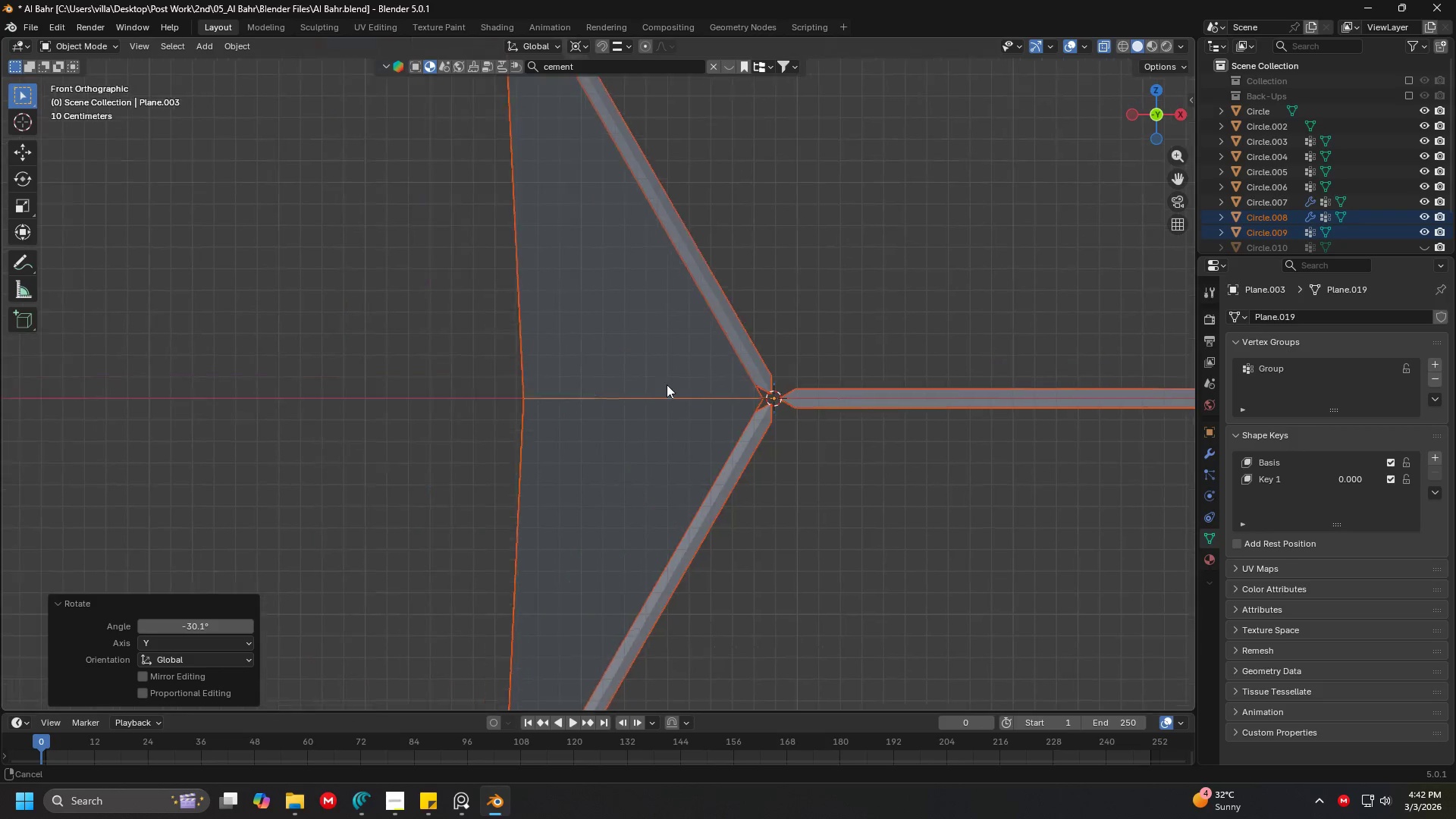 
scroll: coordinate [675, 387], scroll_direction: up, amount: 6.0
 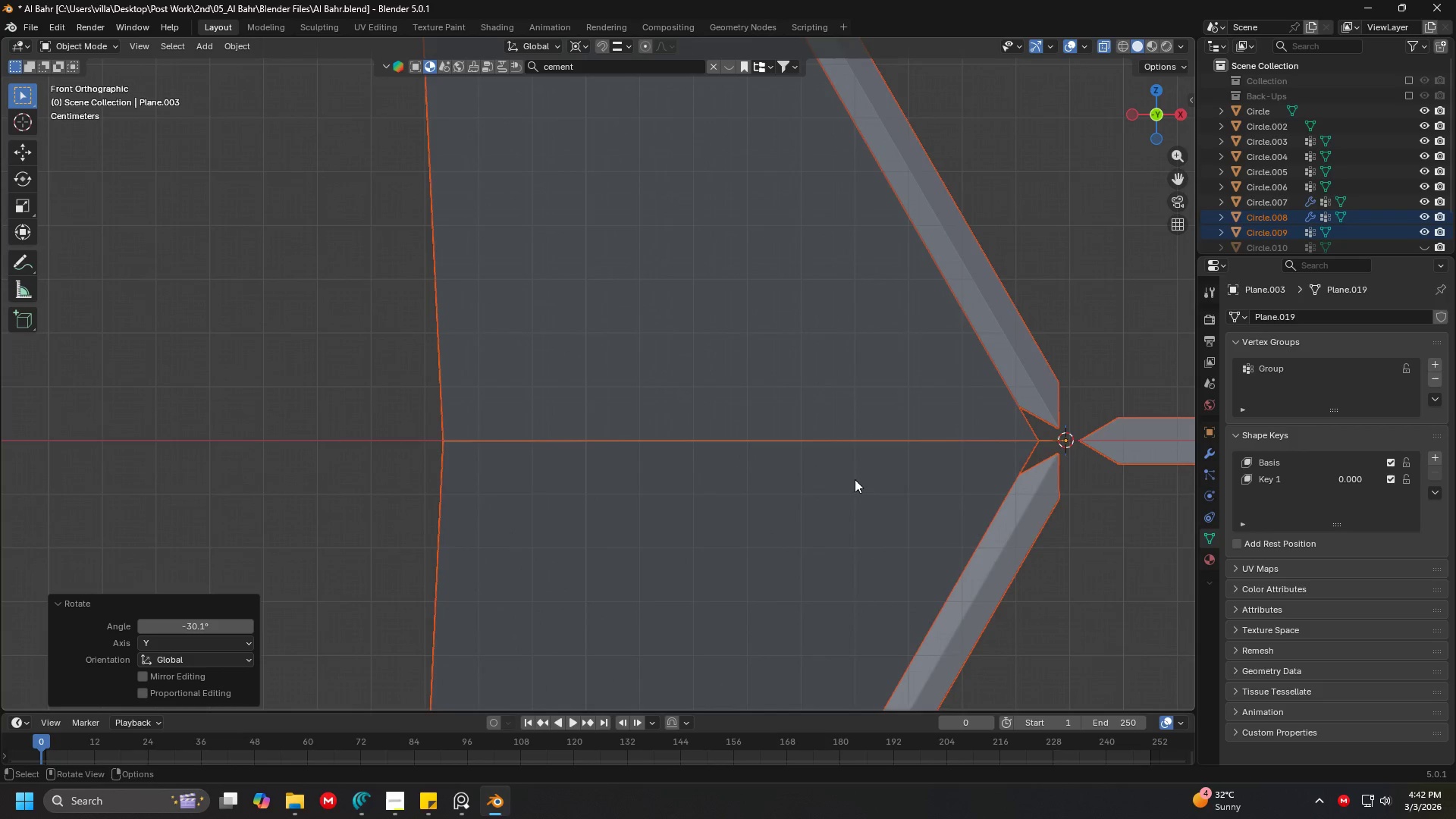 
key(Shift+ShiftLeft)
 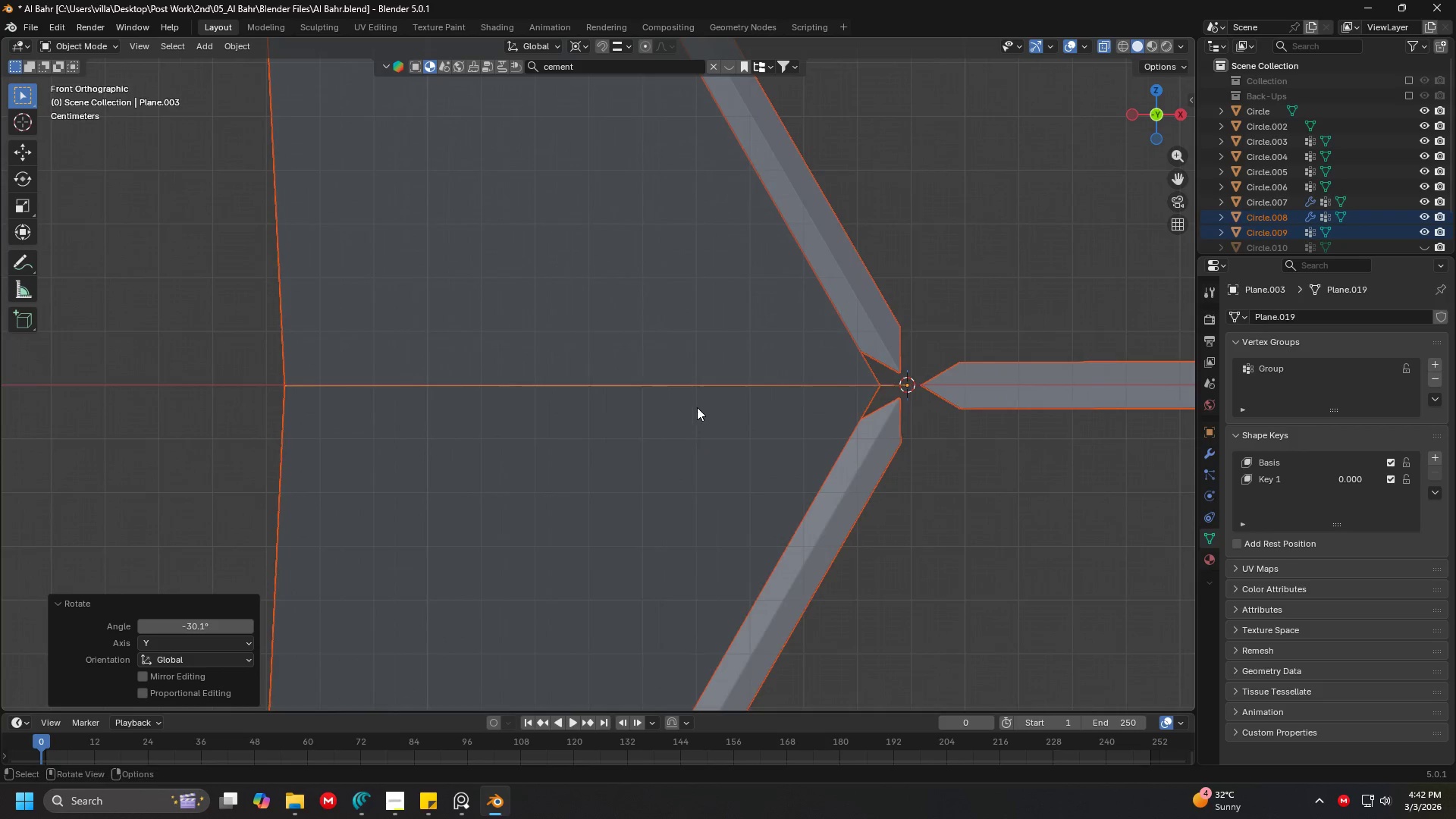 
scroll: coordinate [697, 407], scroll_direction: down, amount: 5.0
 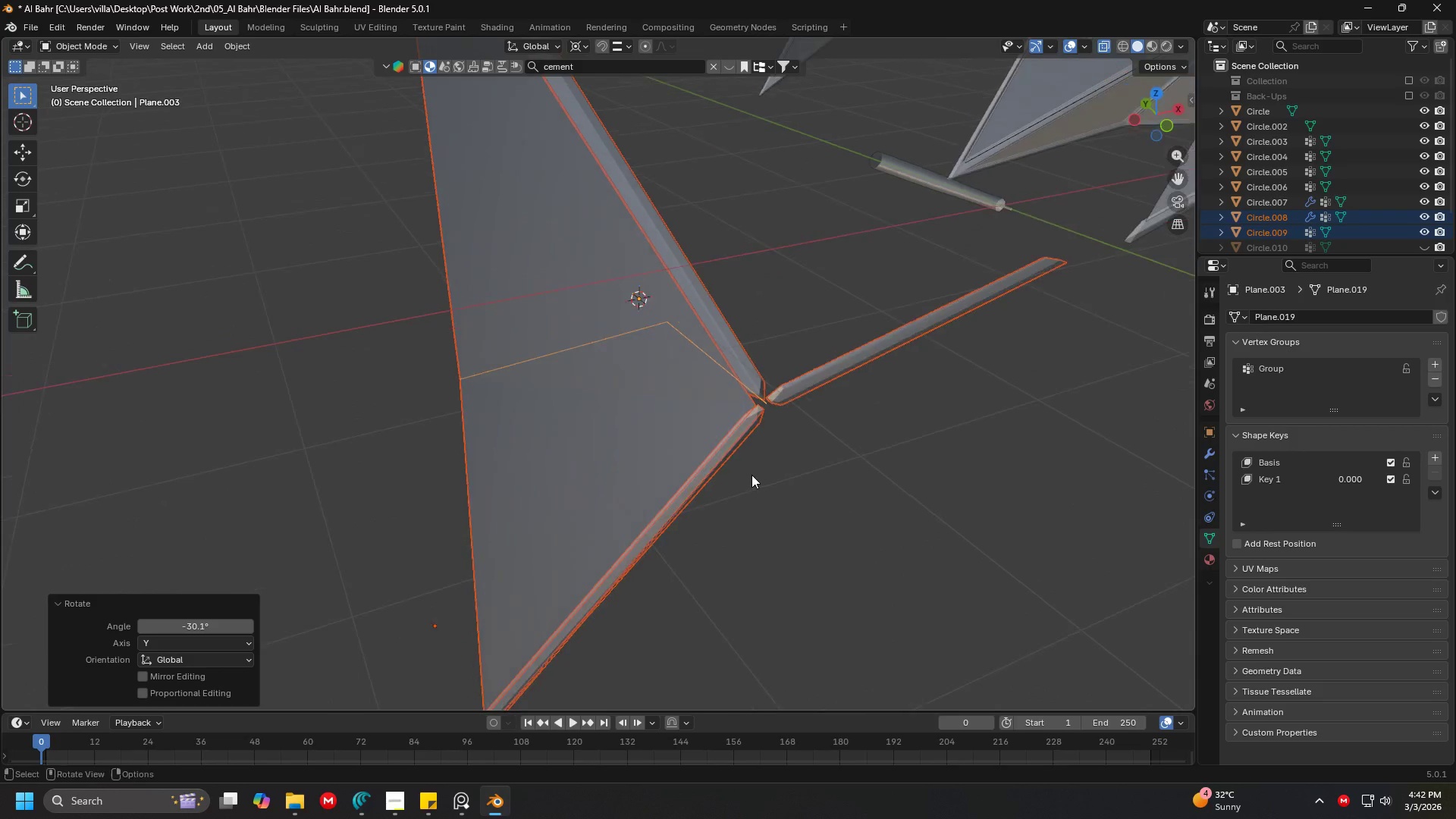 
key(Shift+ShiftLeft)
 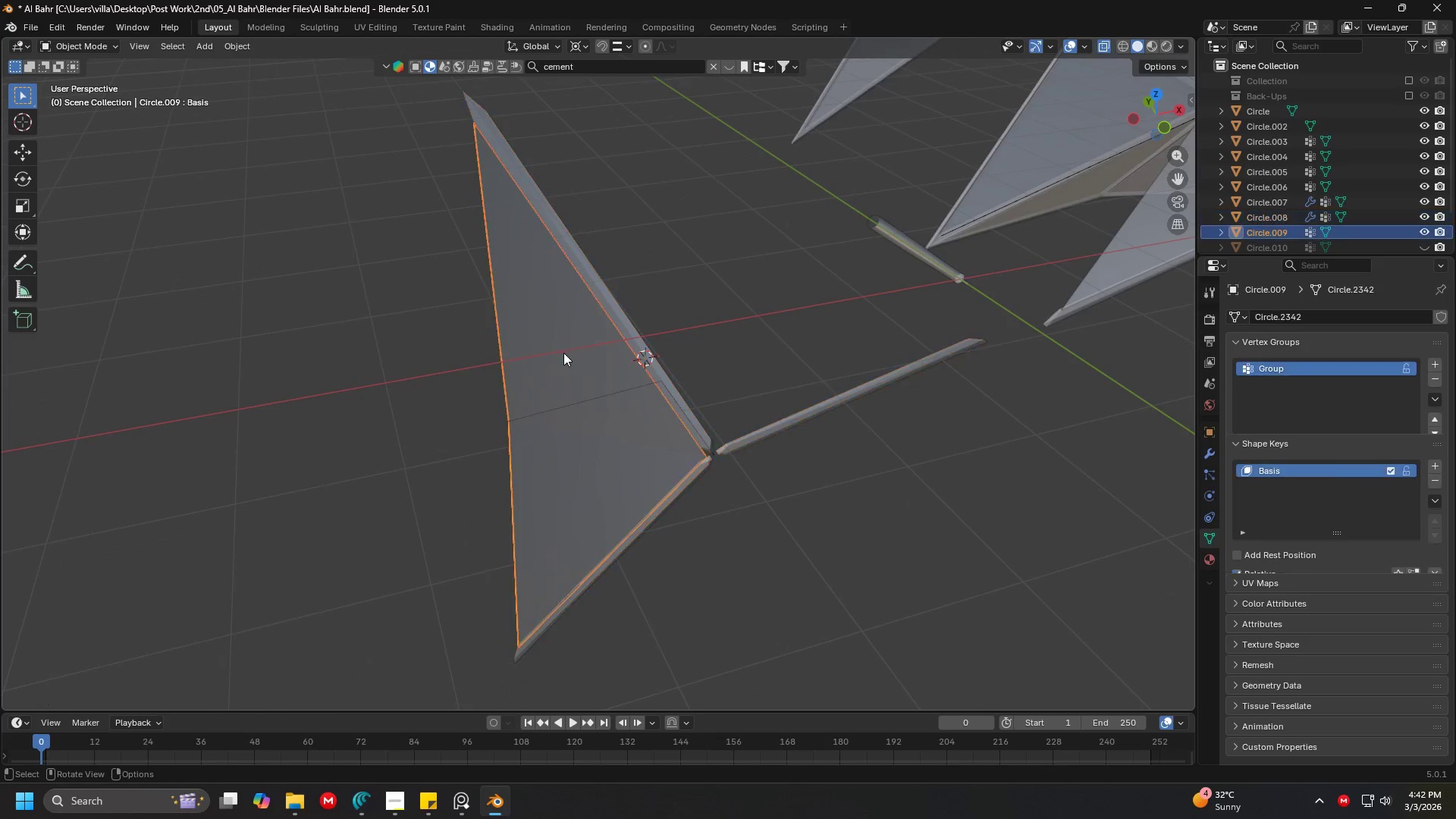 
scroll: coordinate [753, 476], scroll_direction: down, amount: 2.0
 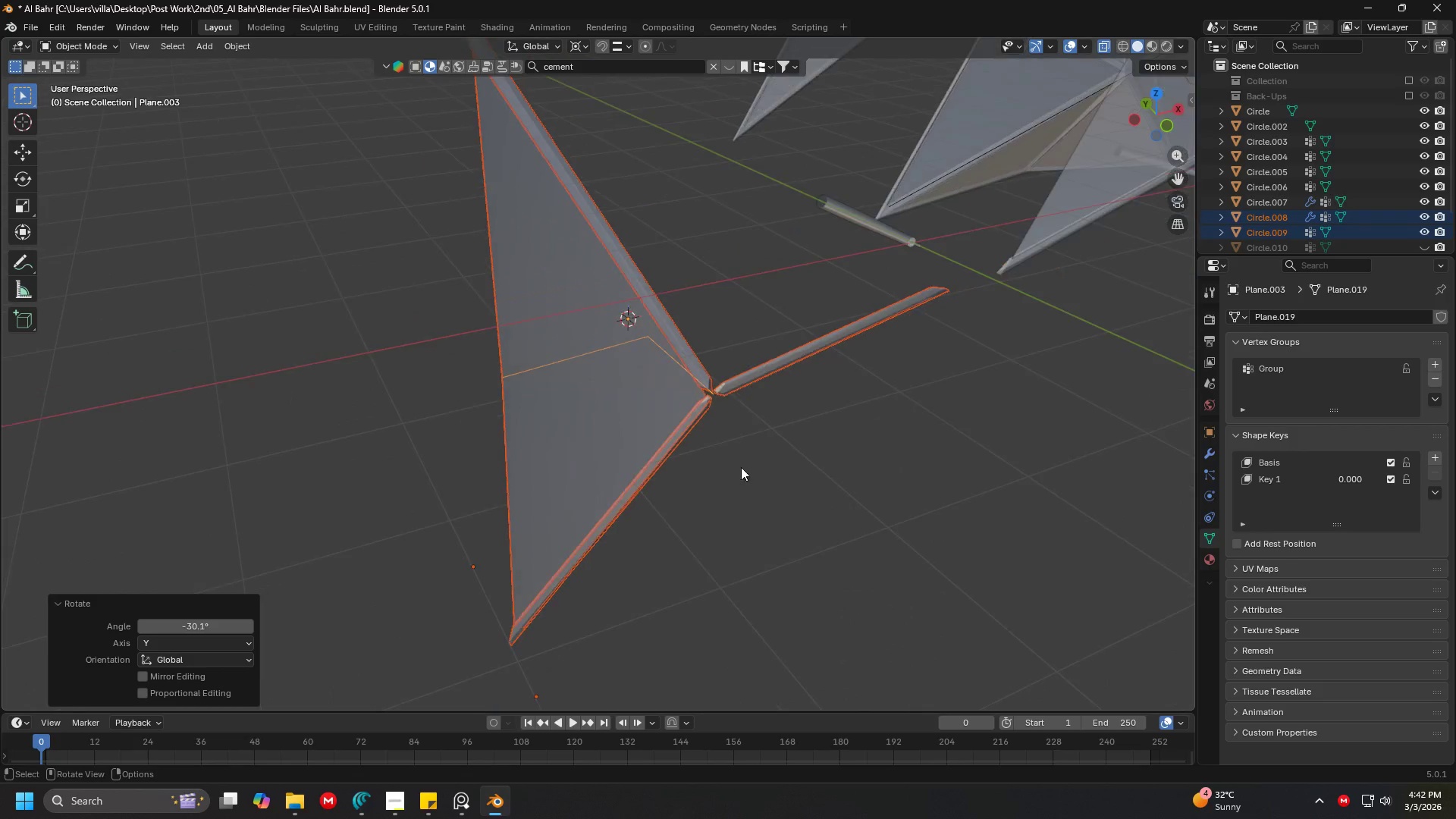 
key(Tab)
 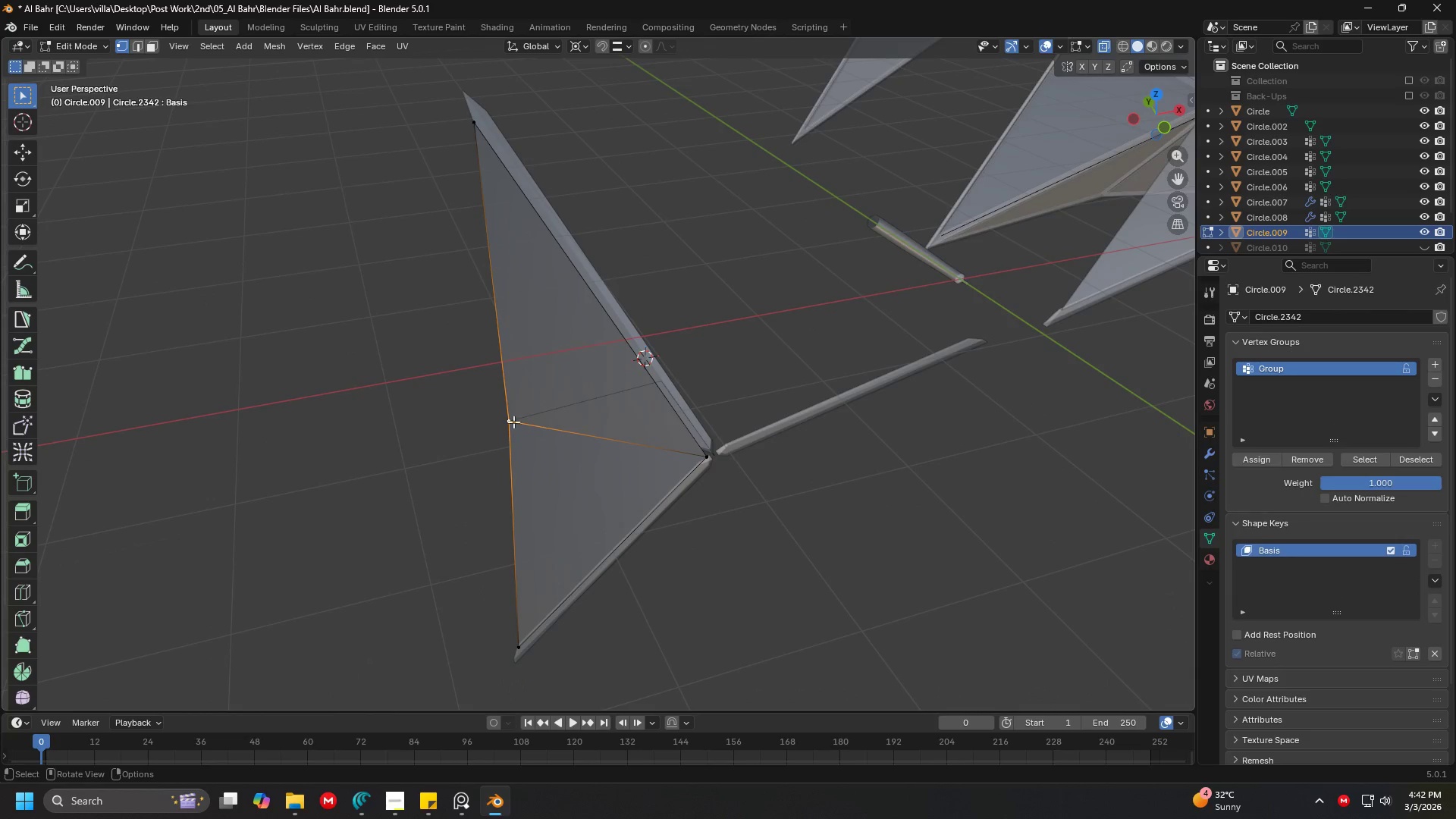 
left_click([505, 422])
 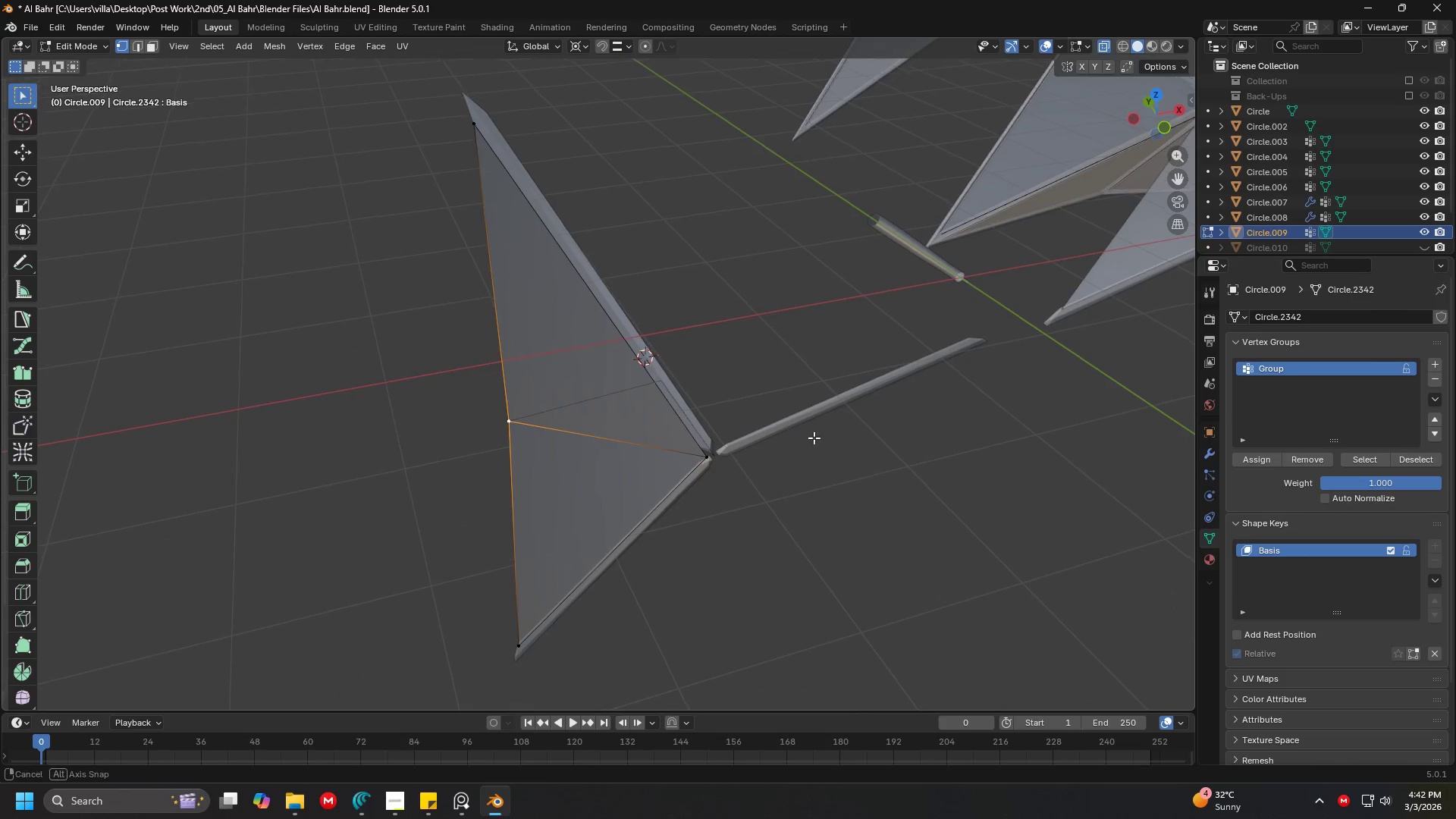 
scroll: coordinate [814, 440], scroll_direction: down, amount: 1.0
 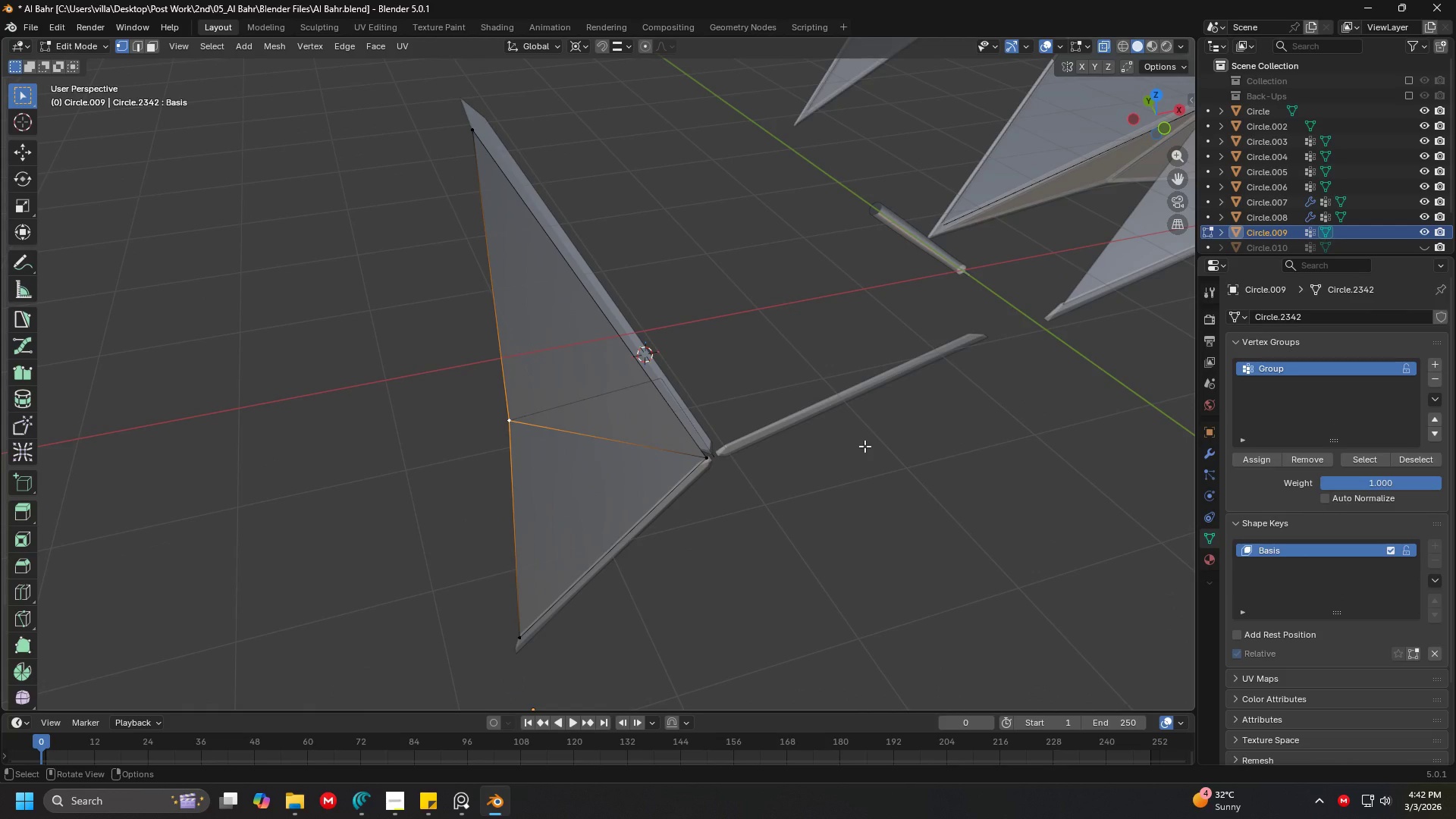 
type(rz)
 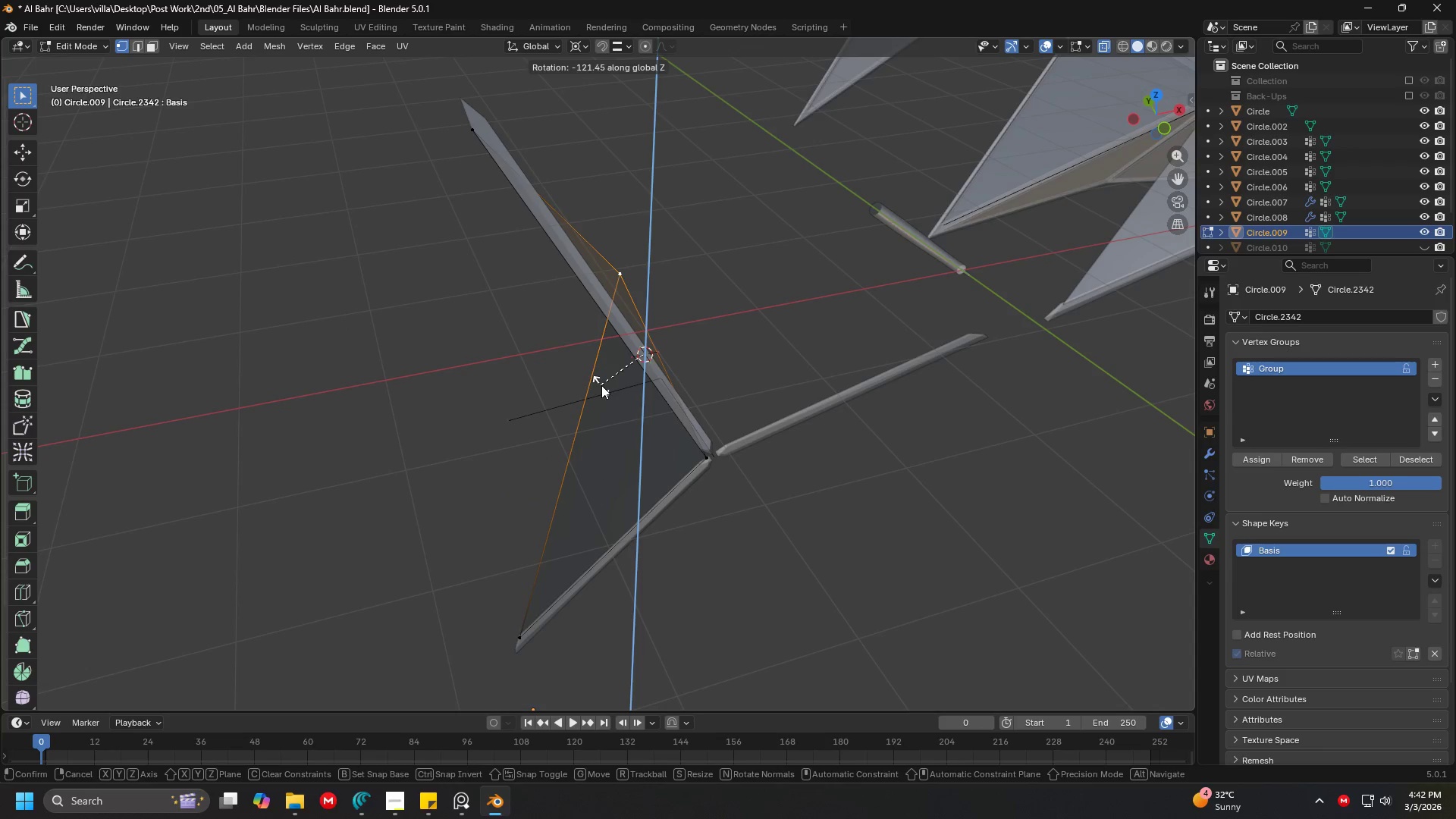 
key(Escape)
 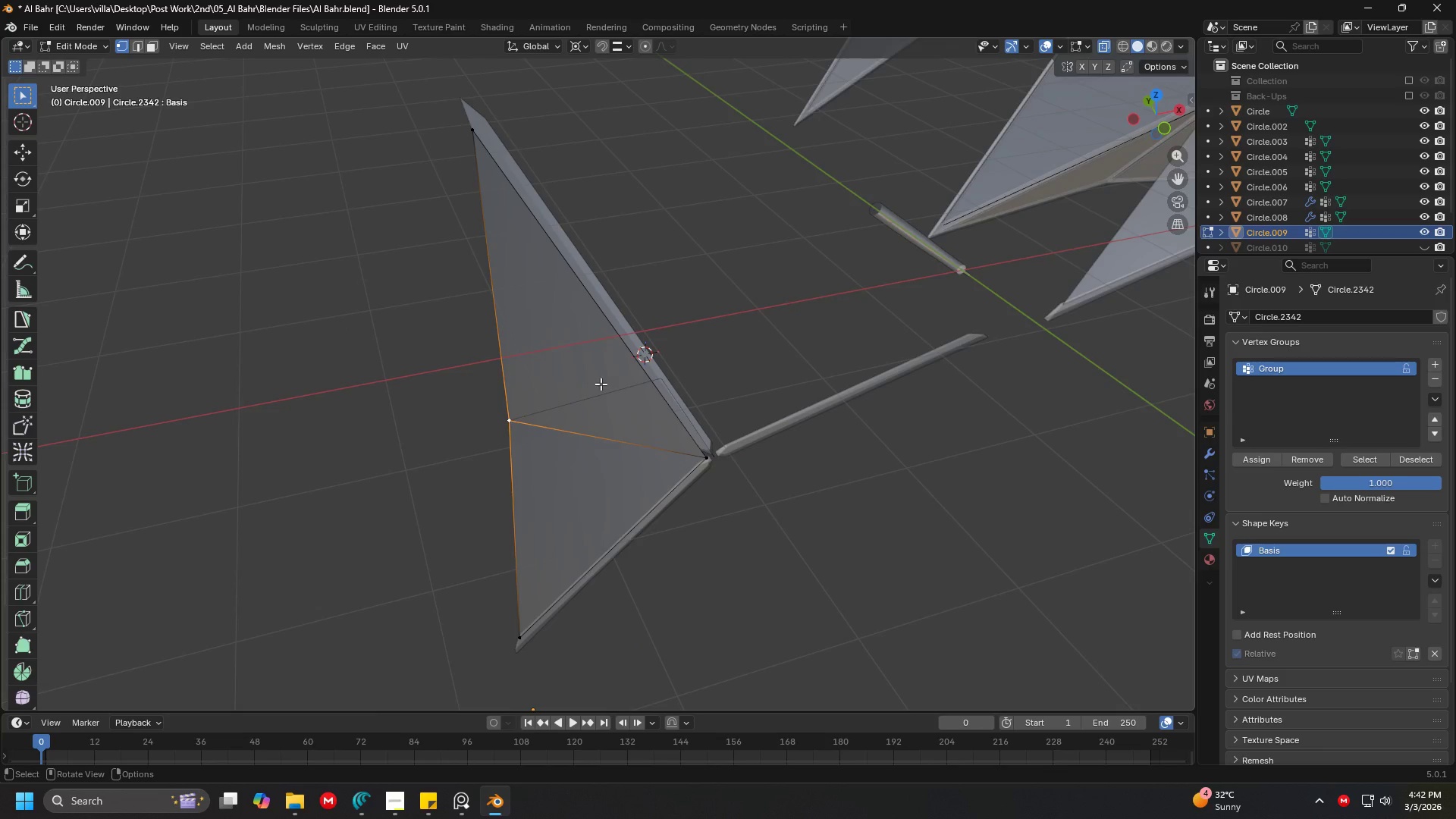 
key(7)
 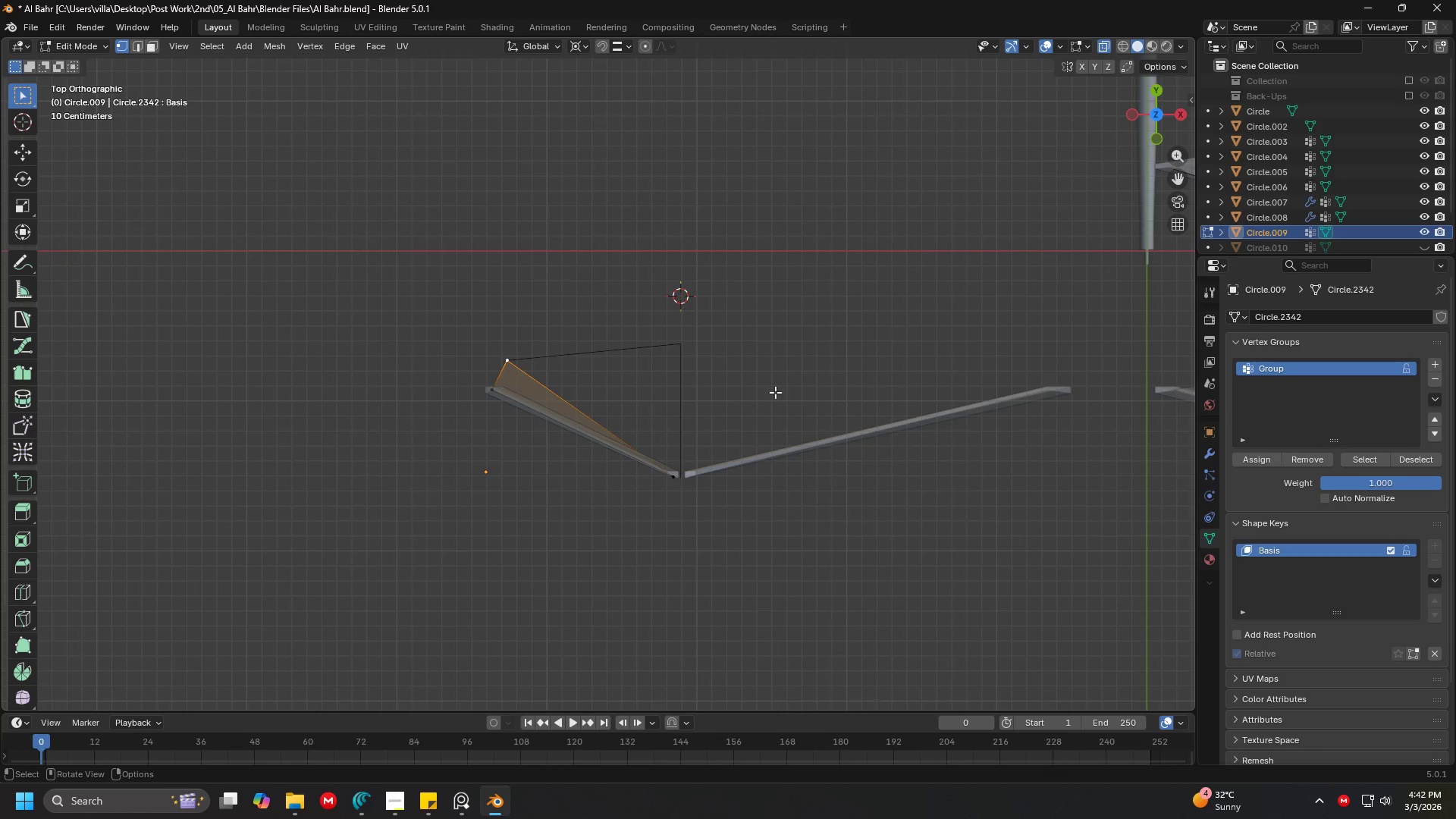 
type(rz)
key(Escape)
key(Tab)
 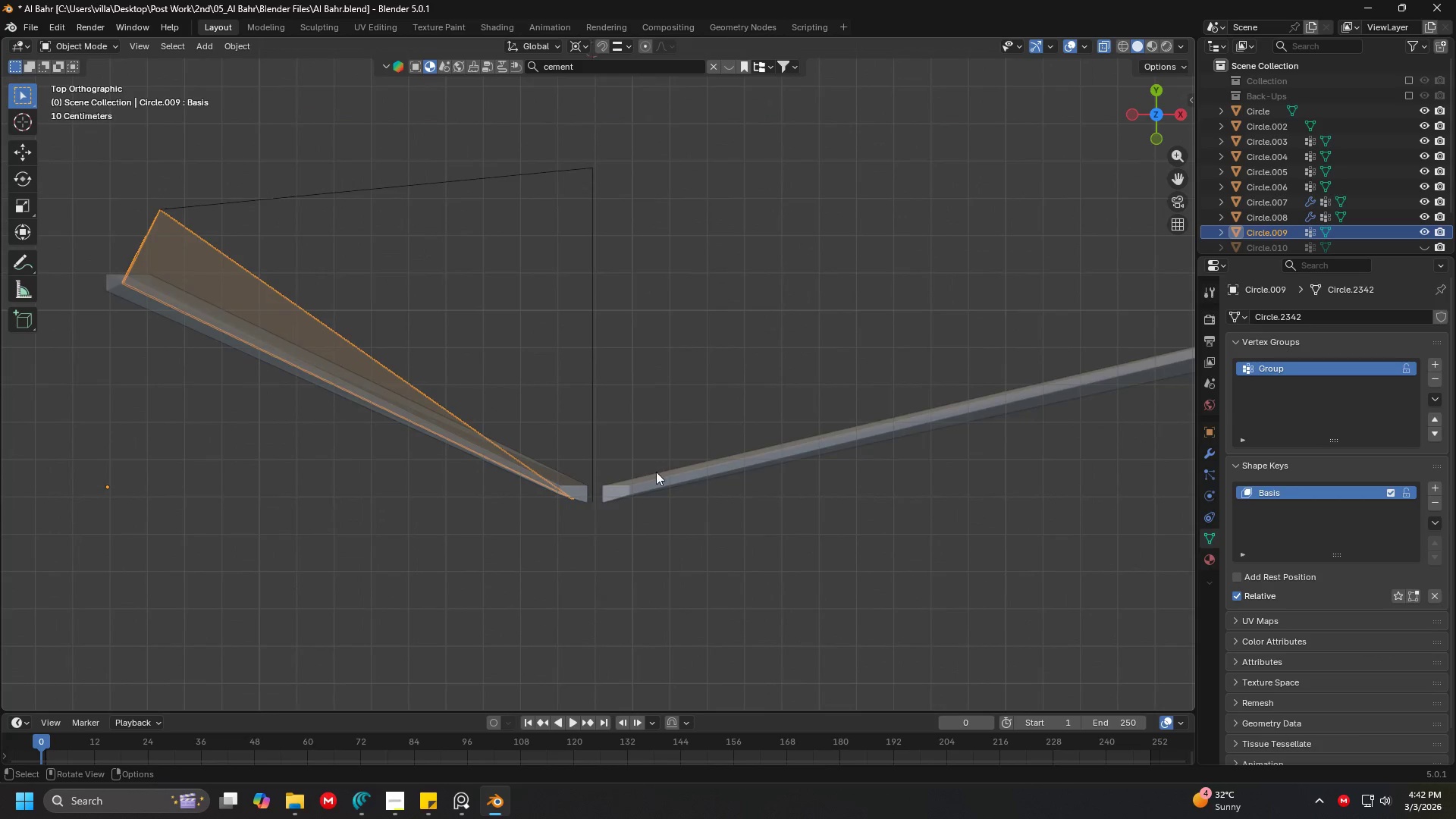 
scroll: coordinate [653, 452], scroll_direction: up, amount: 6.0
 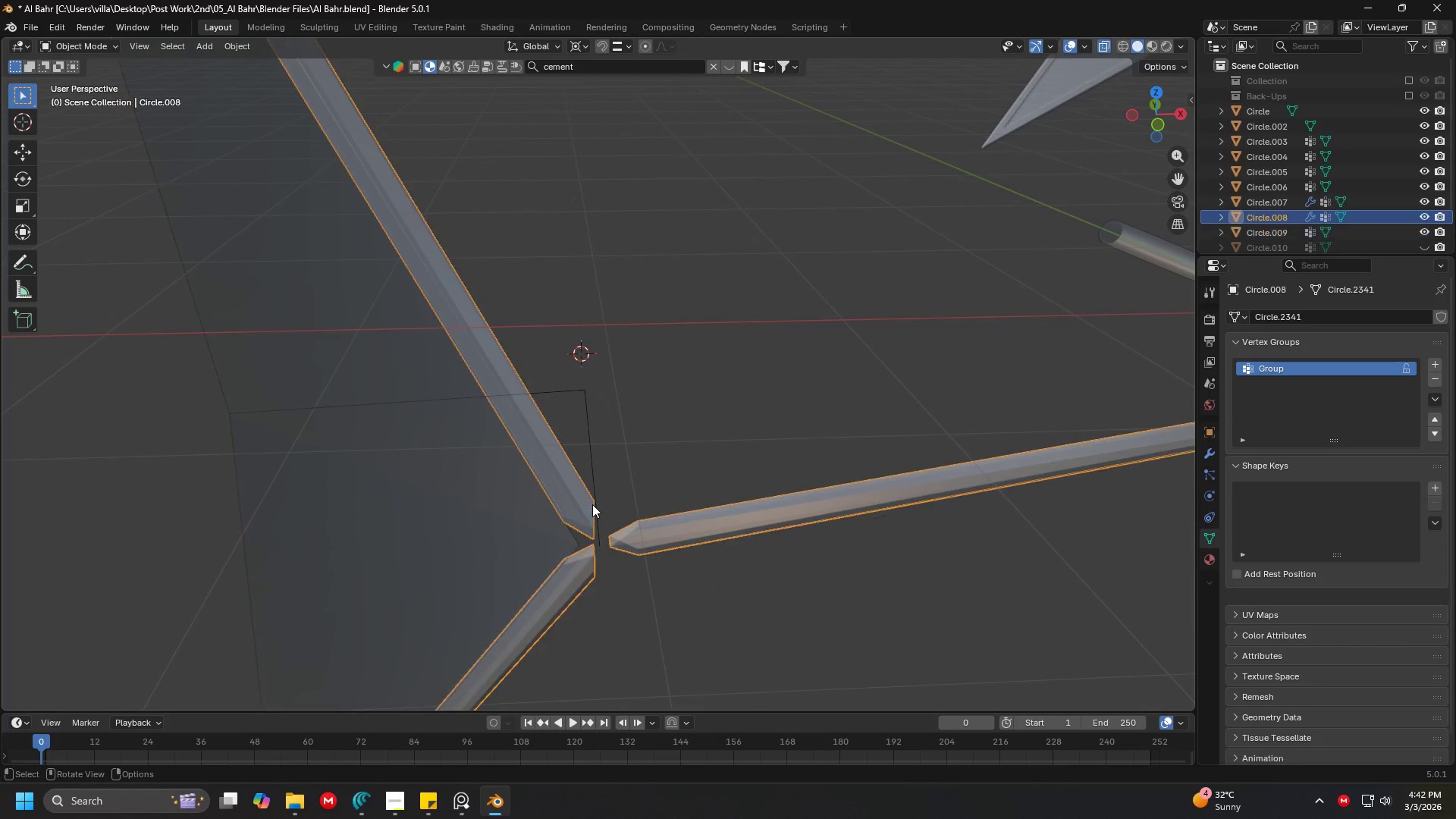 
double_click([597, 511])
 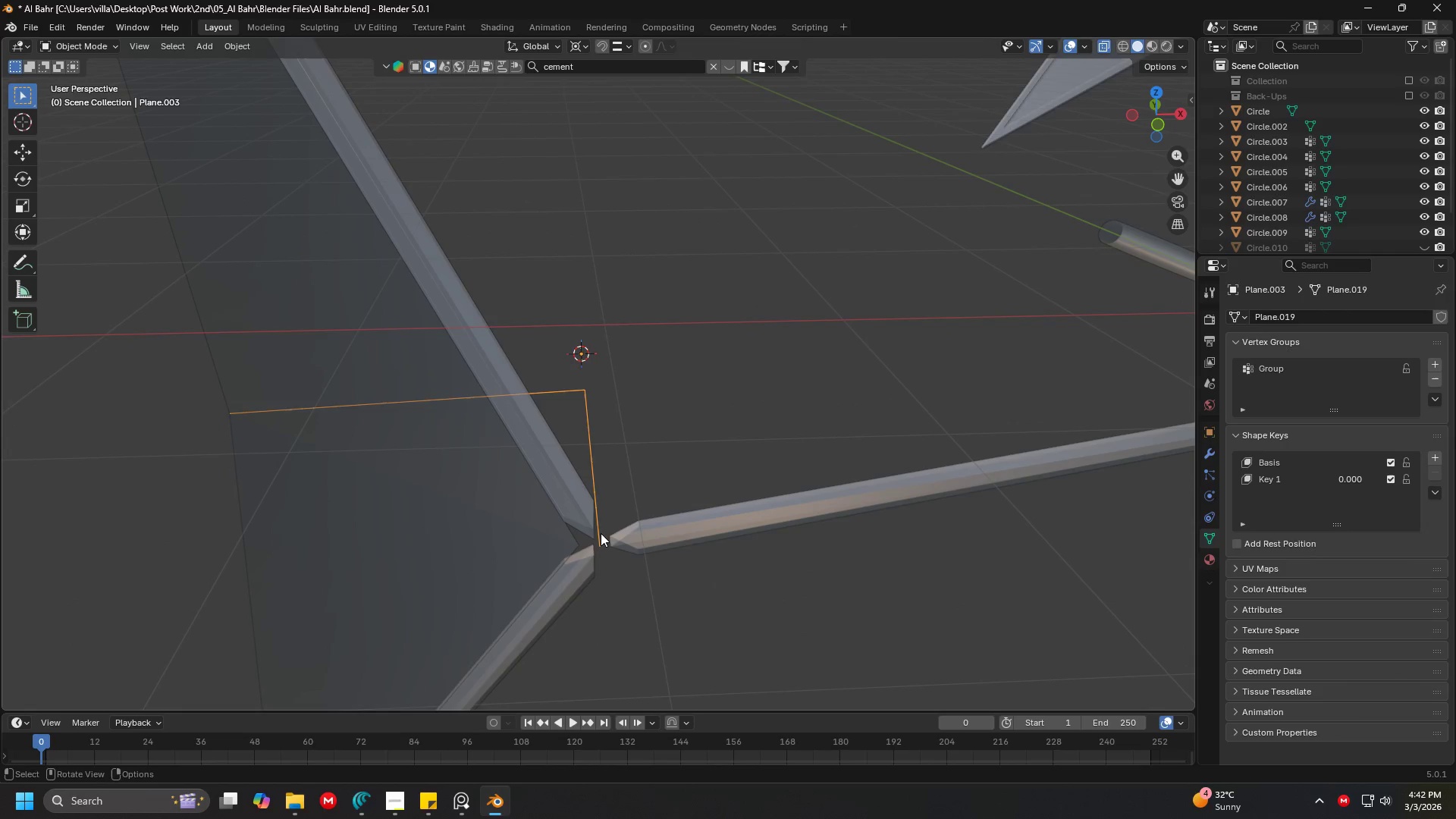 
key(Tab)
 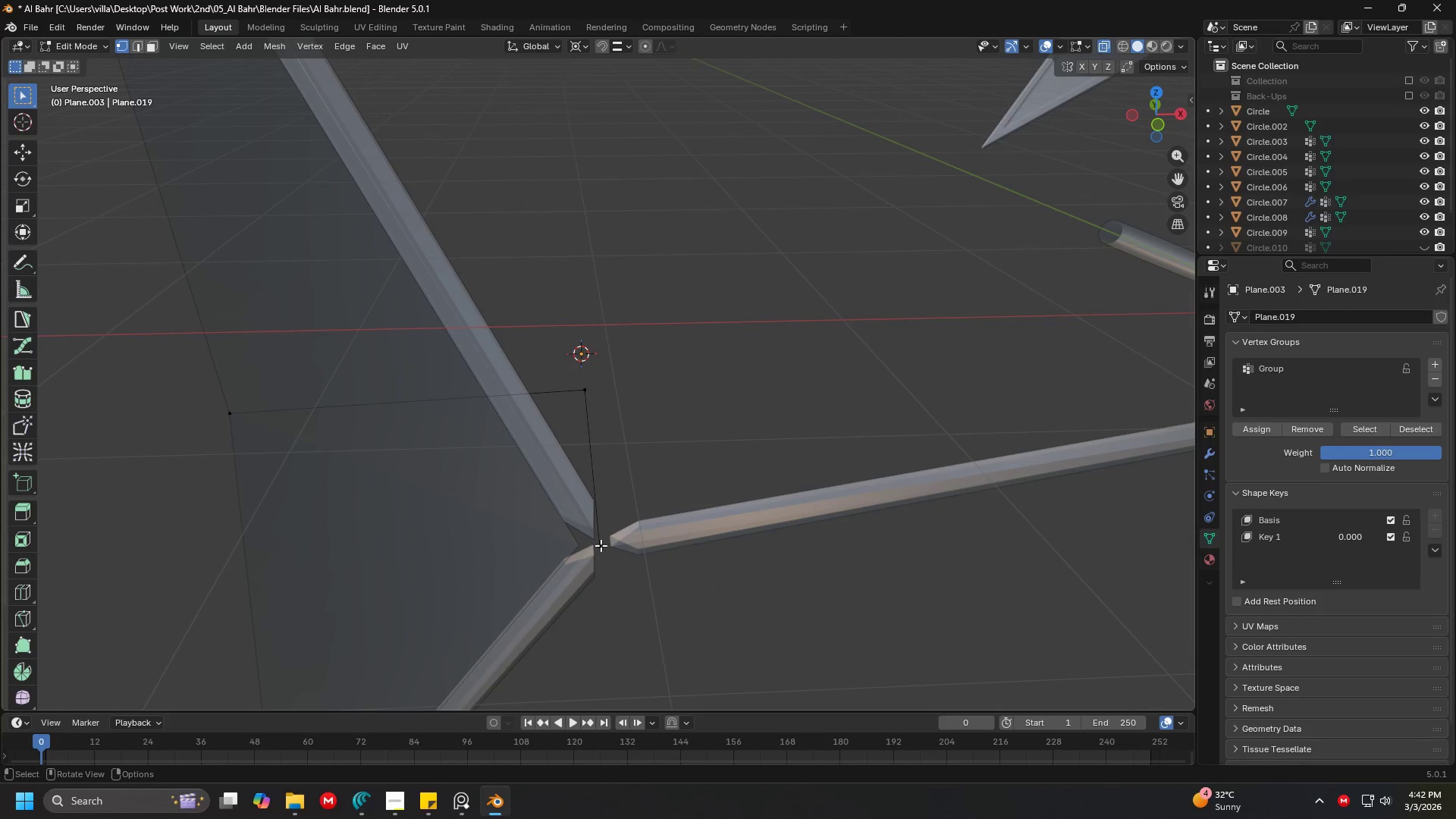 
left_click([601, 545])
 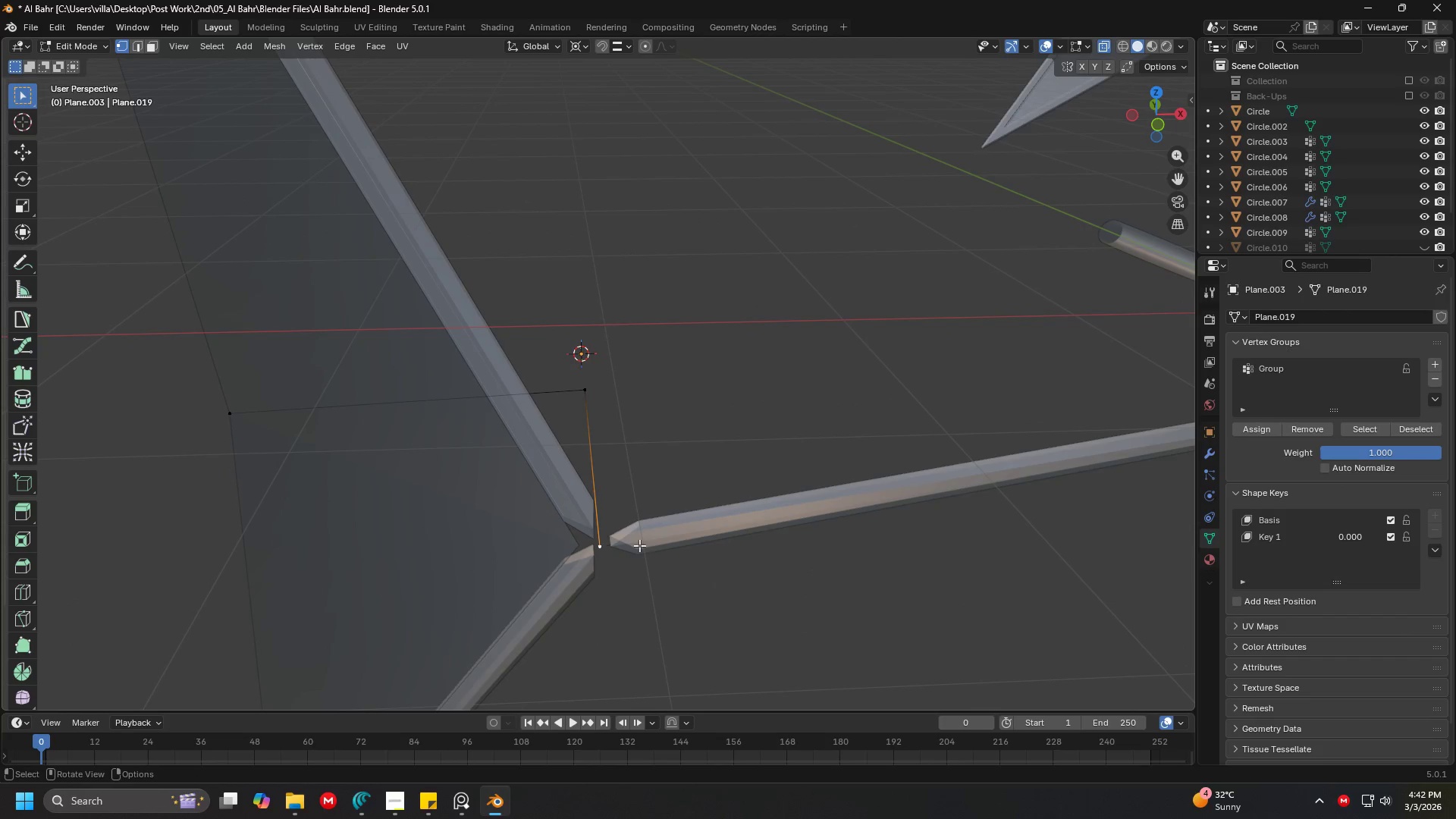 
key(Shift+ShiftLeft)
 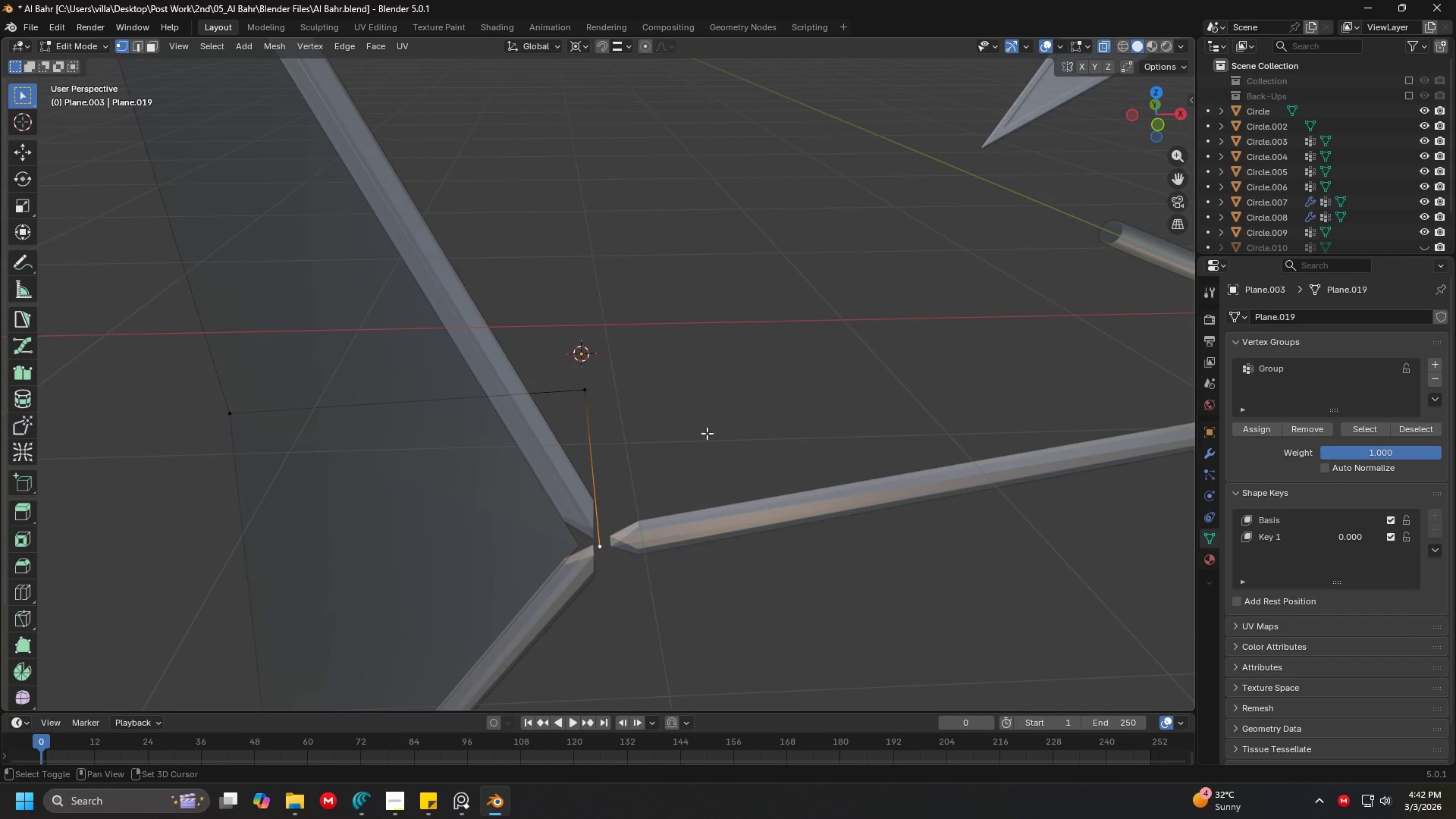 
key(Shift+S)
 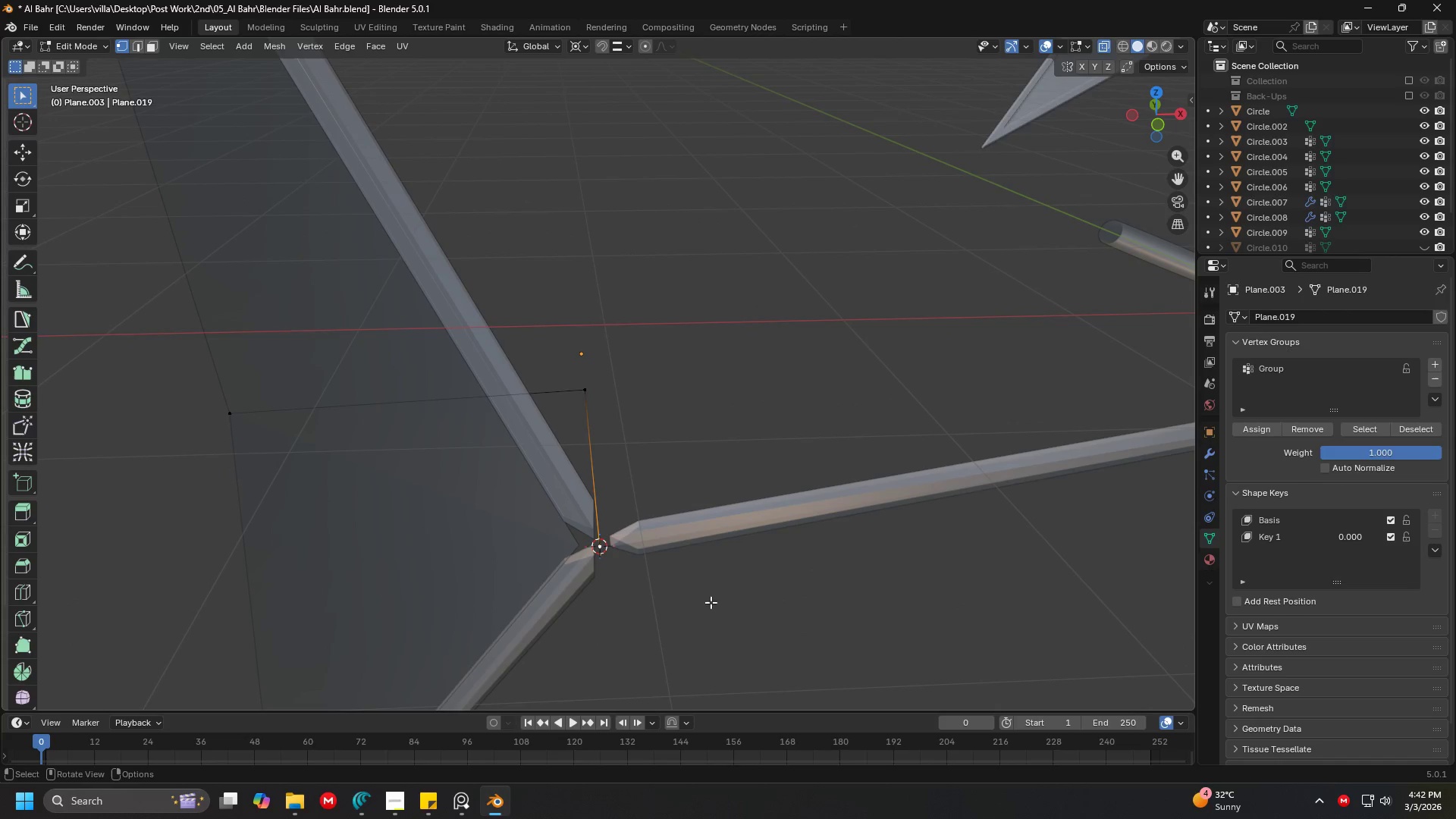 
key(Tab)
 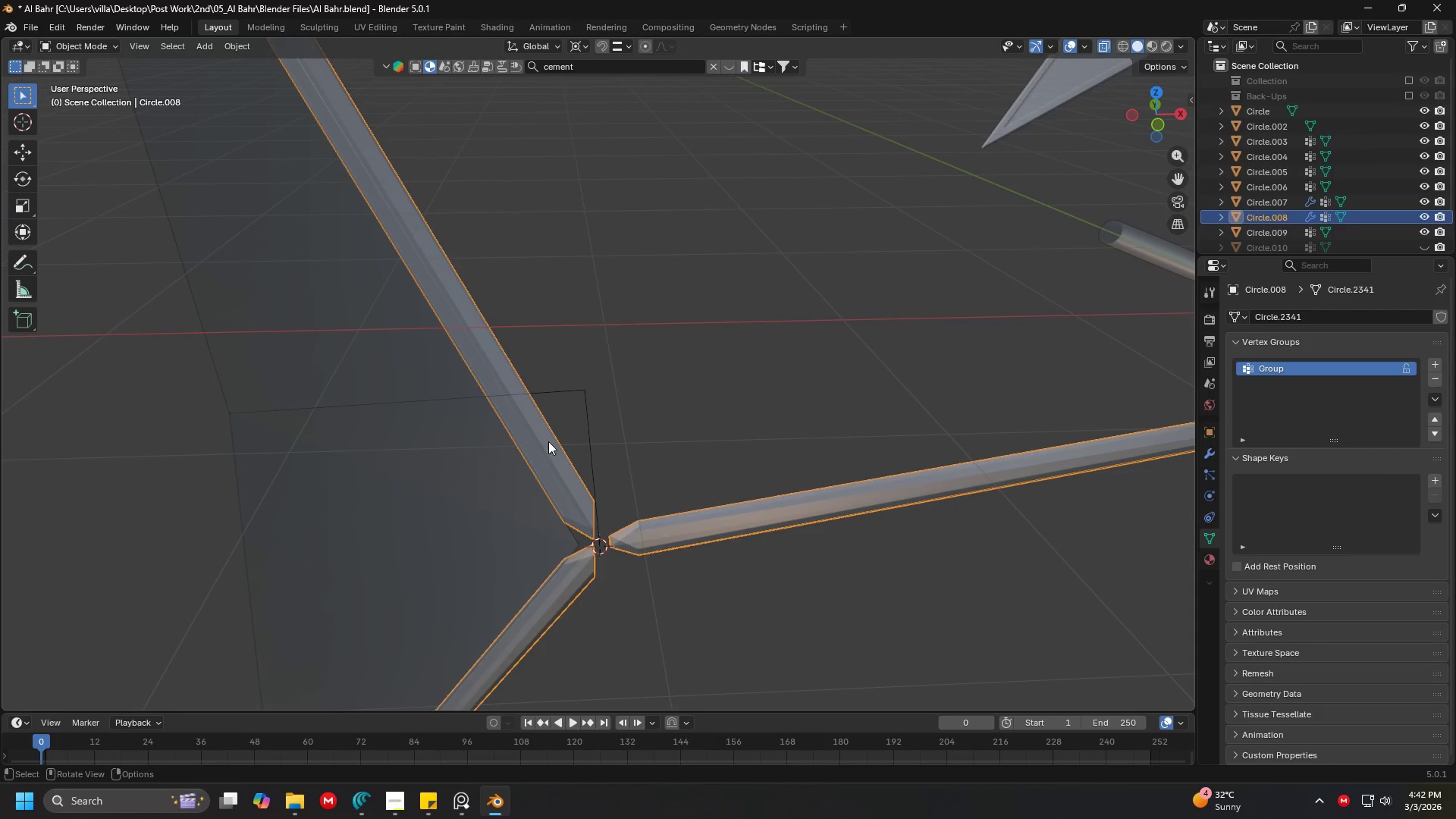 
double_click([513, 487])
 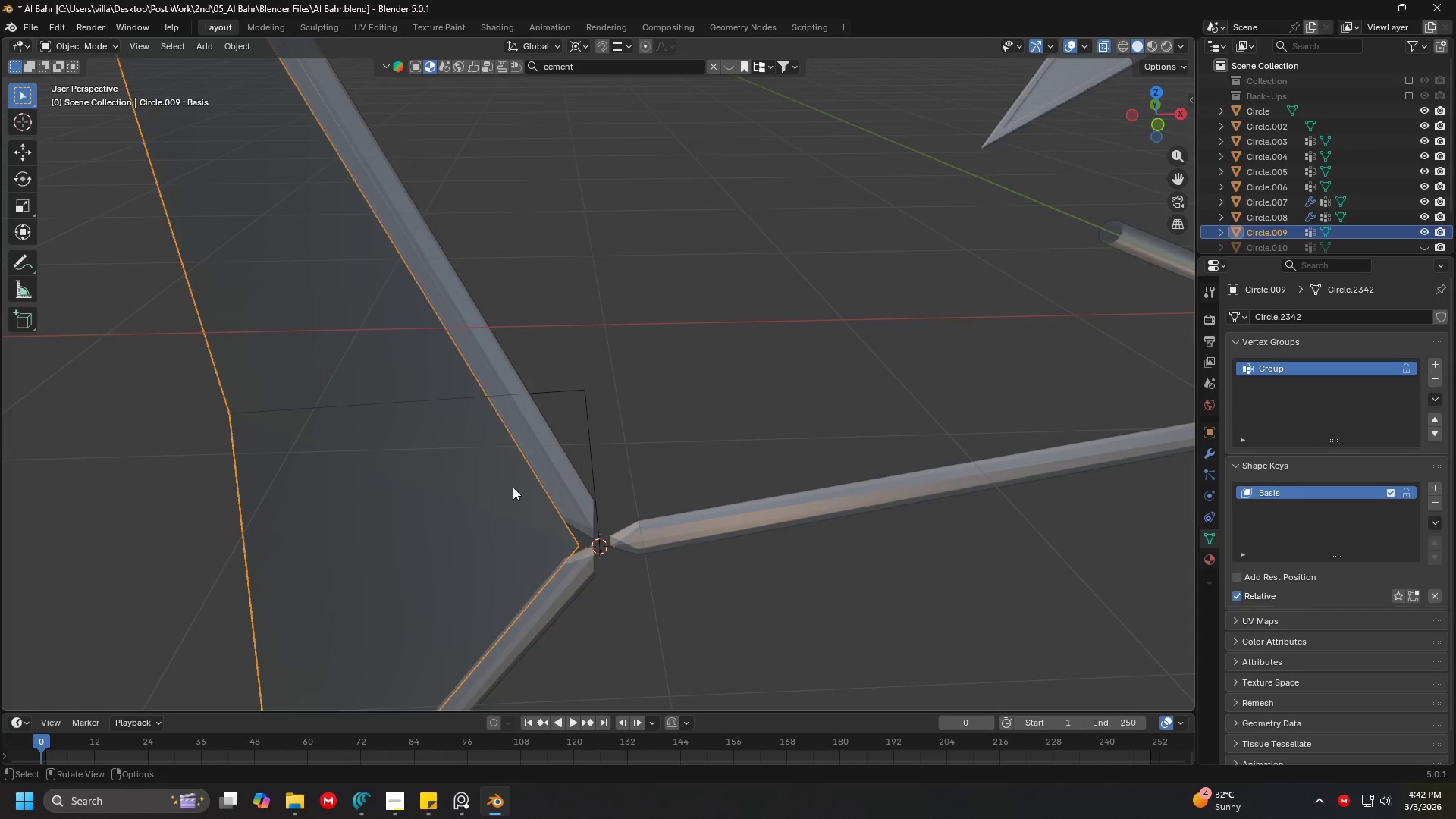 
key(Tab)
type(7rz)
 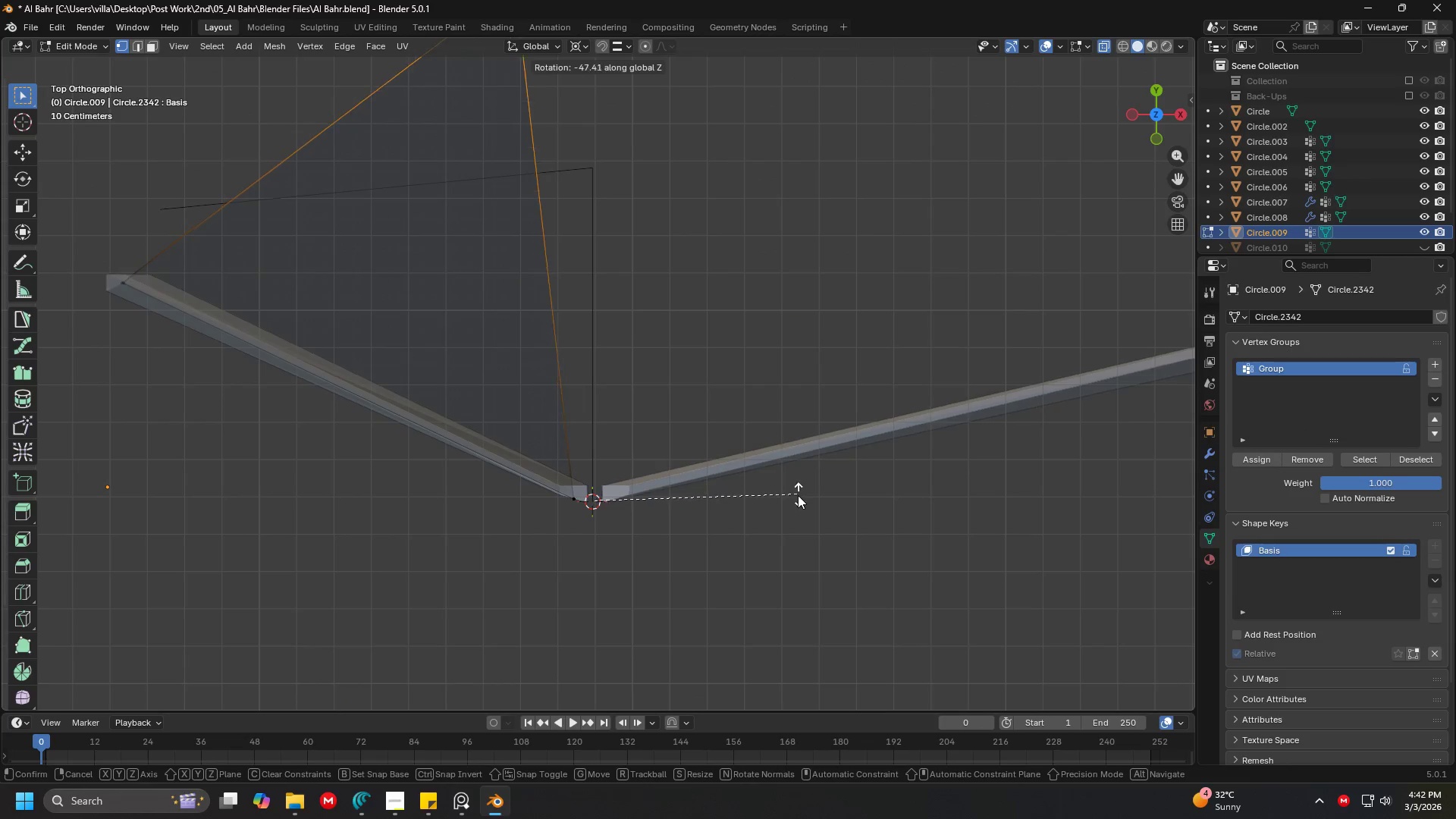 
key(Escape)
type(Srz)
key(Escape)
 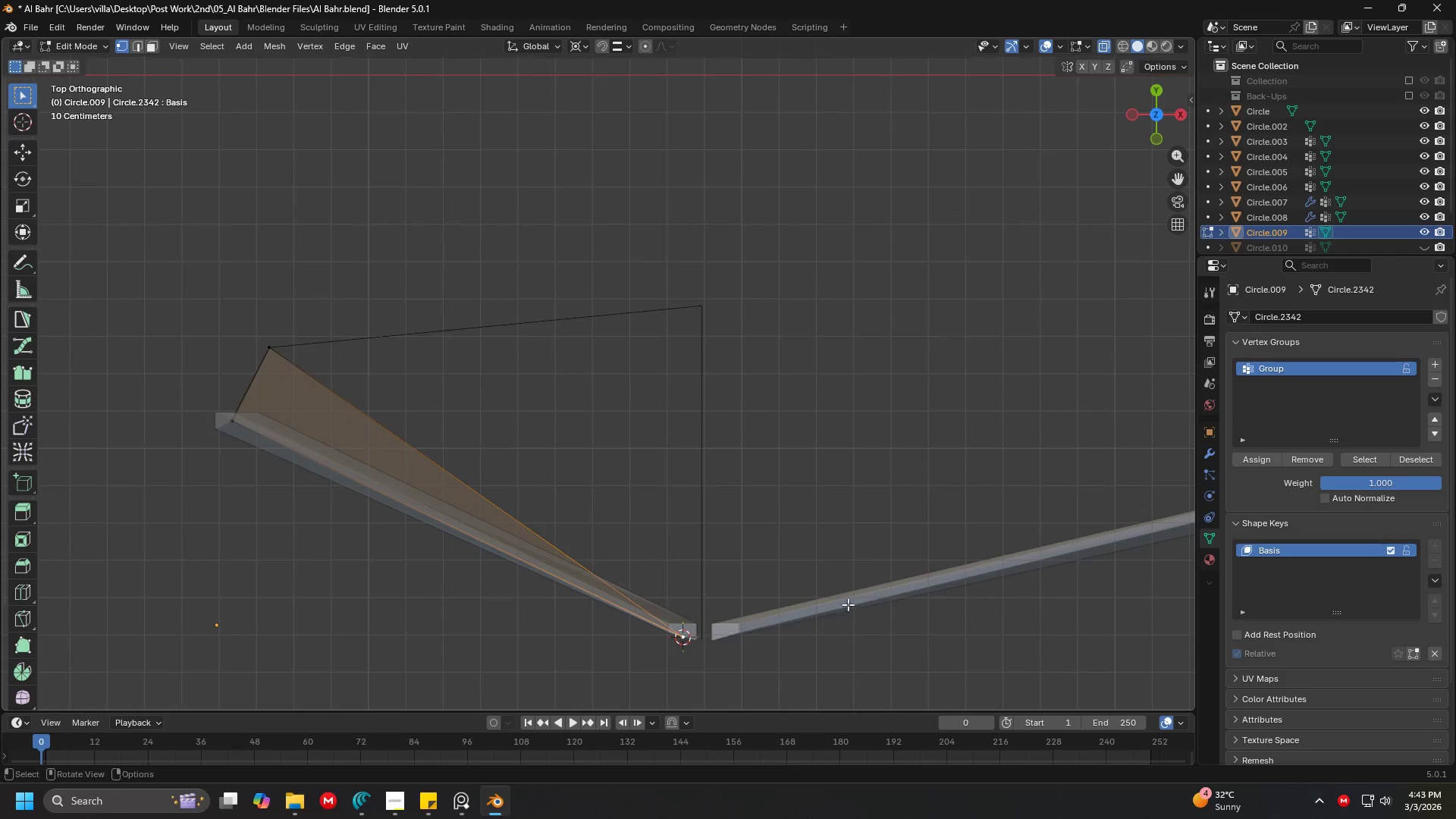 
scroll: coordinate [813, 573], scroll_direction: down, amount: 4.0
 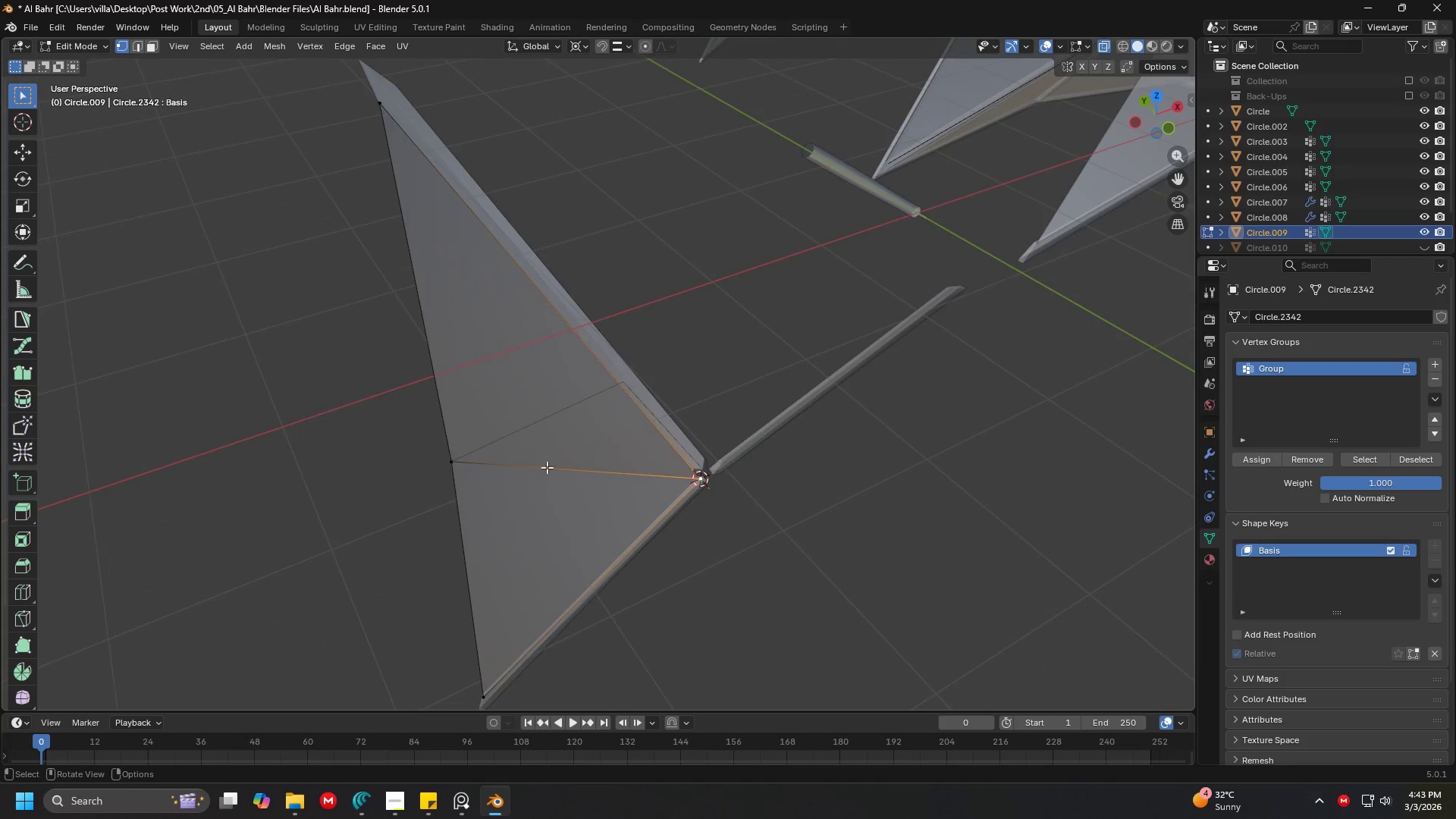 
left_click([484, 462])
 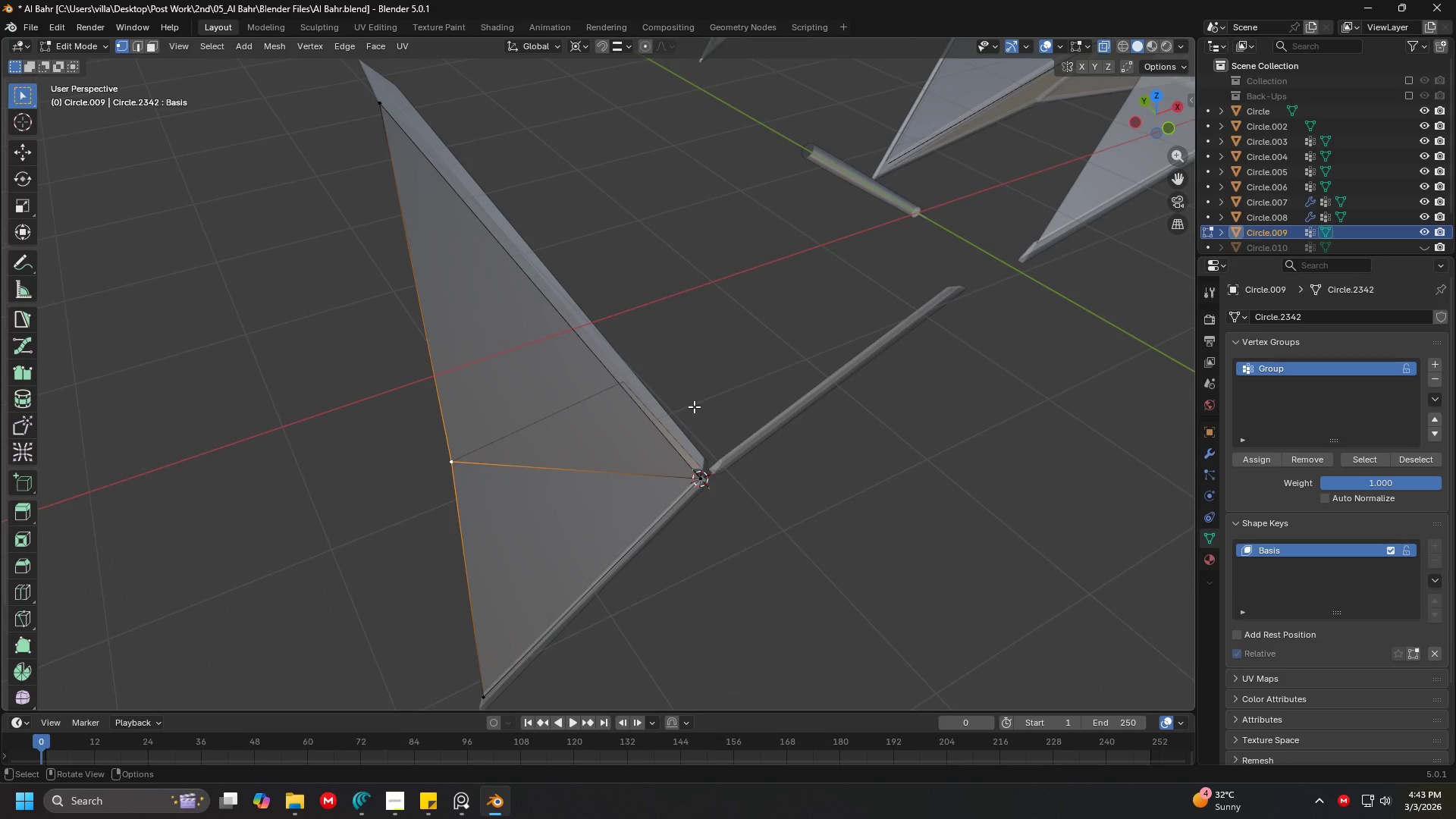 
key(7)
 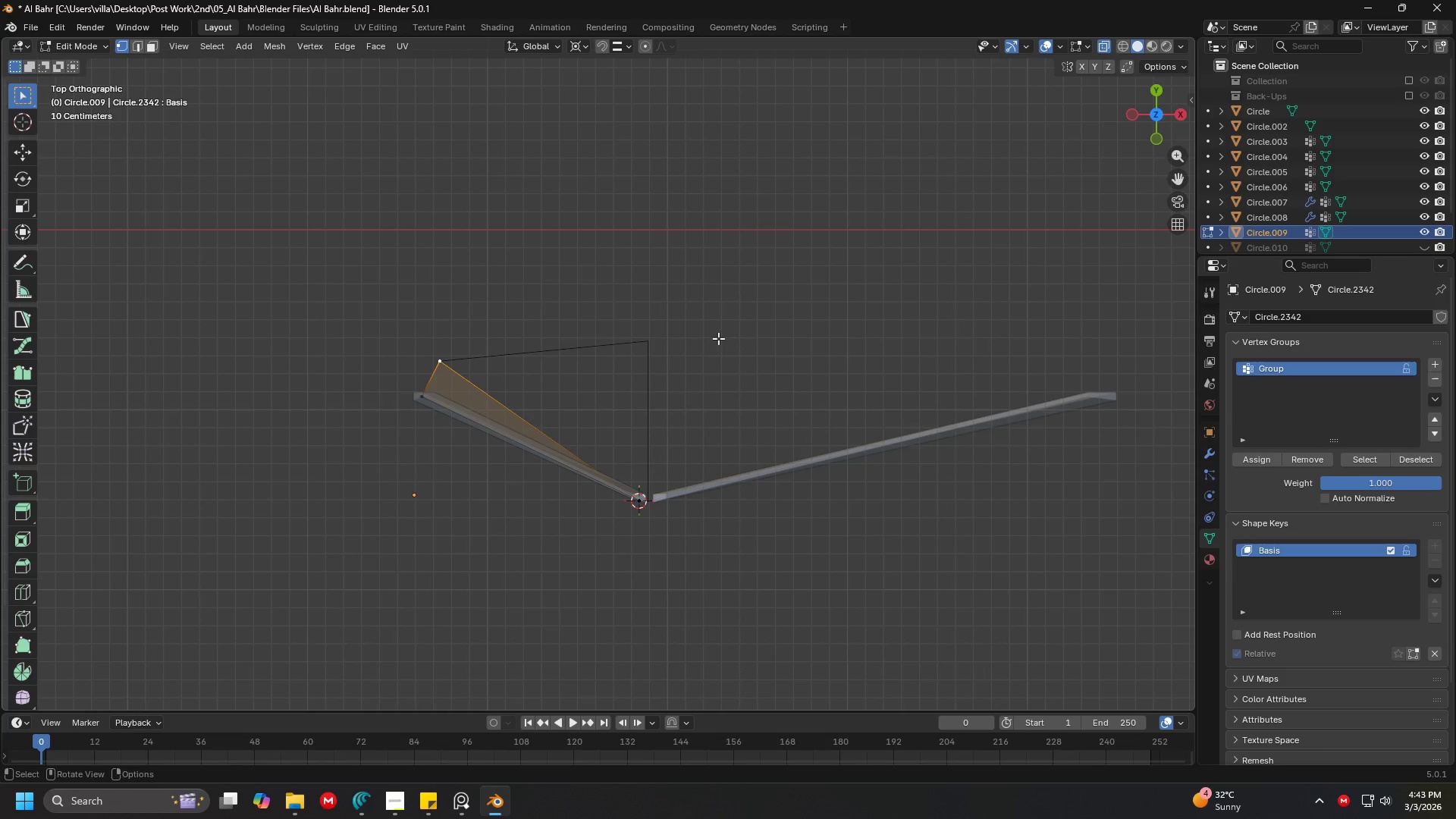 
type(rz)
key(Escape)
 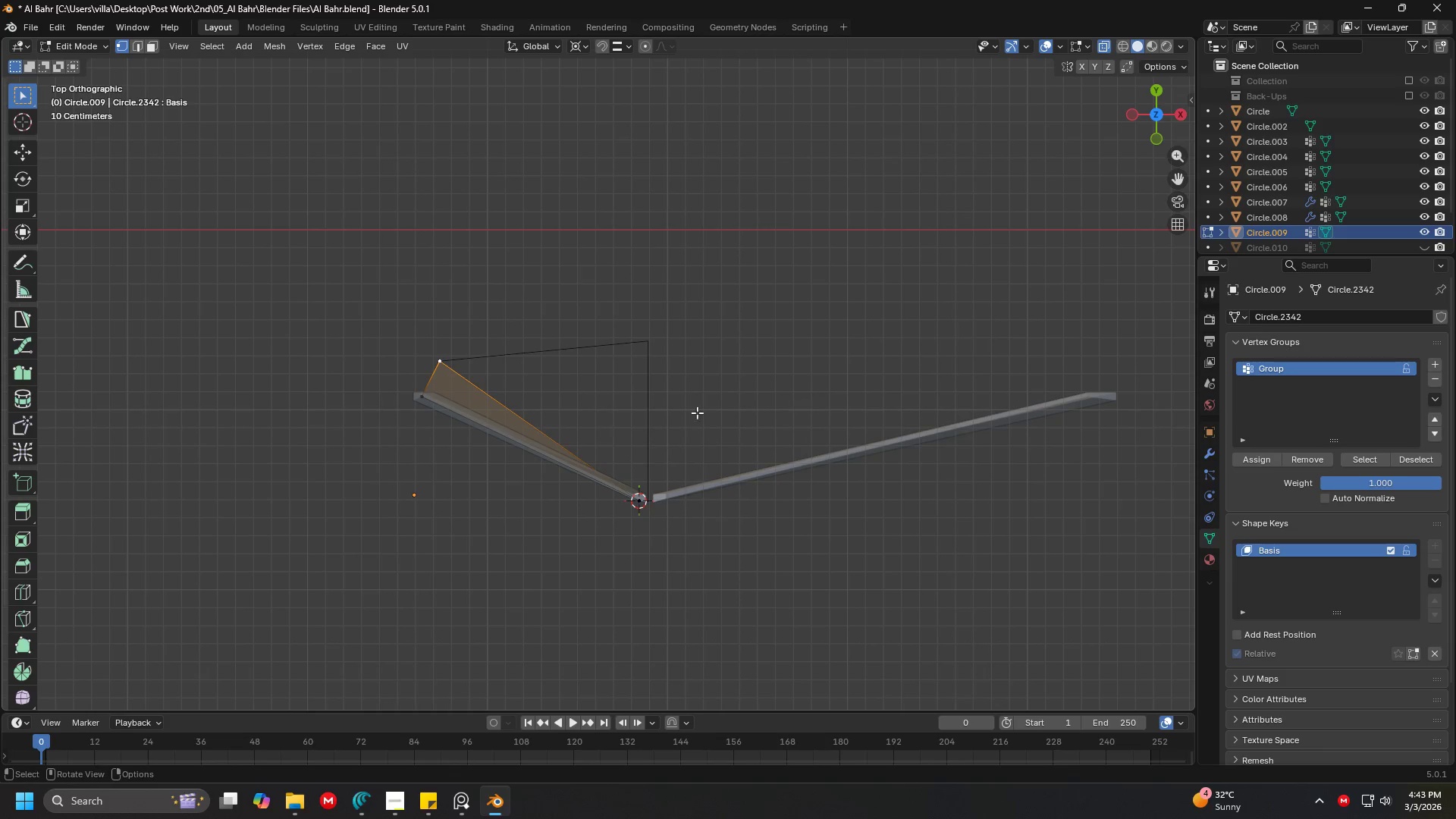 
key(Shift+ShiftLeft)
 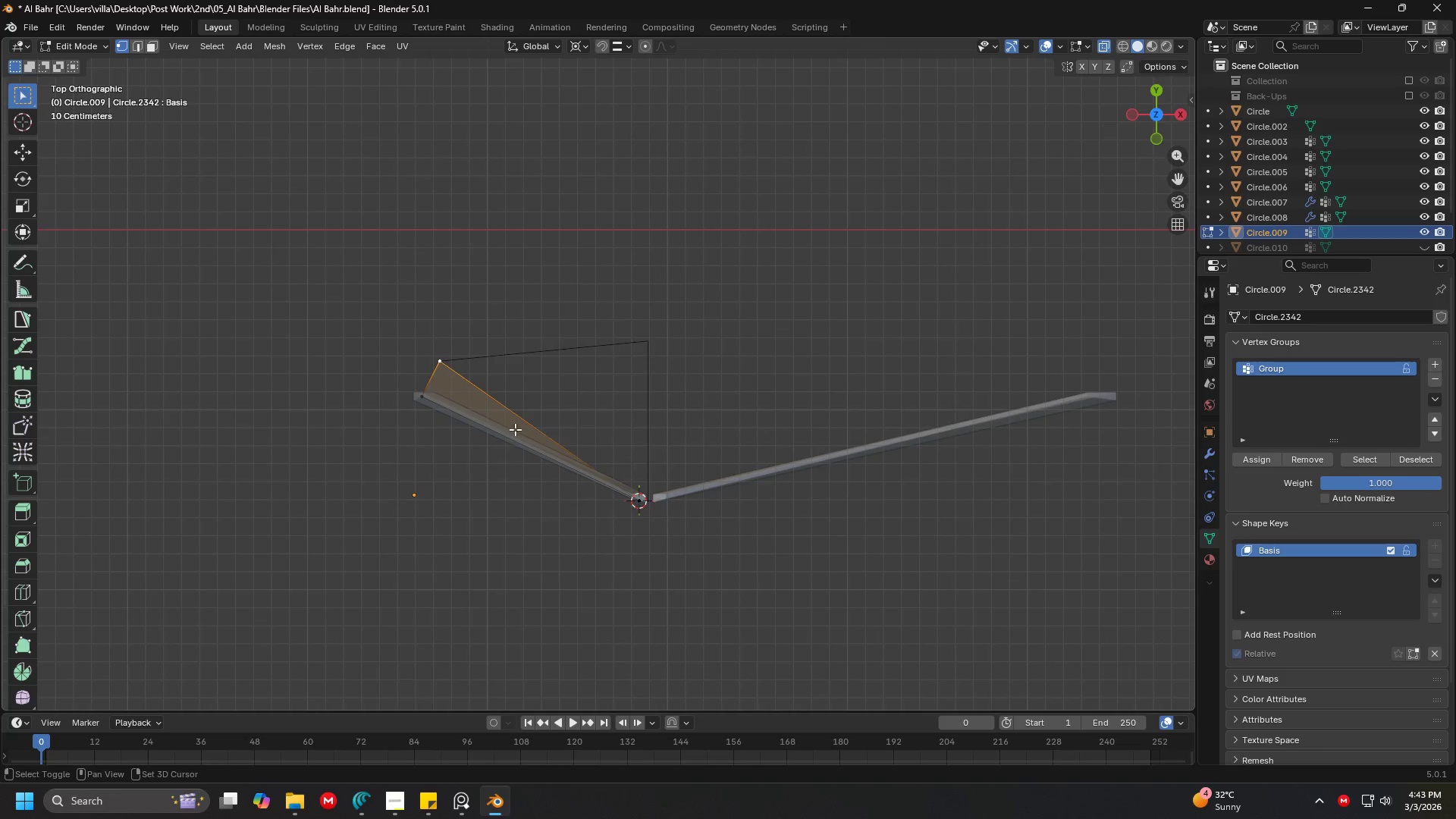 
scroll: coordinate [567, 428], scroll_direction: down, amount: 1.0
 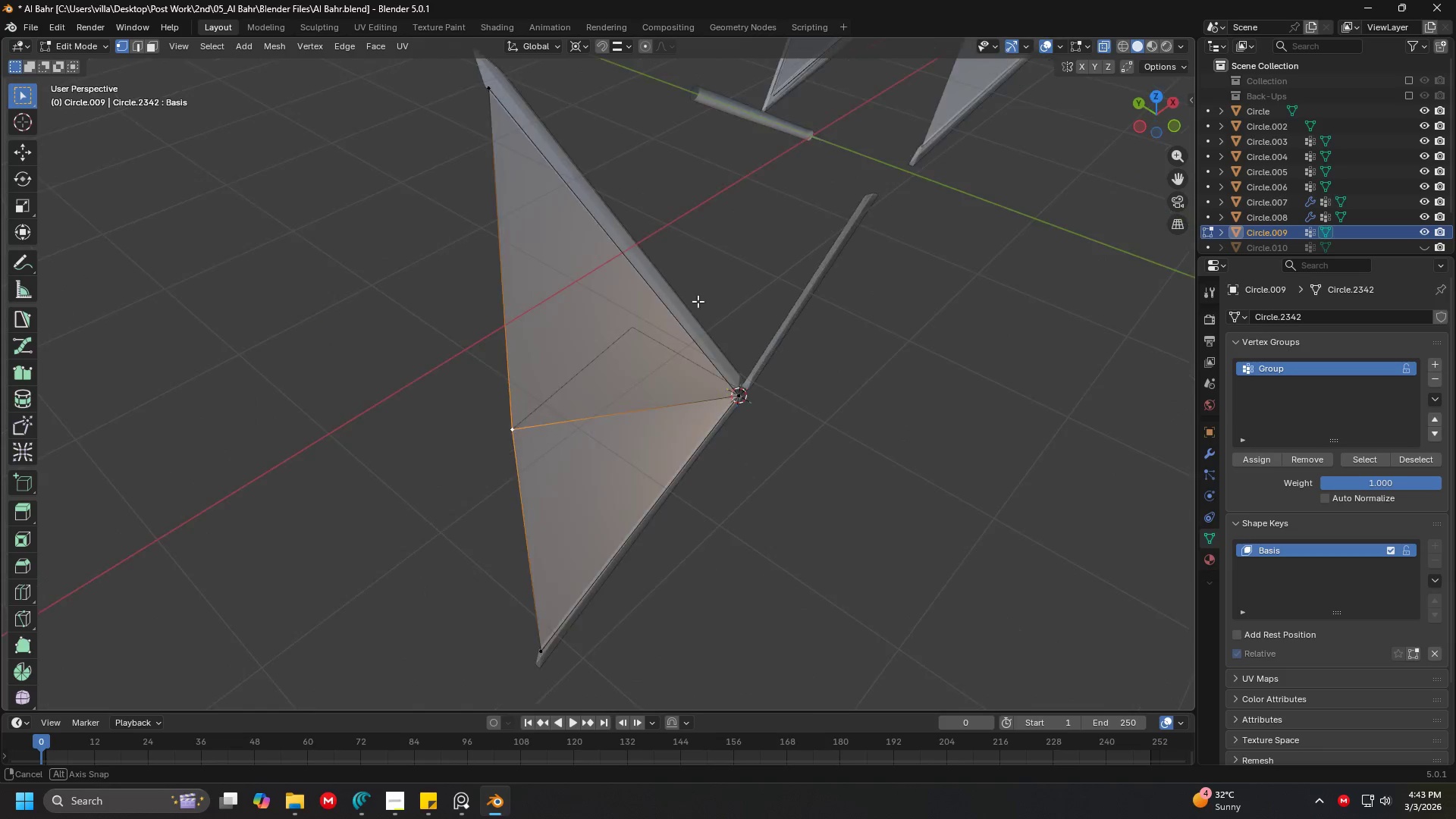 
key(Shift+ShiftLeft)
 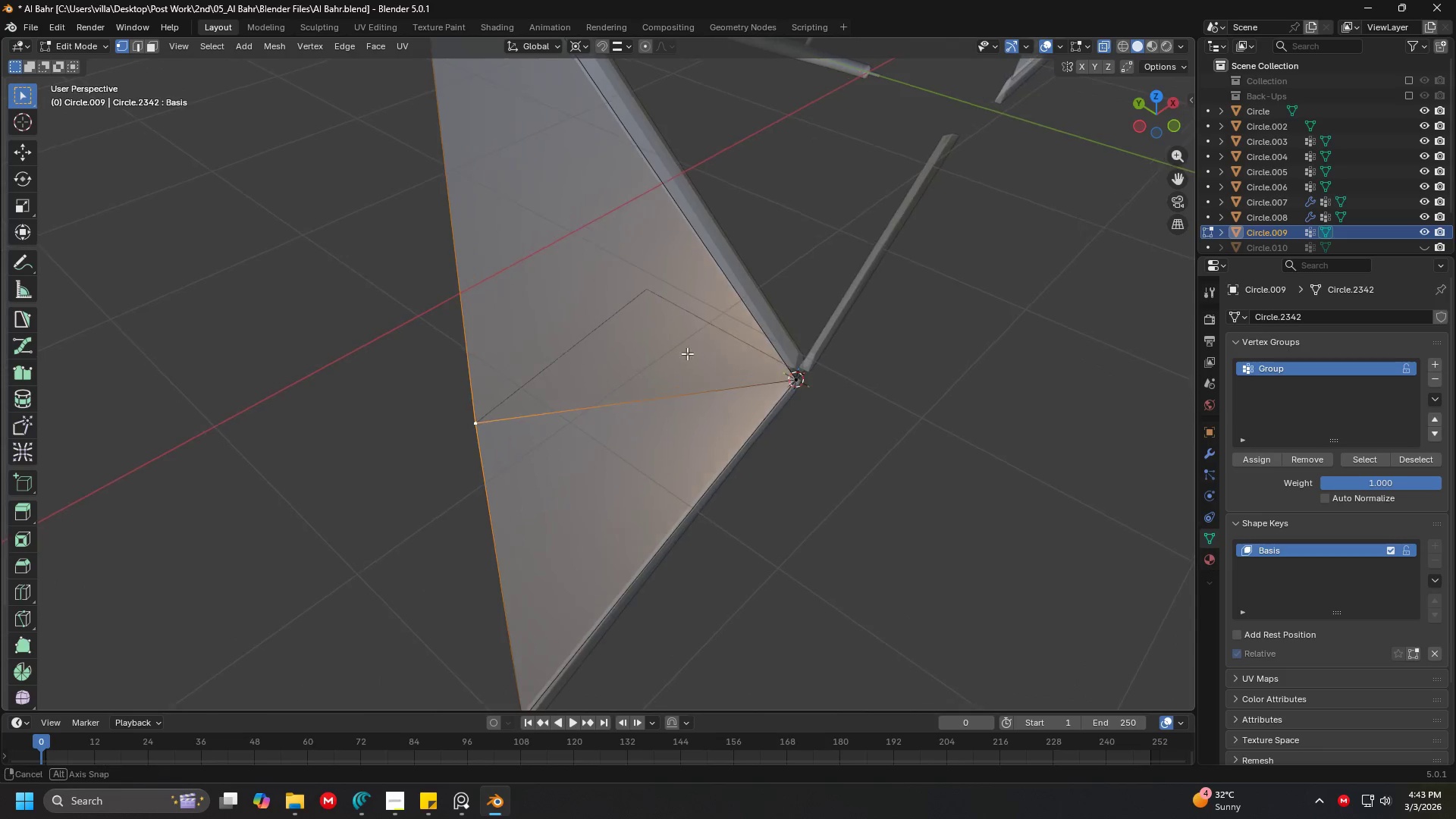 
scroll: coordinate [698, 300], scroll_direction: up, amount: 2.0
 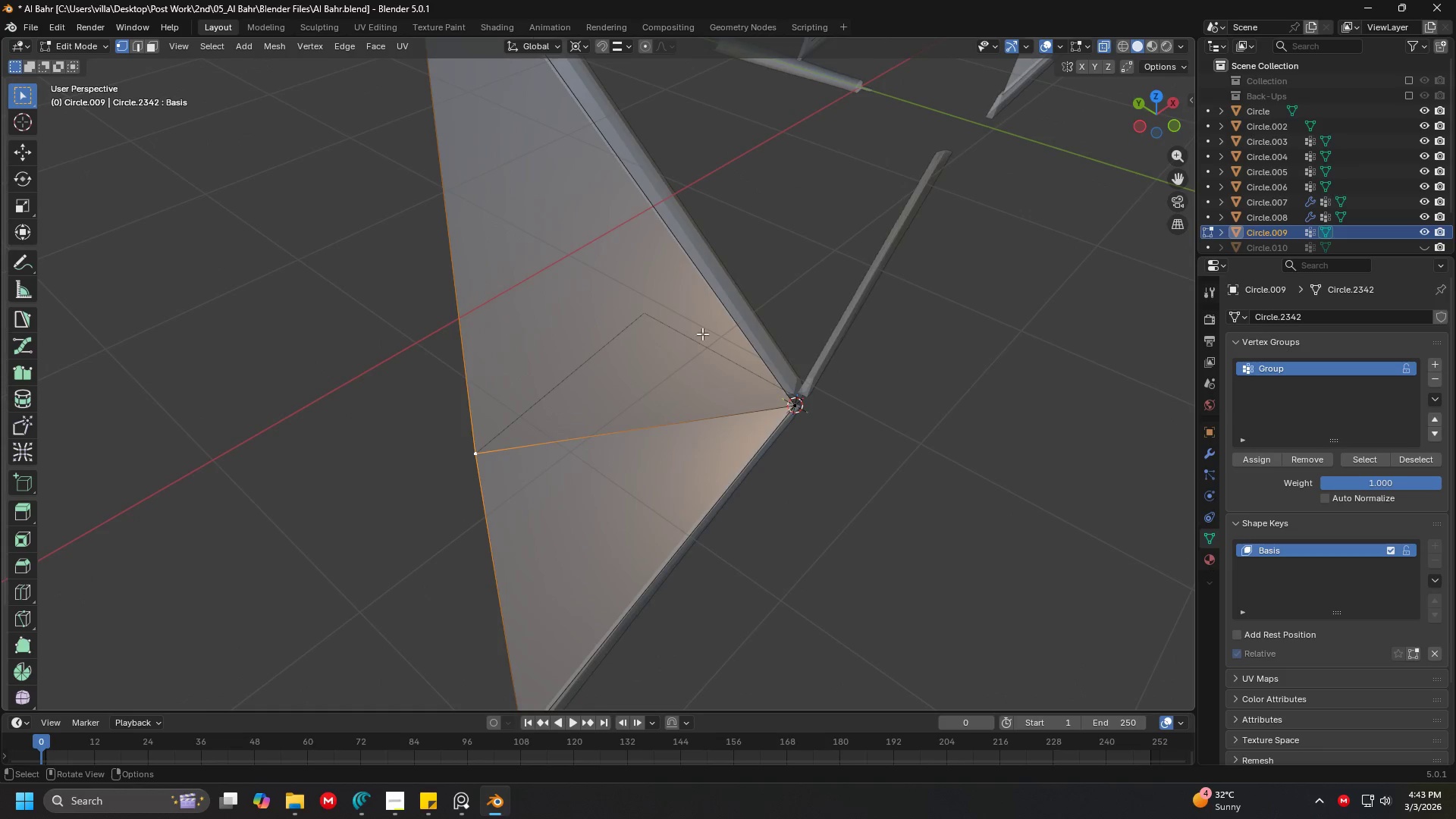 
key(Tab)
 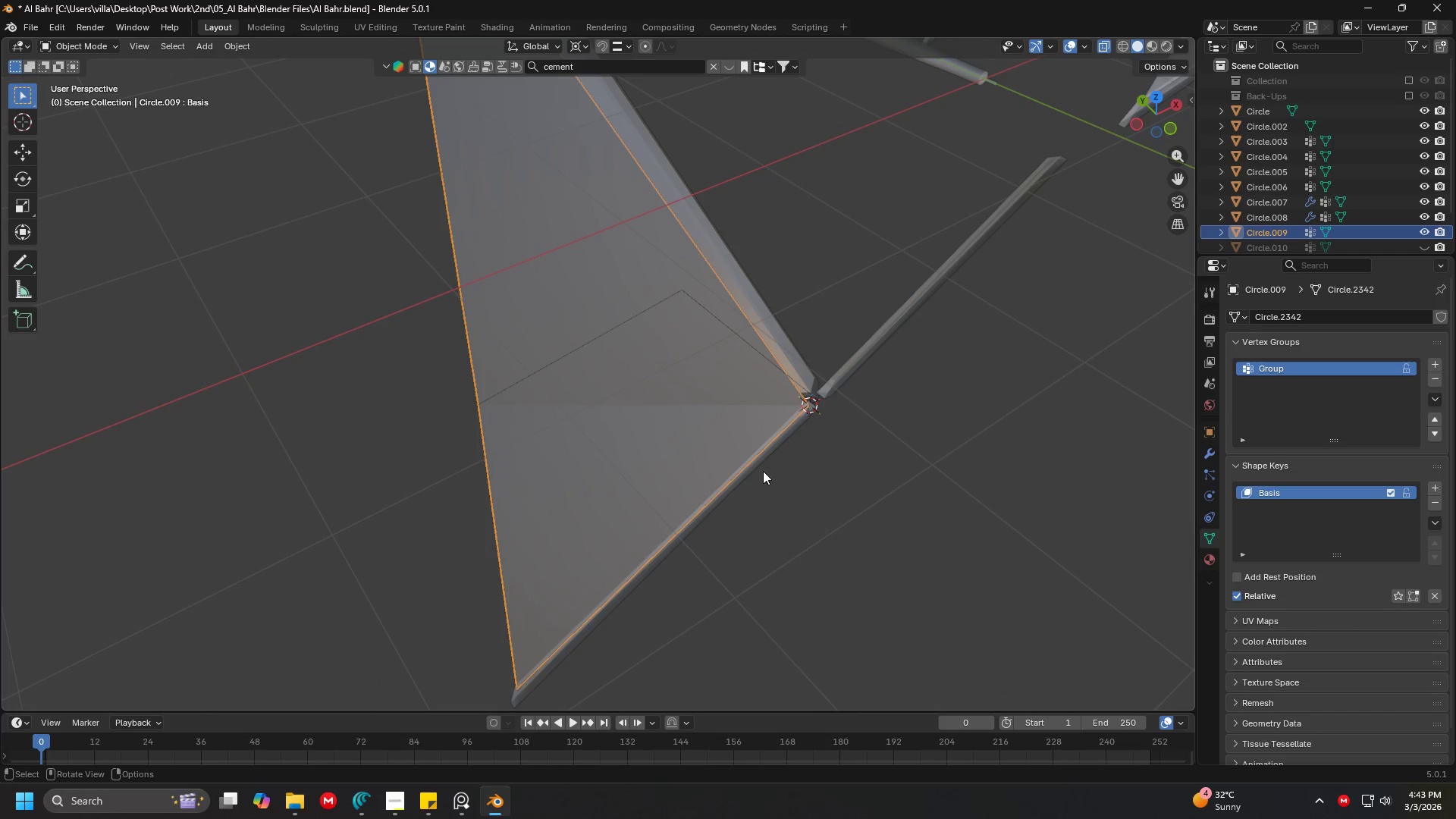 
key(Shift+D)
 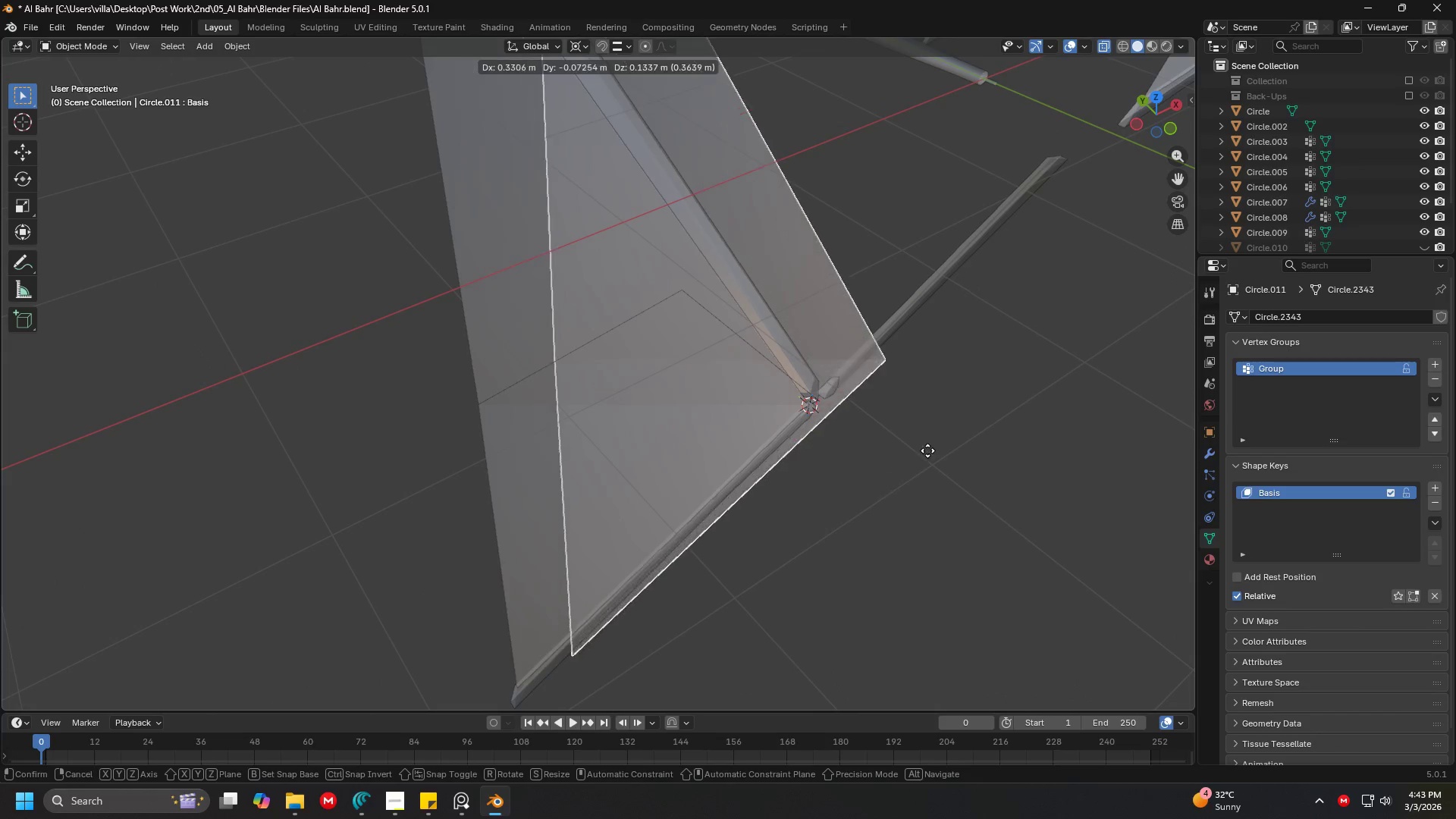 
right_click([927, 450])
 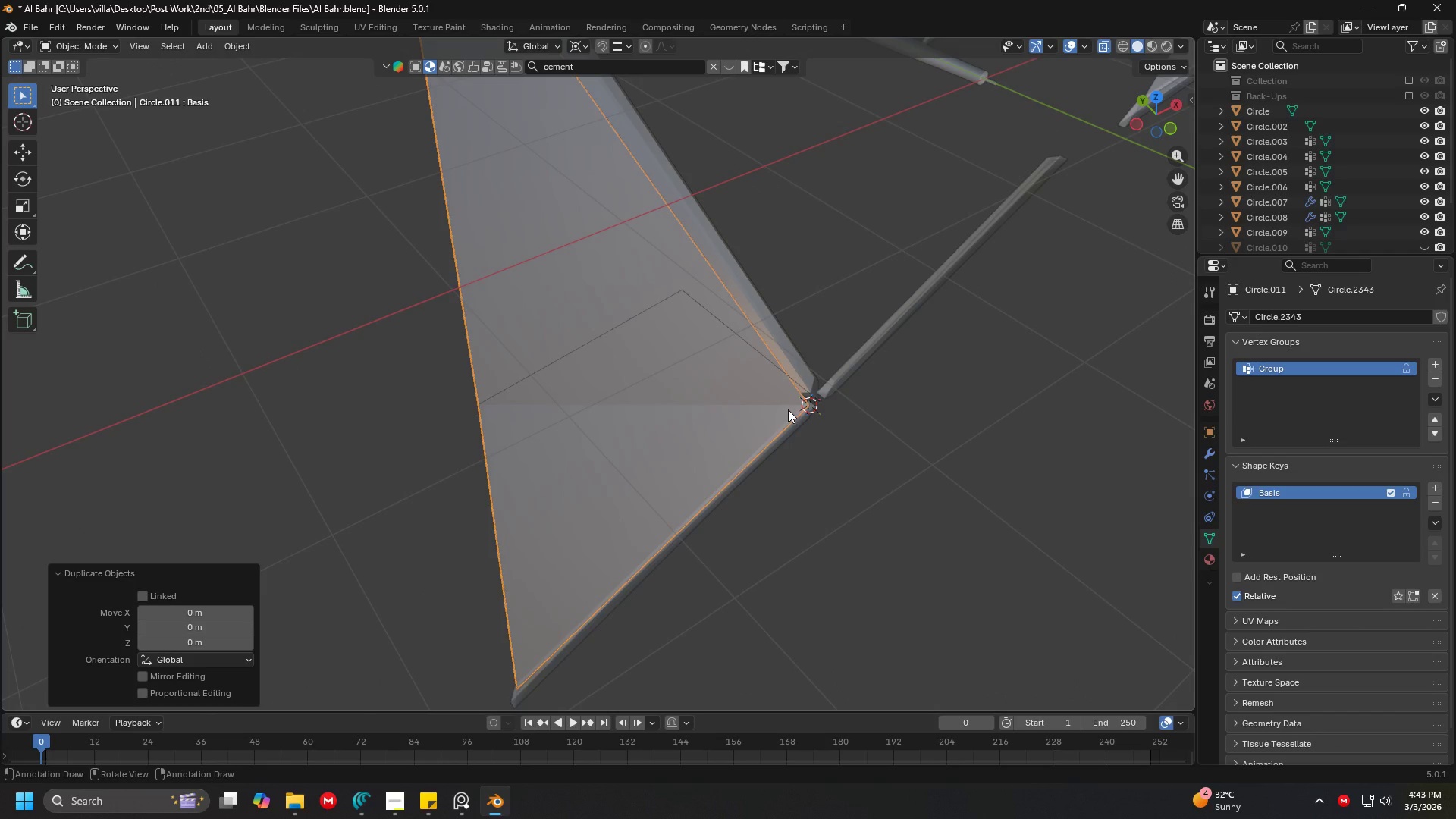 
key(Delete)
 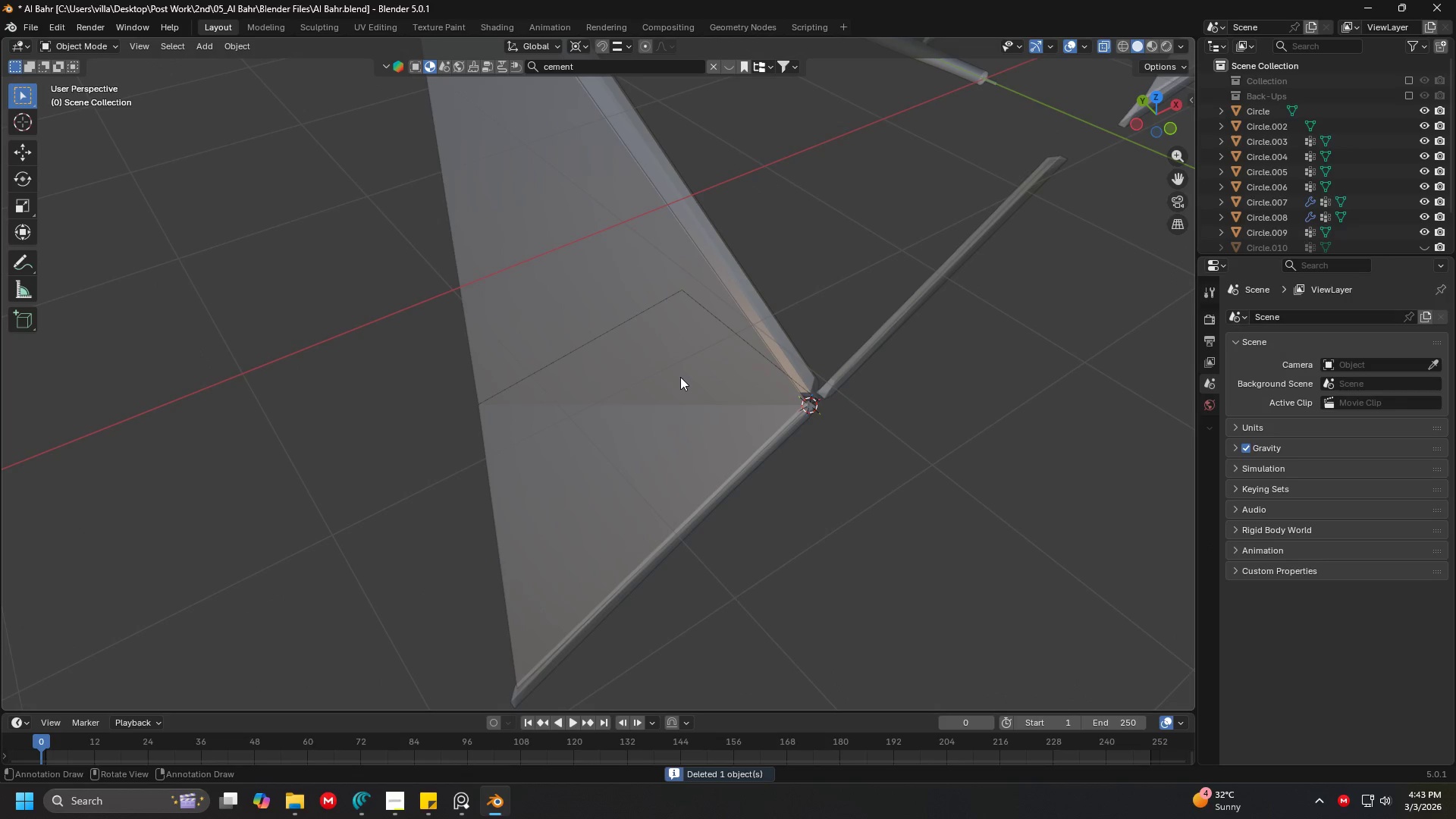 
key(Backspace)
 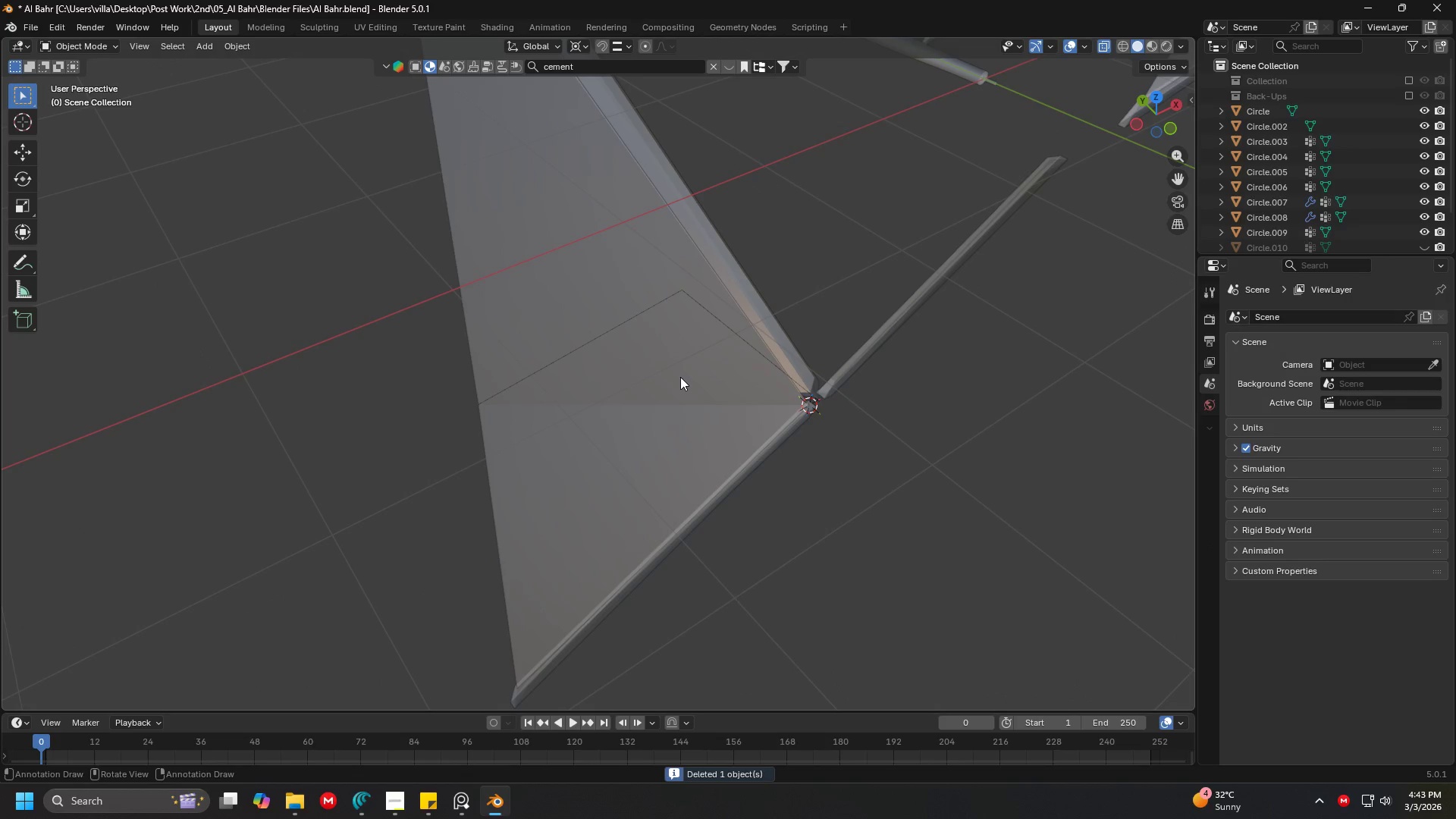 
left_click([680, 376])
 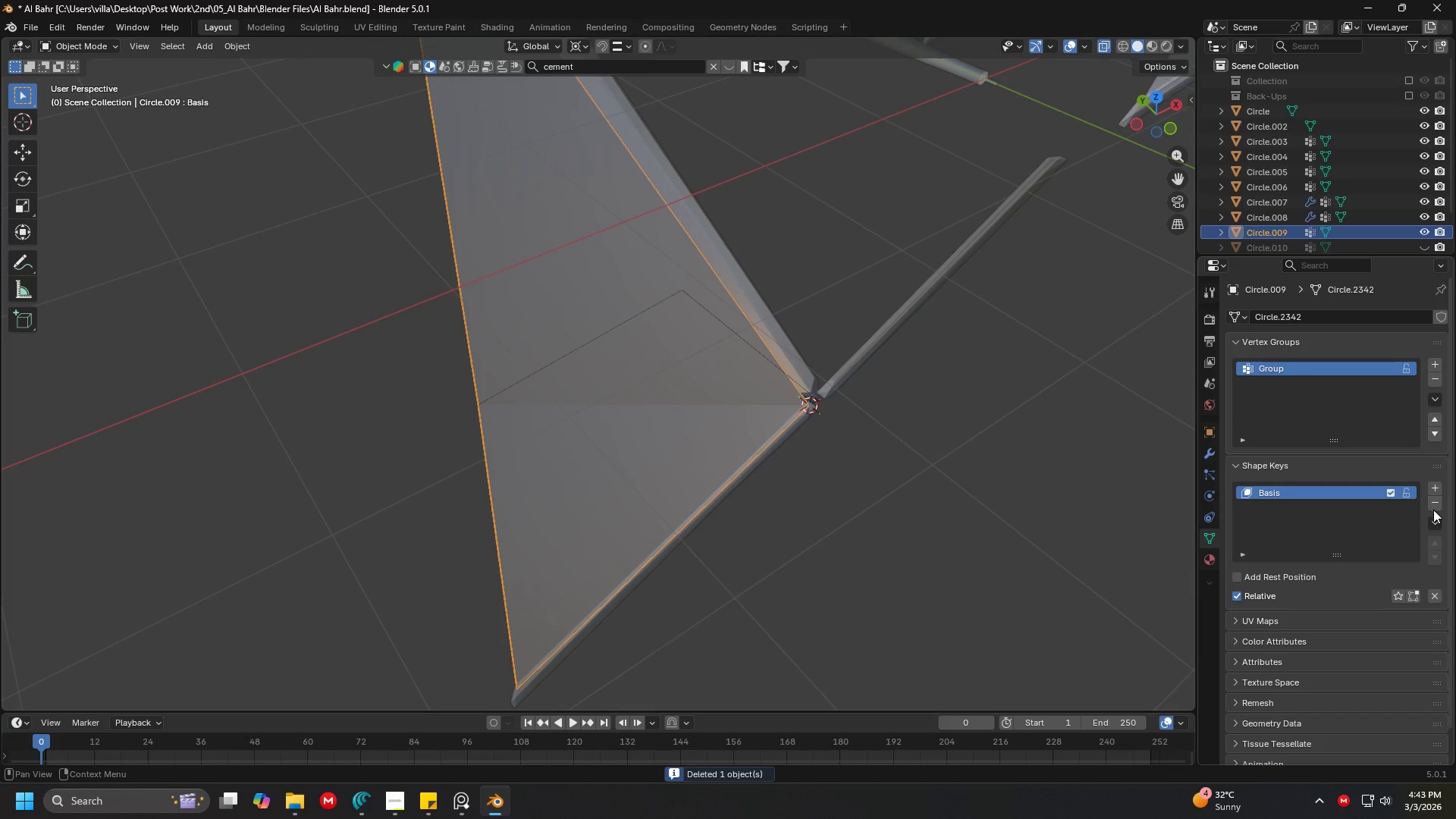 
left_click([1432, 486])
 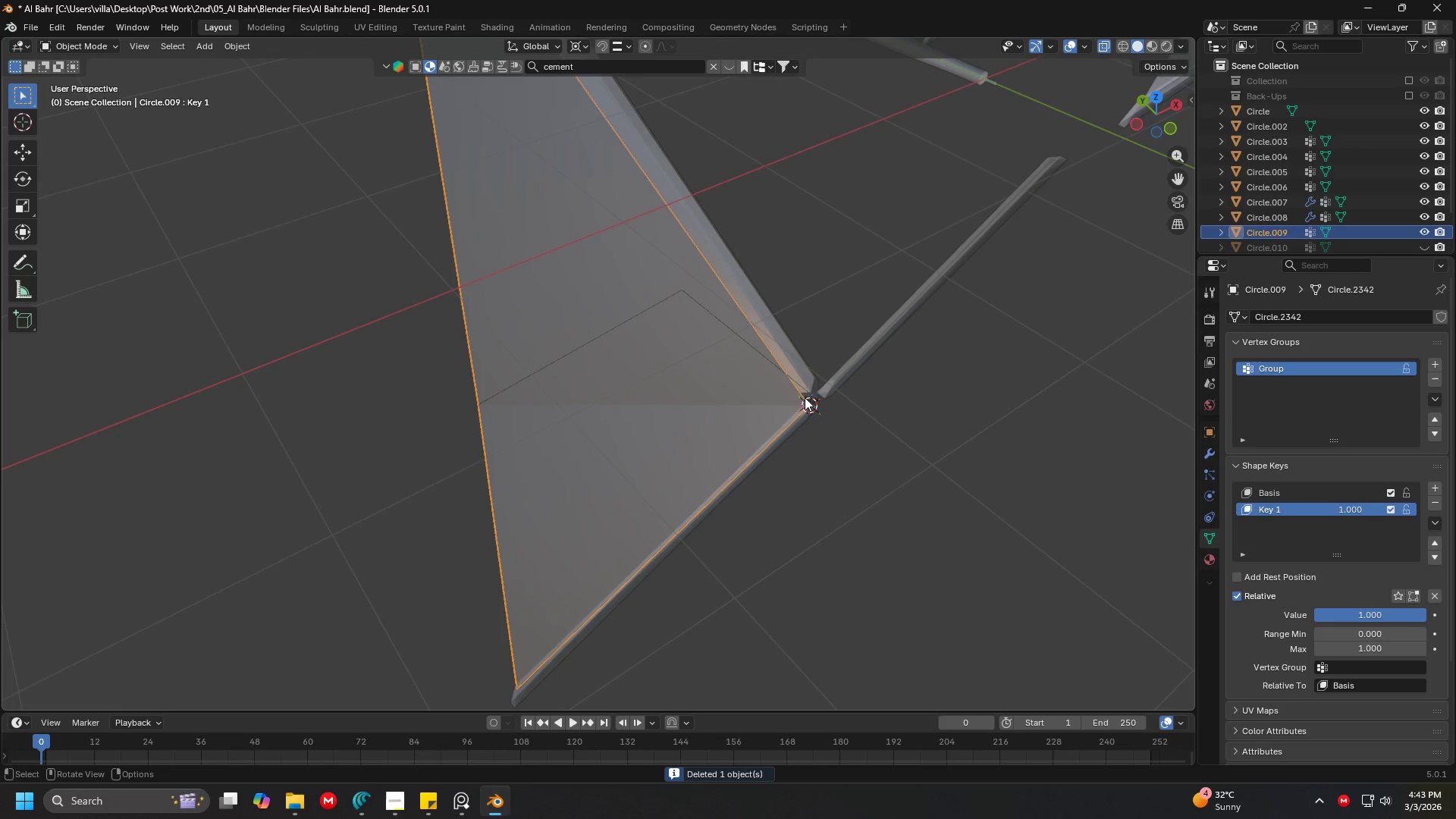 
left_click([720, 376])
 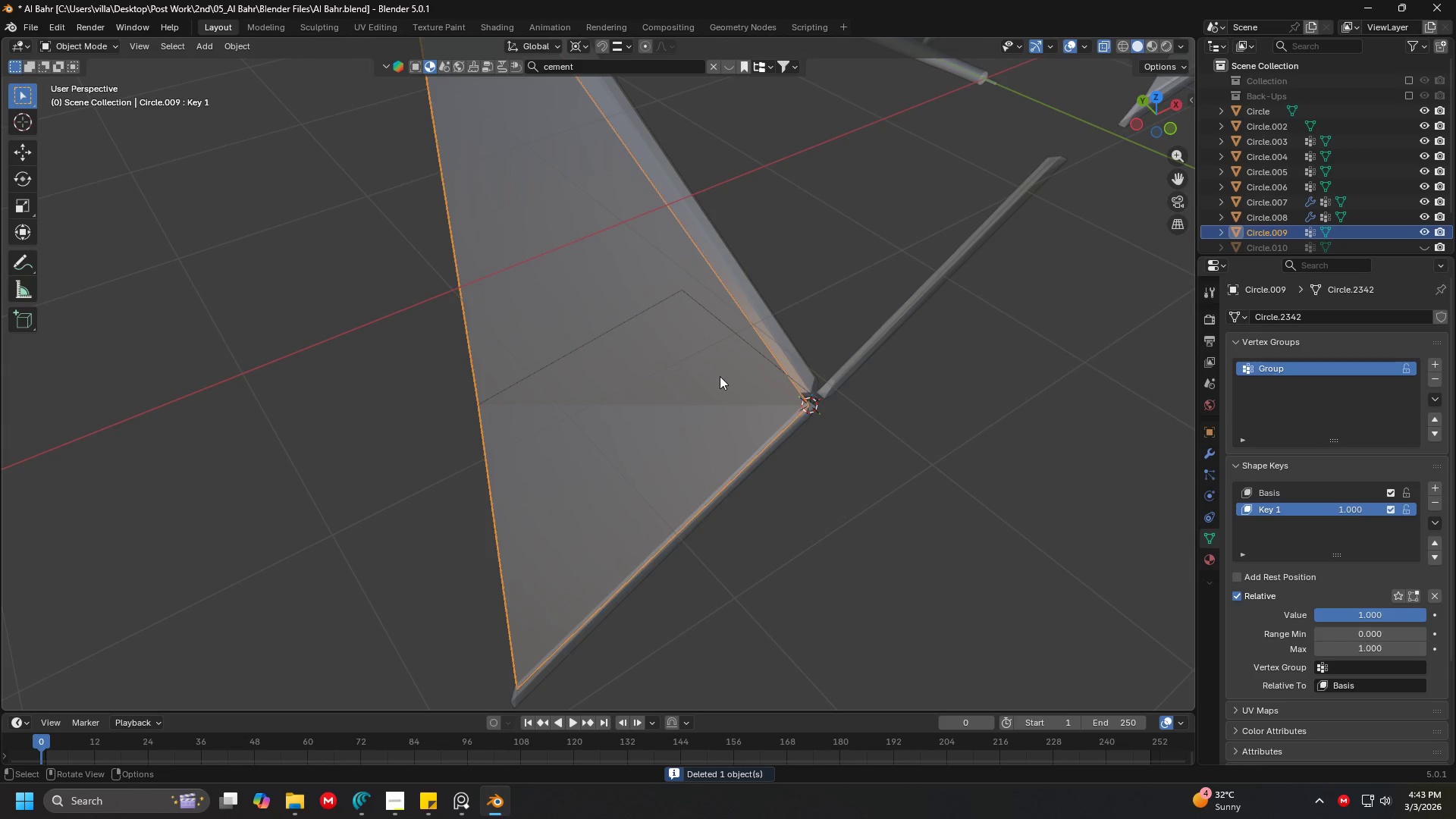 
key(Tab)
 